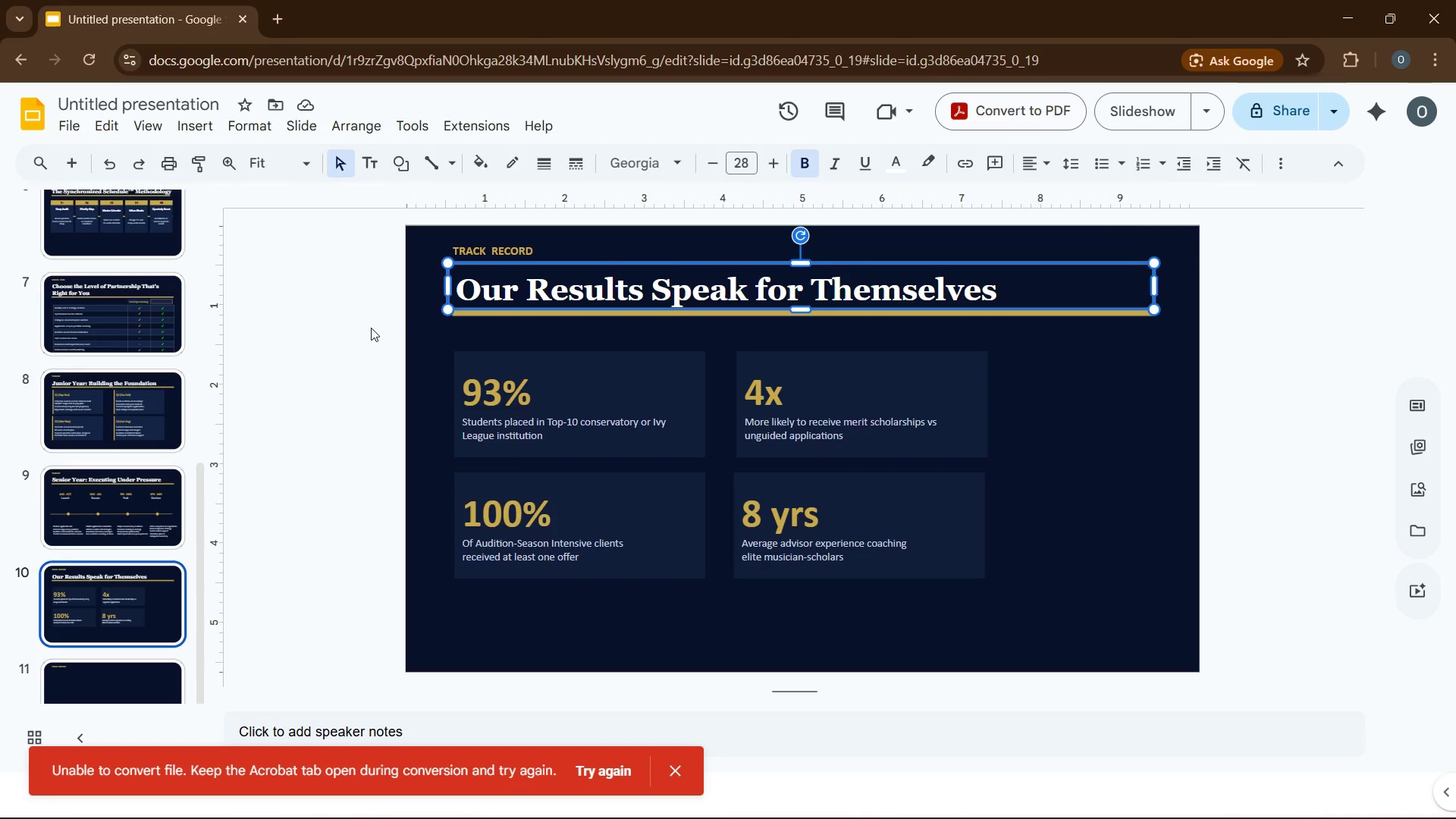 
left_click([371, 328])
 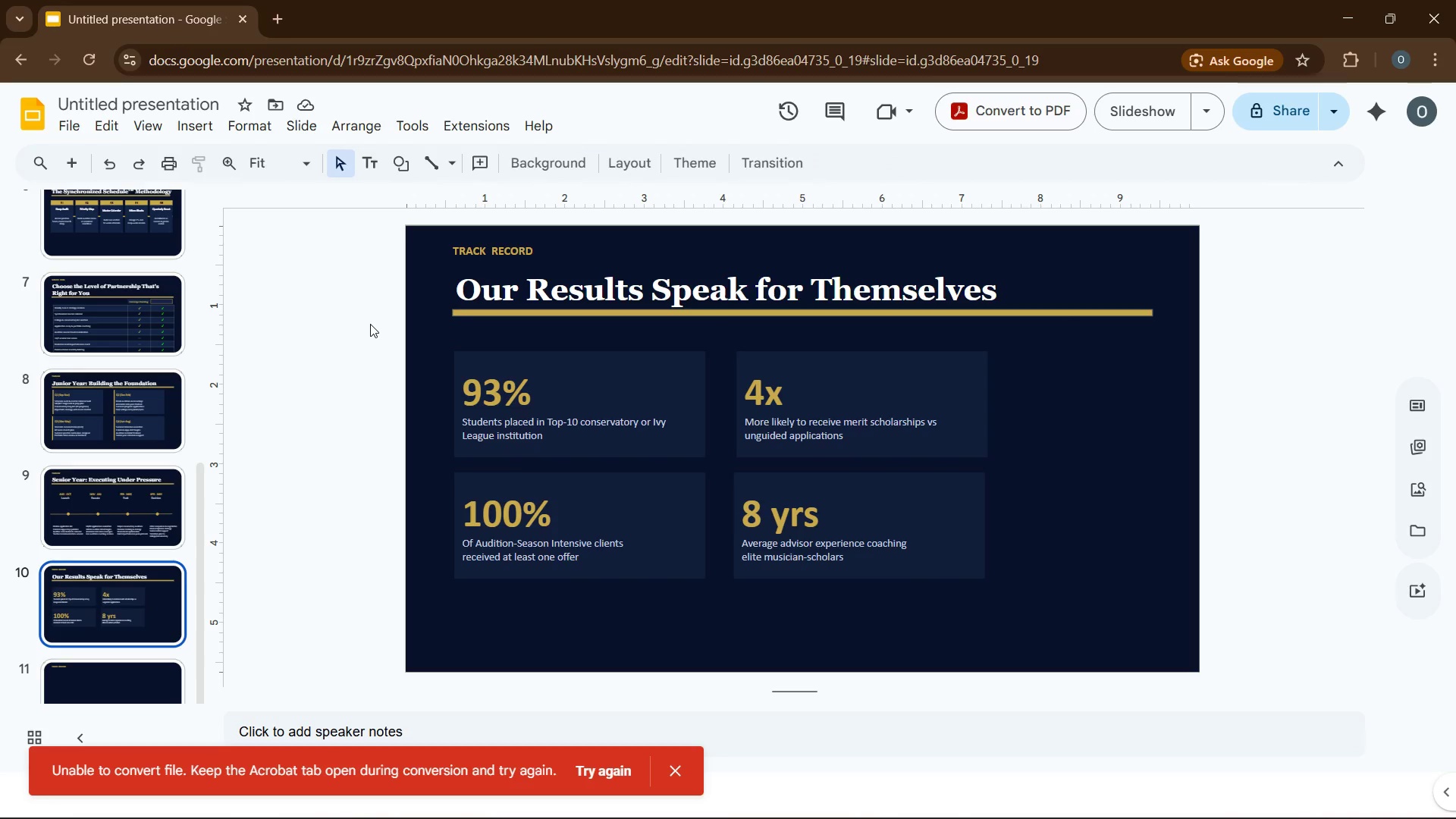 
key(ArrowDown)
 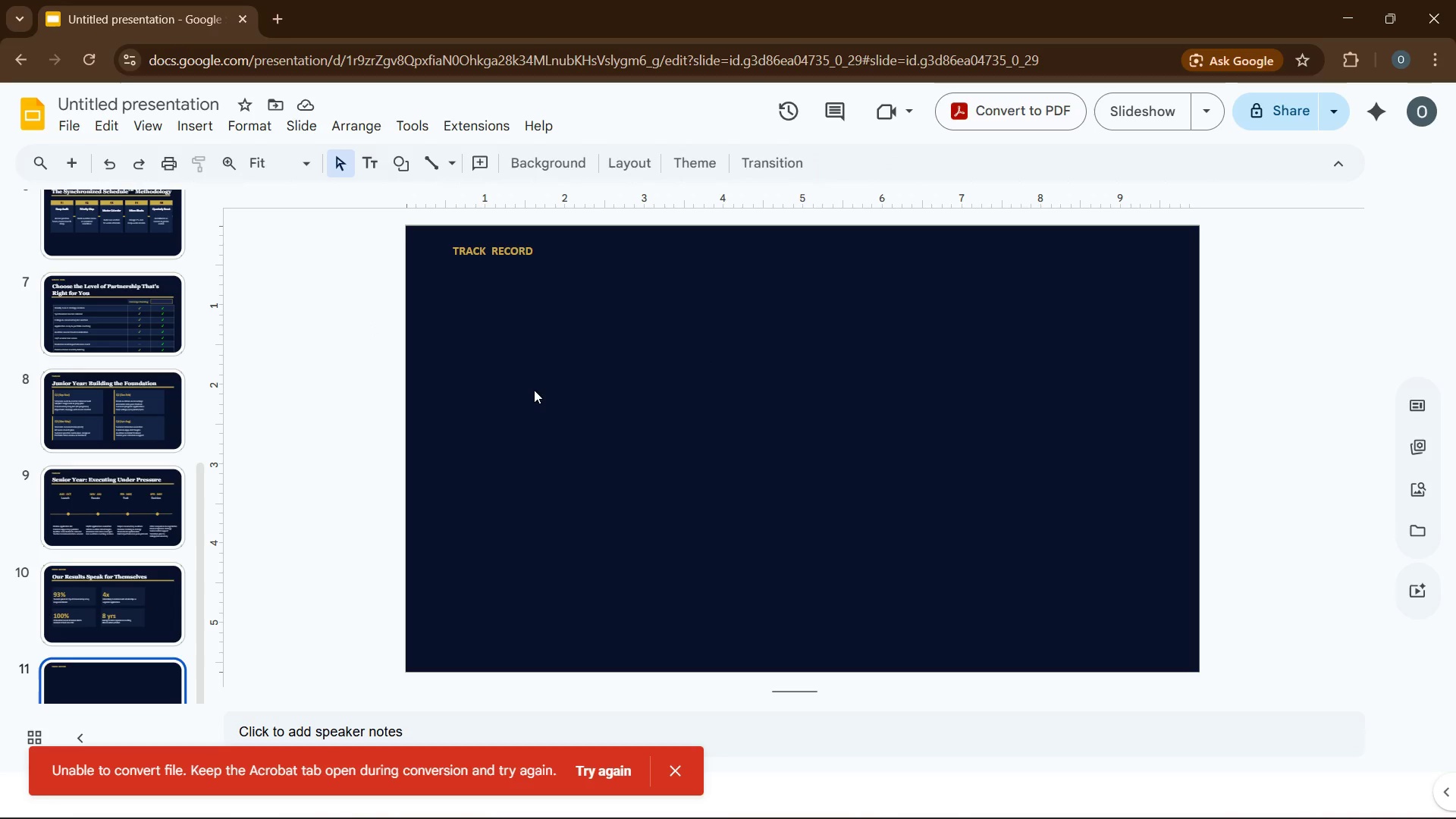 
left_click([534, 390])
 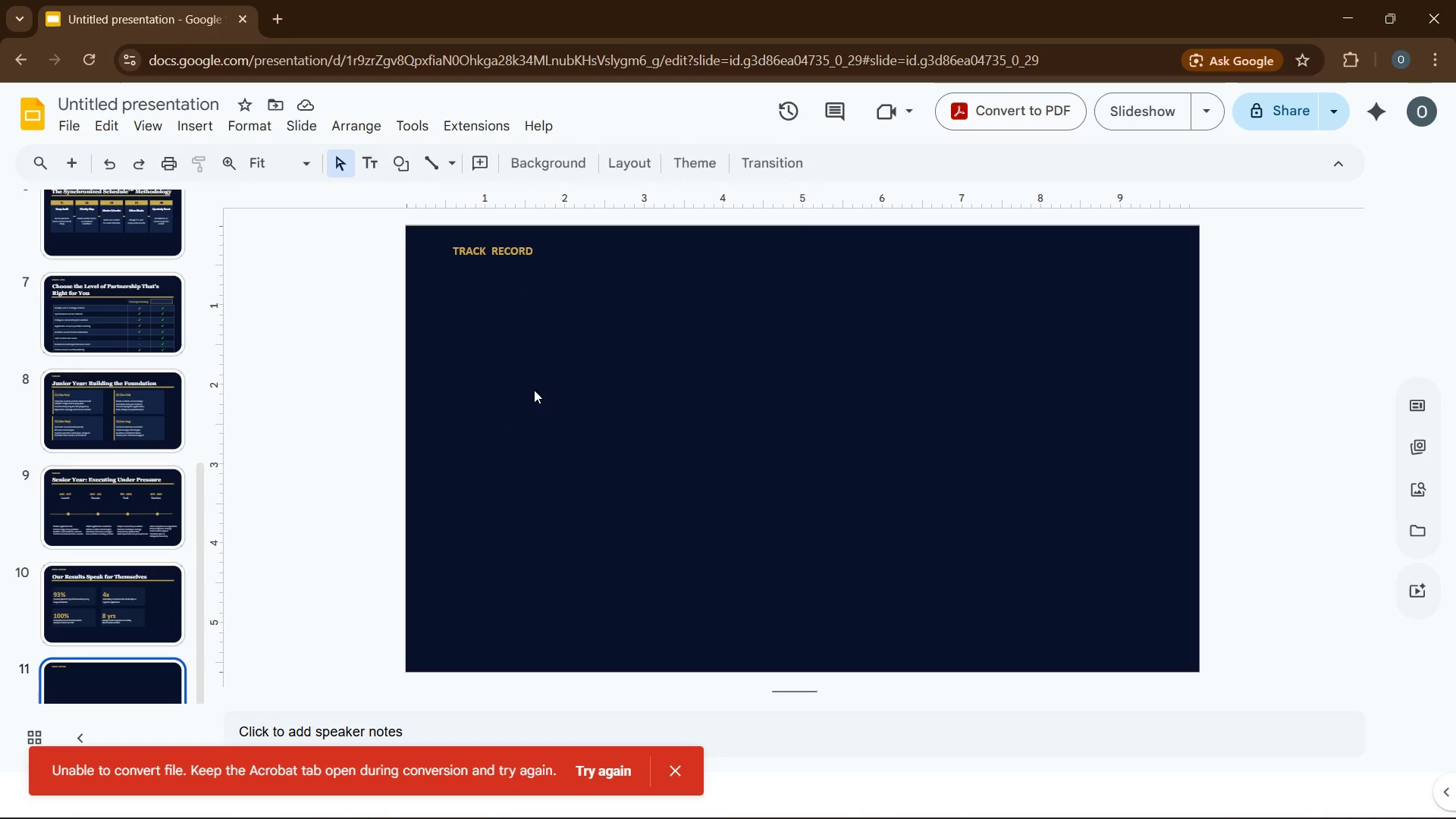 
key(Control+V)
 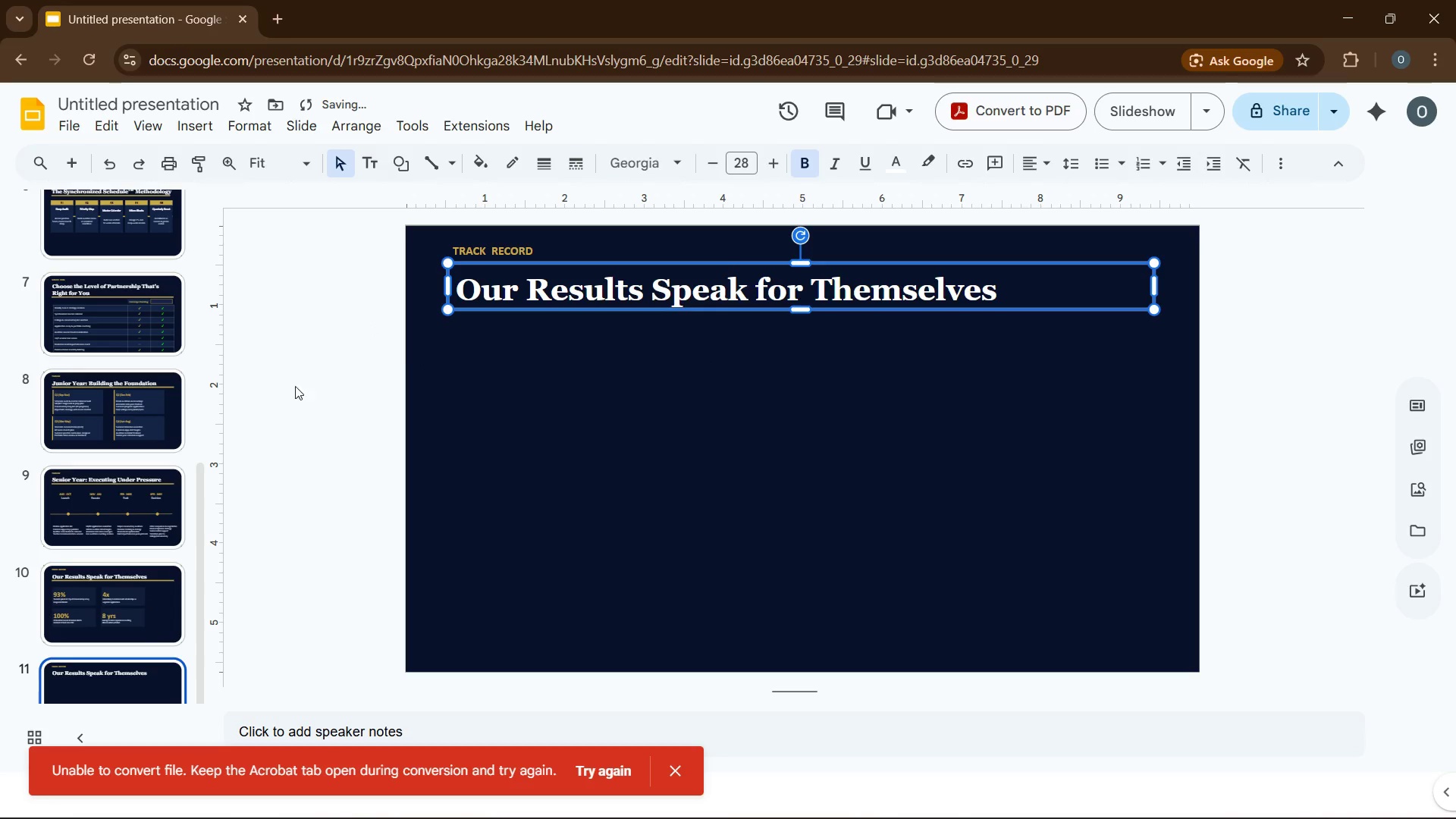 
left_click([282, 393])
 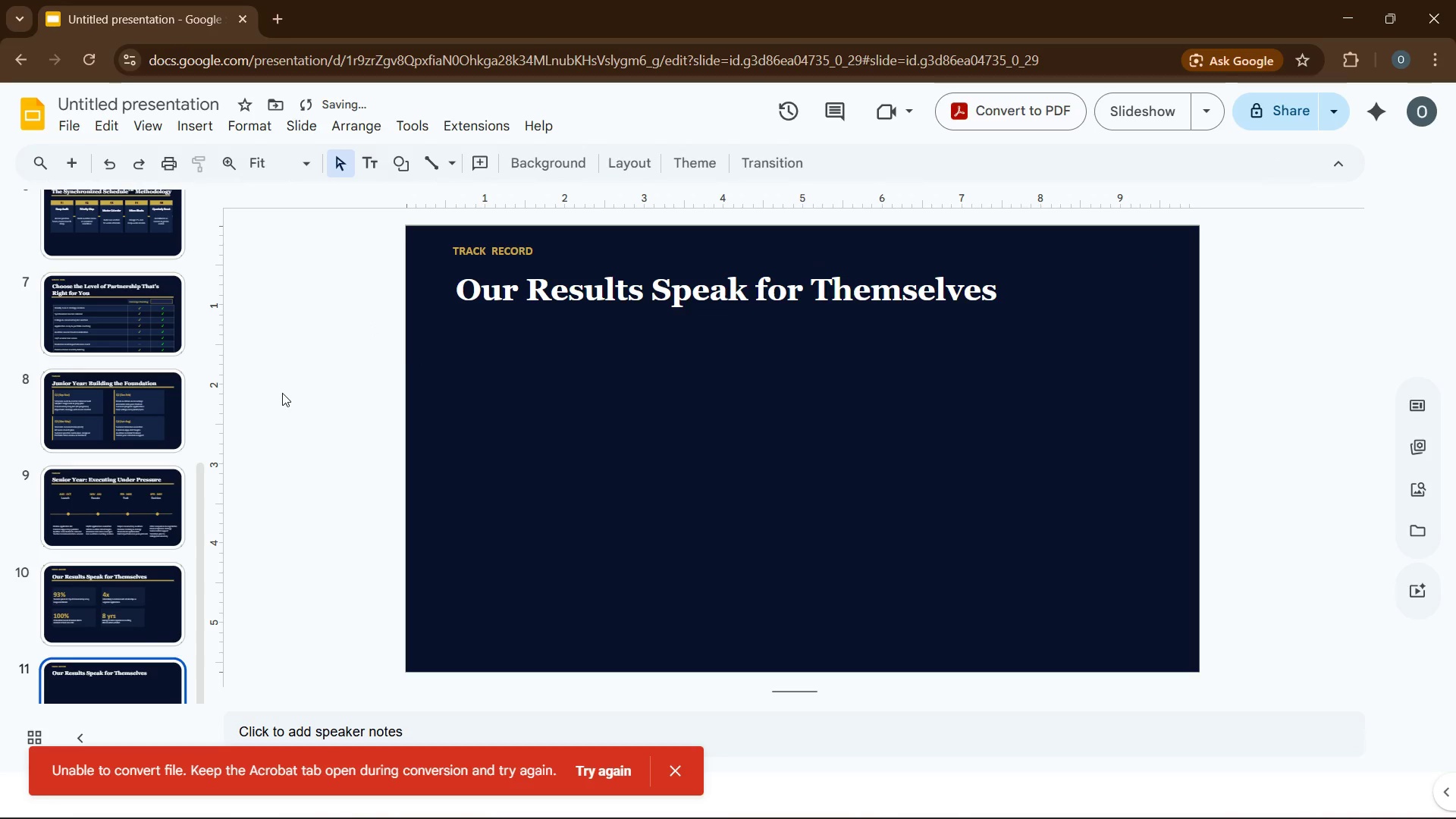 
key(ArrowUp)
 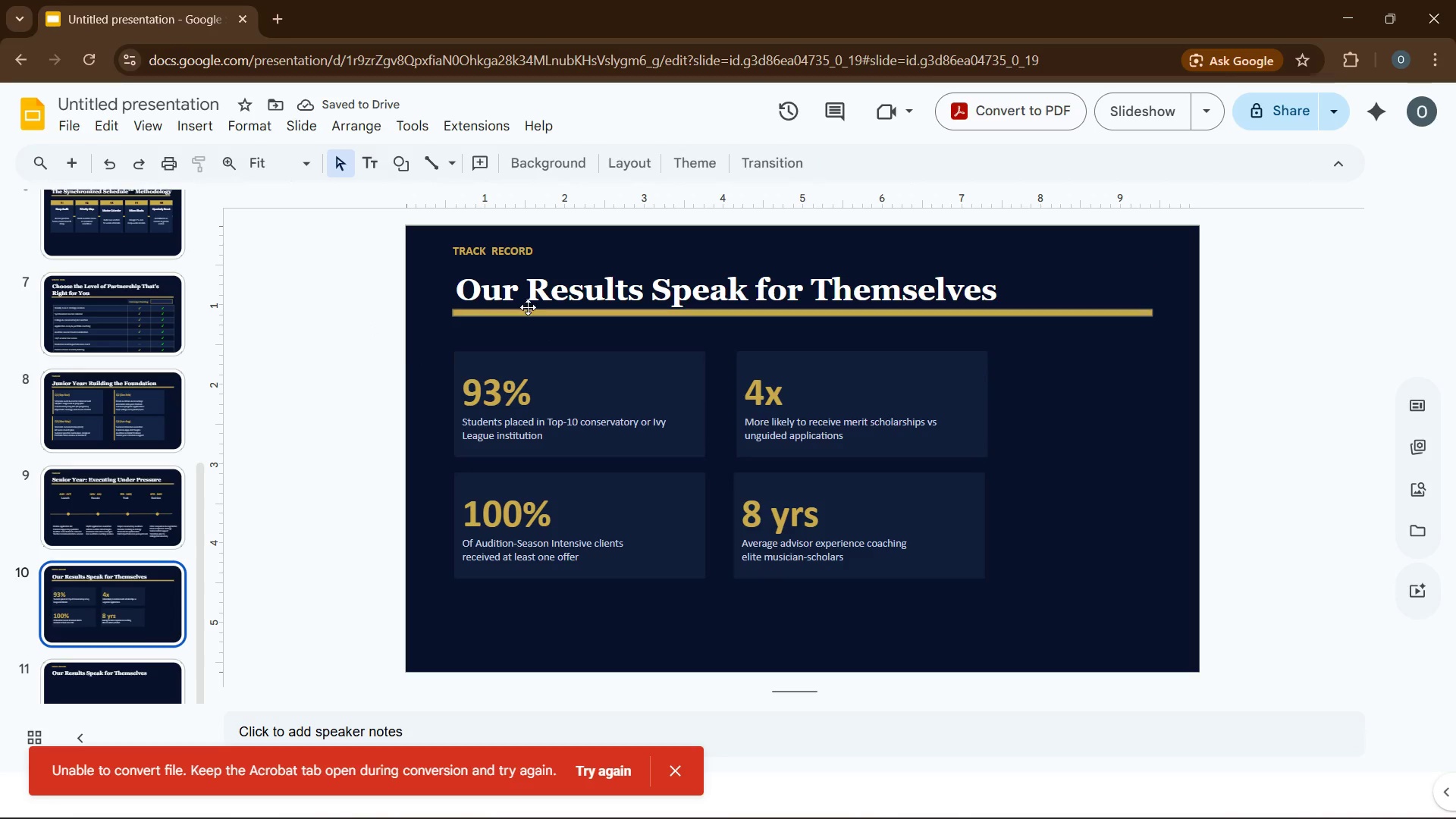 
left_click([528, 307])
 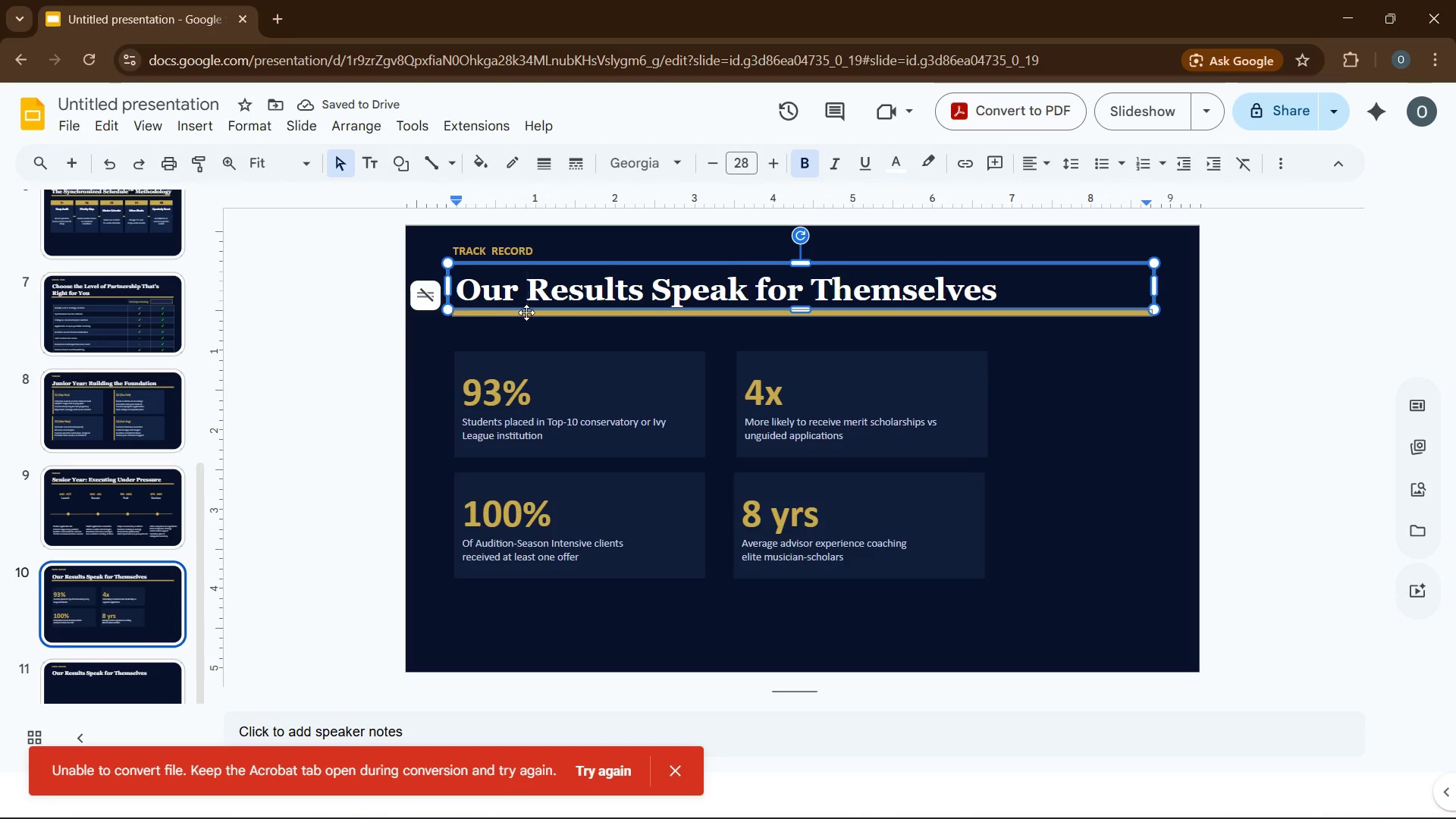 
left_click([526, 312])
 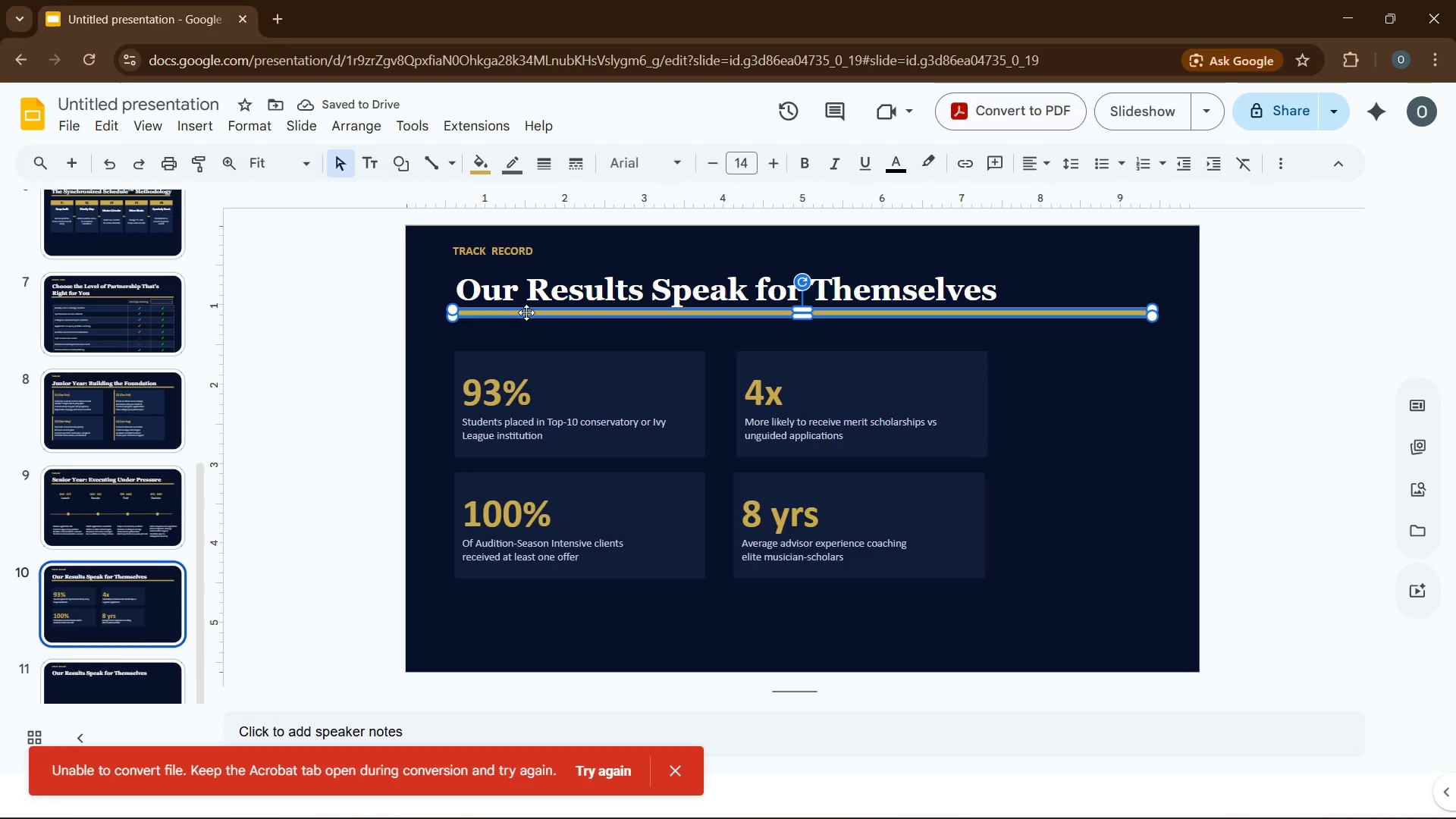 
key(Control+C)
 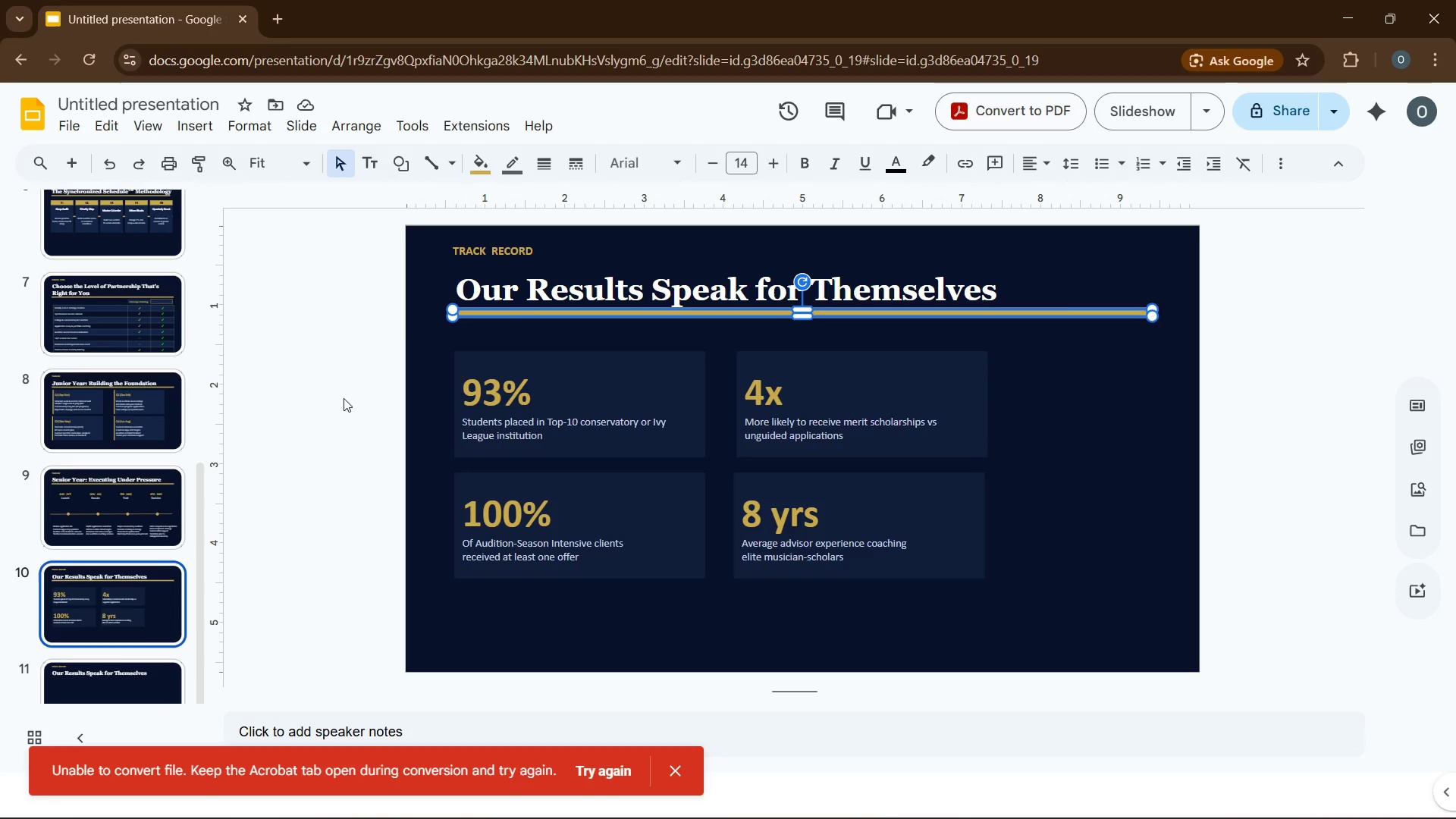 
left_click([341, 400])
 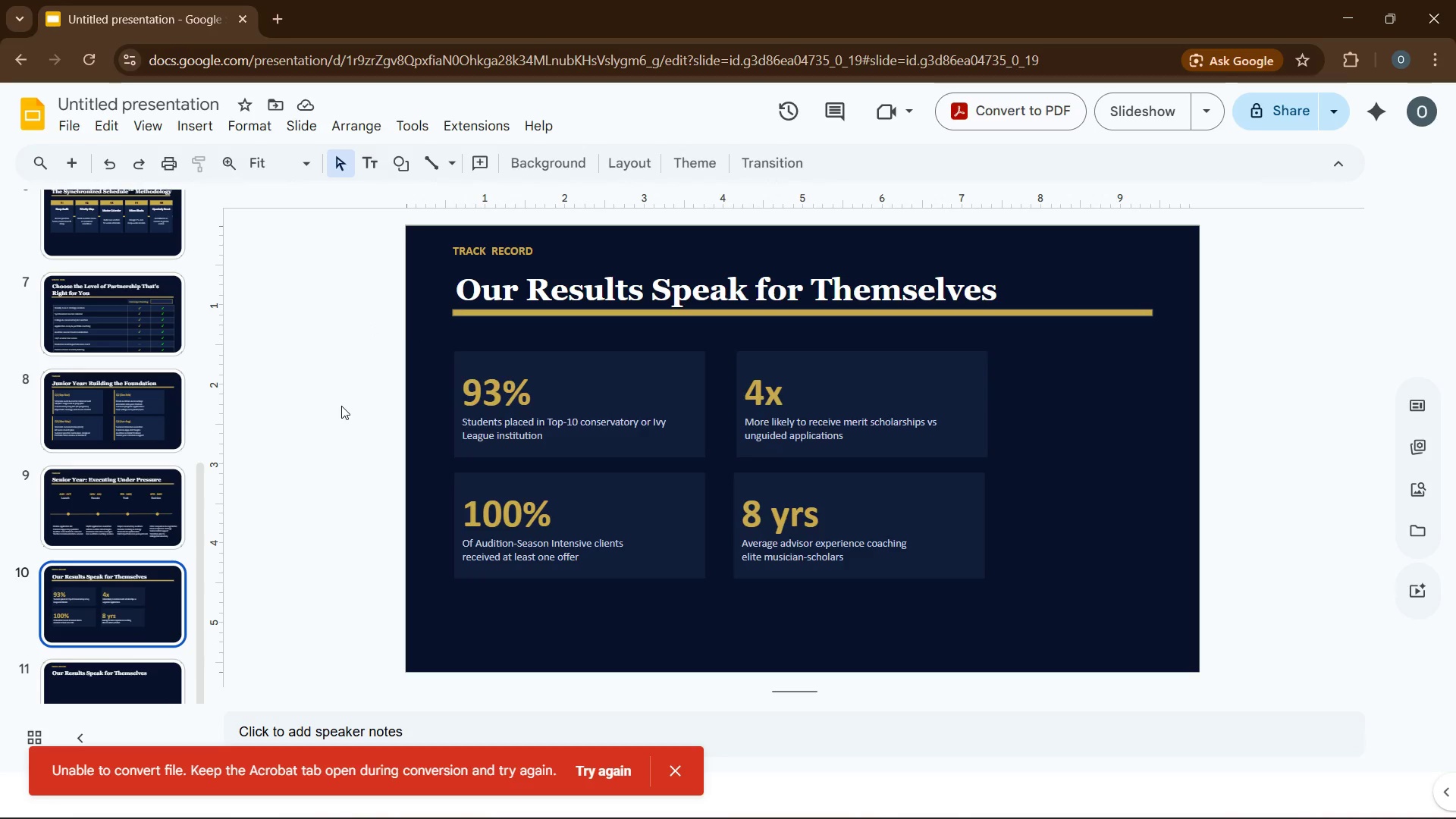 
key(ArrowDown)
 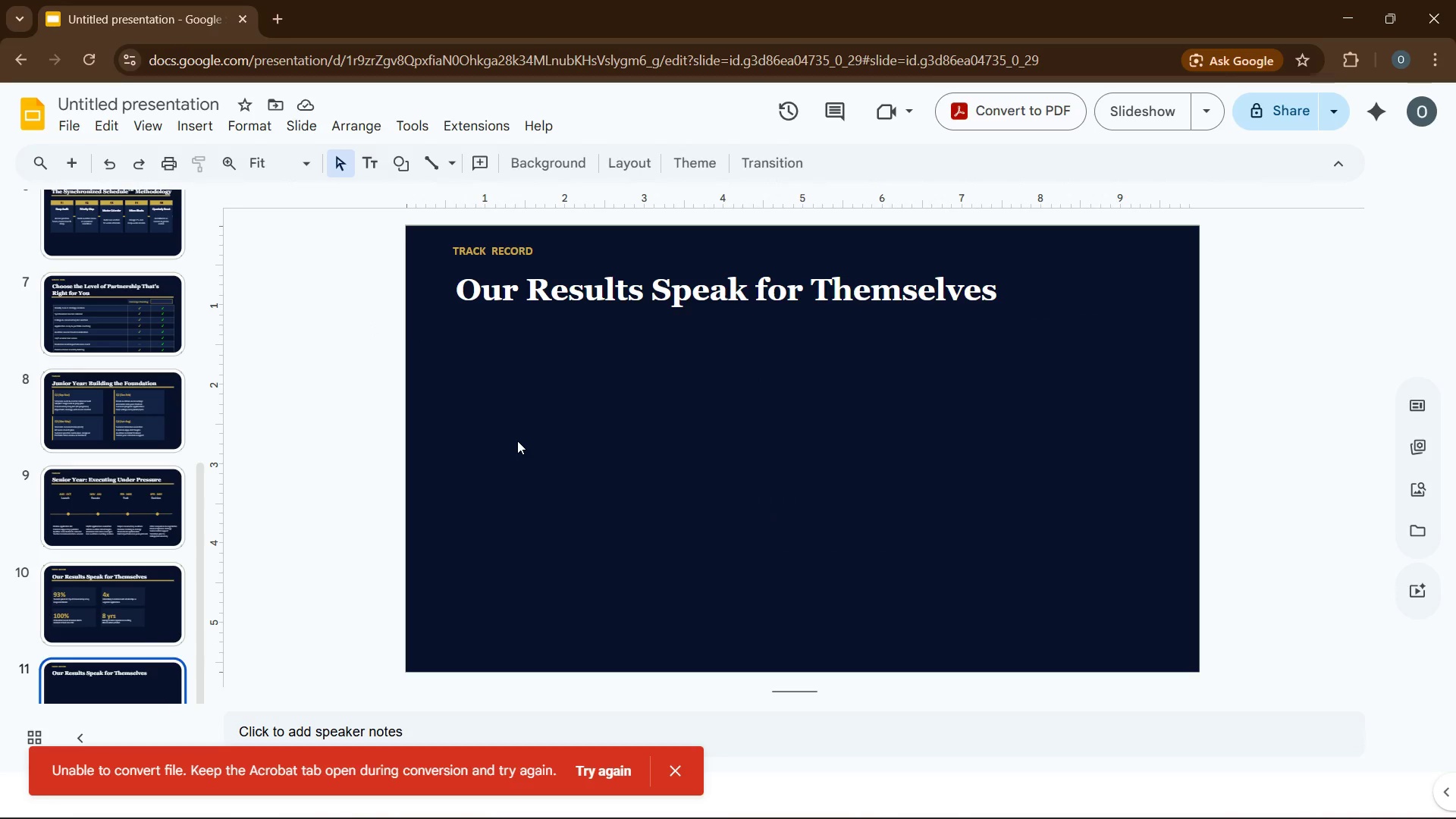 
key(Control+V)
 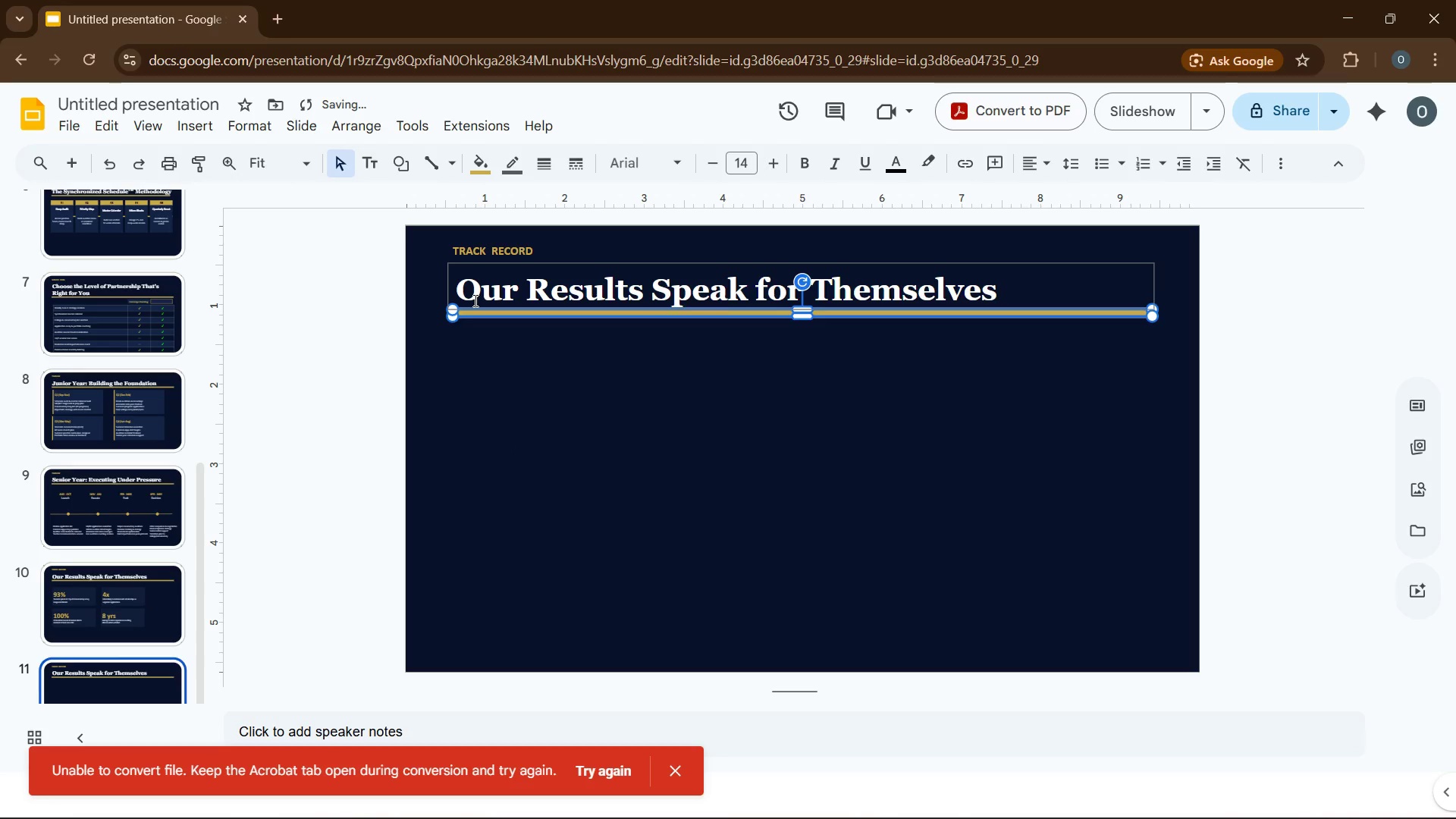 
left_click([474, 300])
 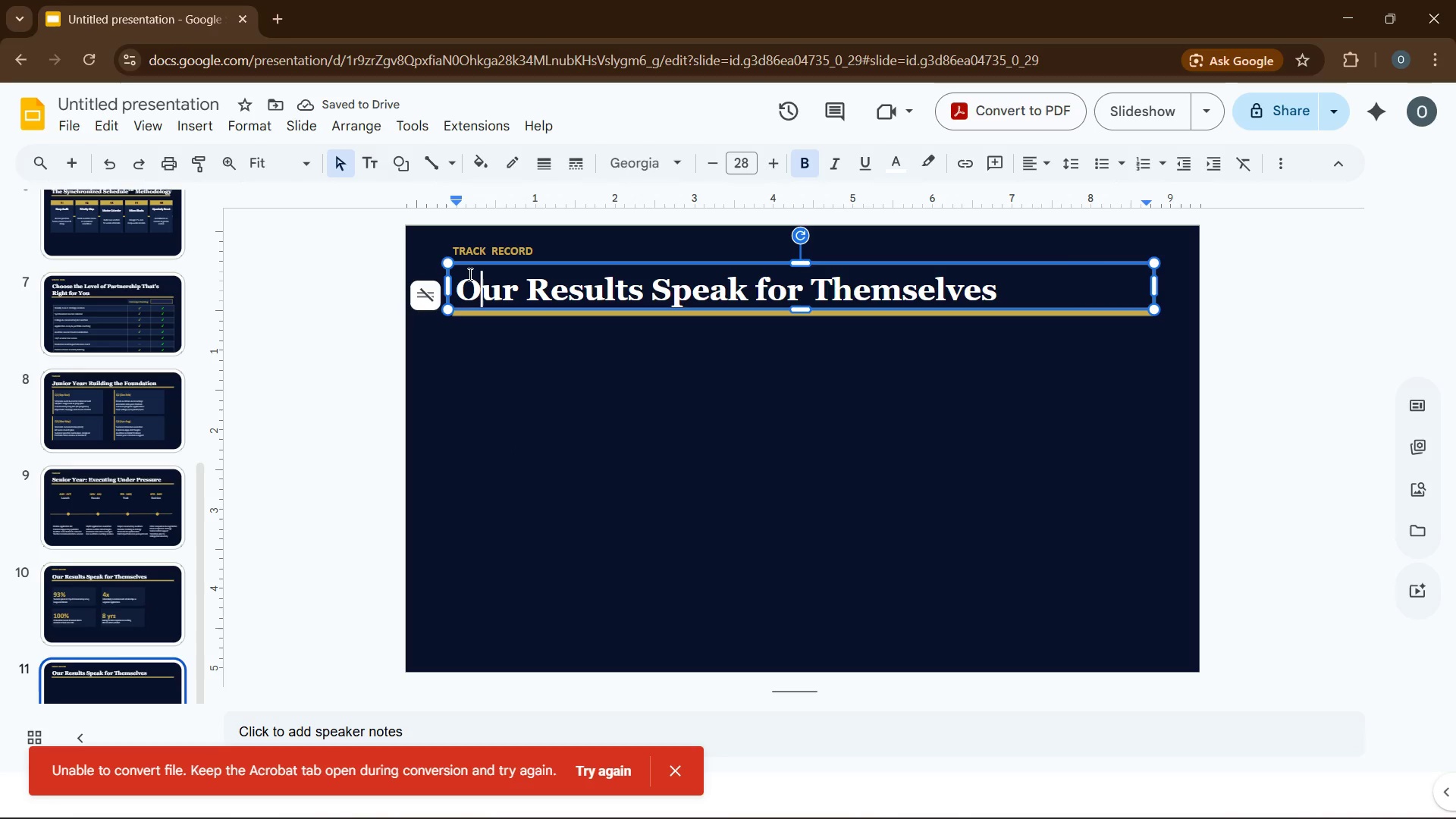 
left_click([469, 244])
 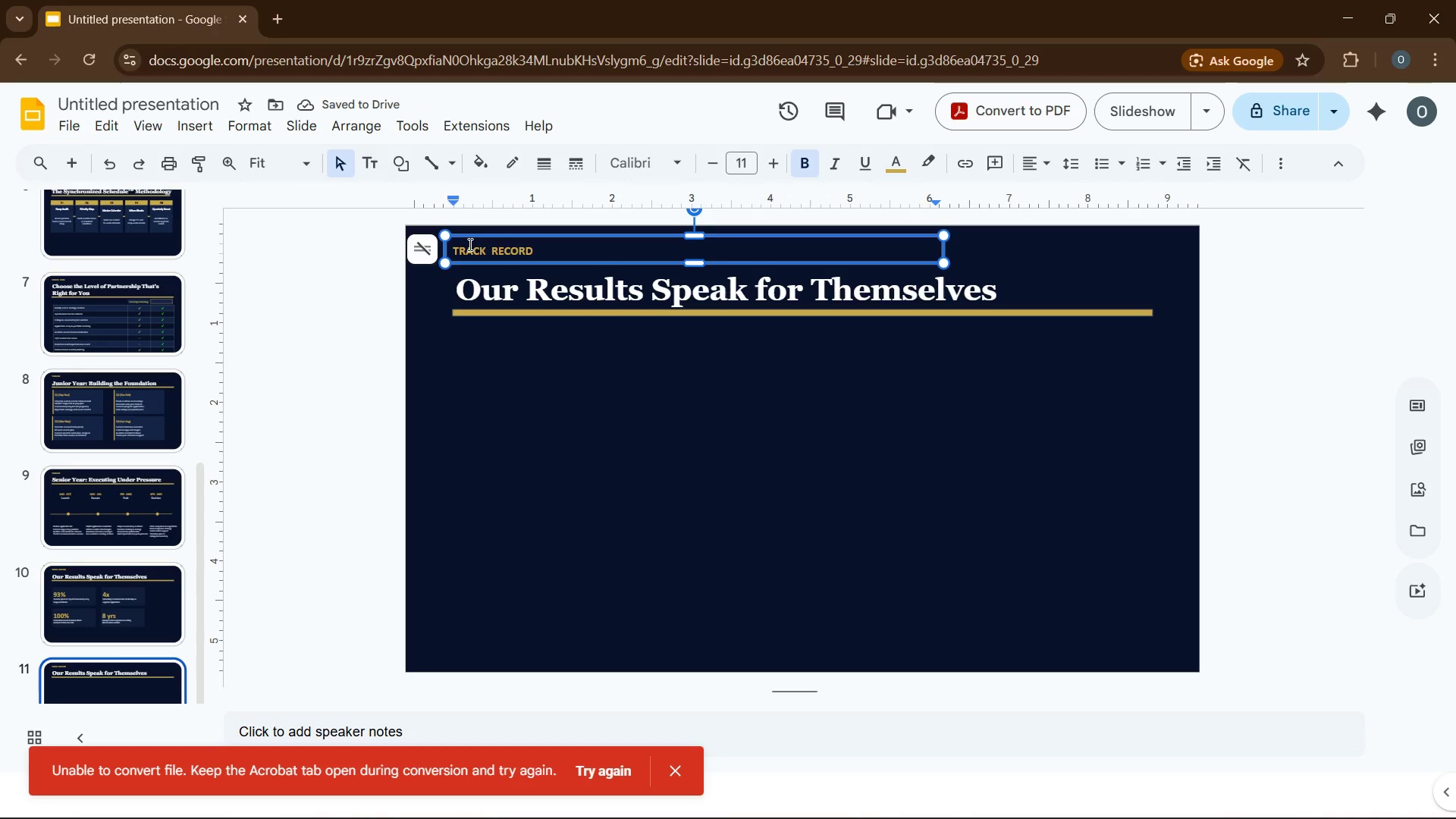 
key(Control+A)
 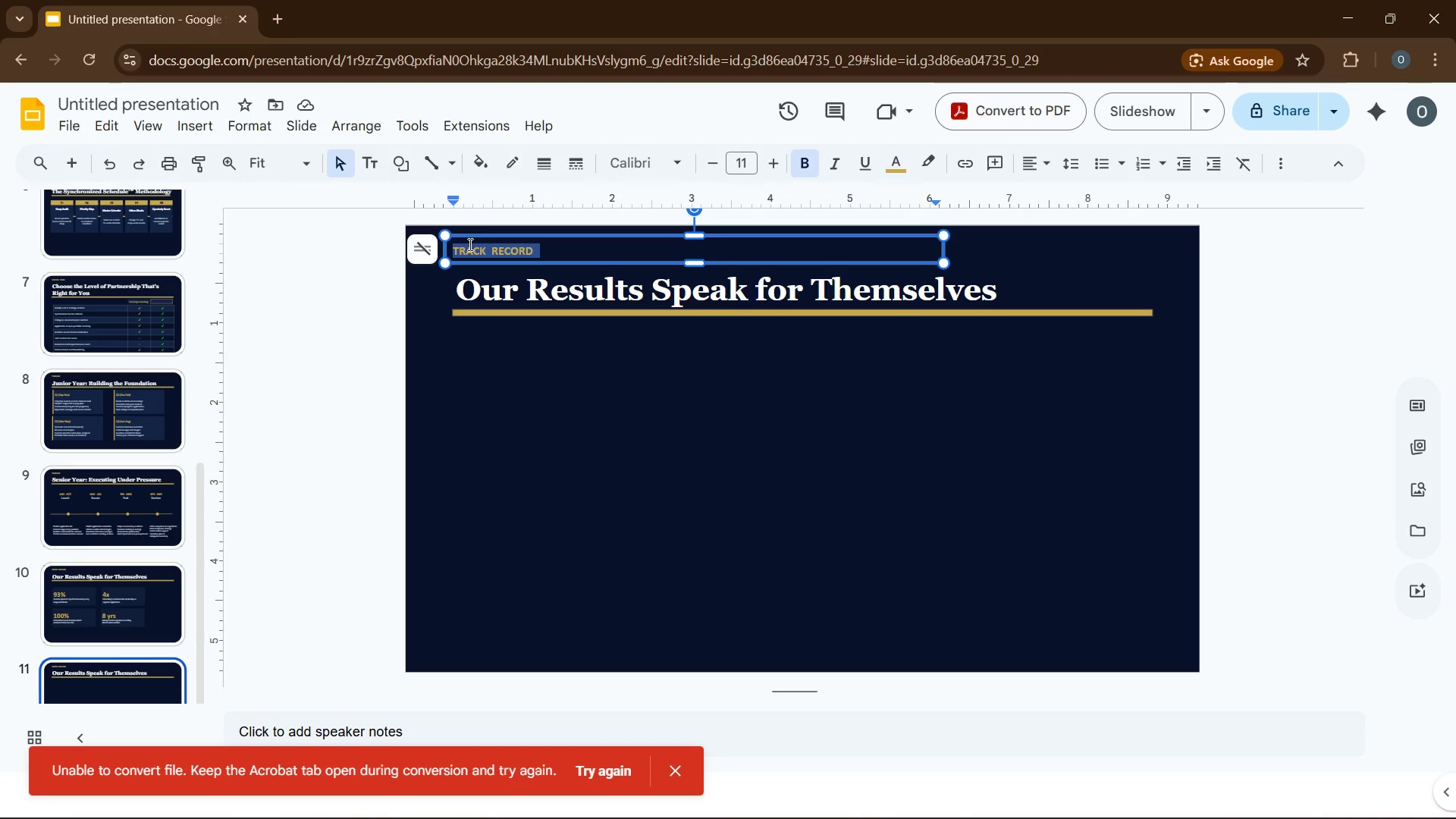 
type(CLIENT  VOICES)
 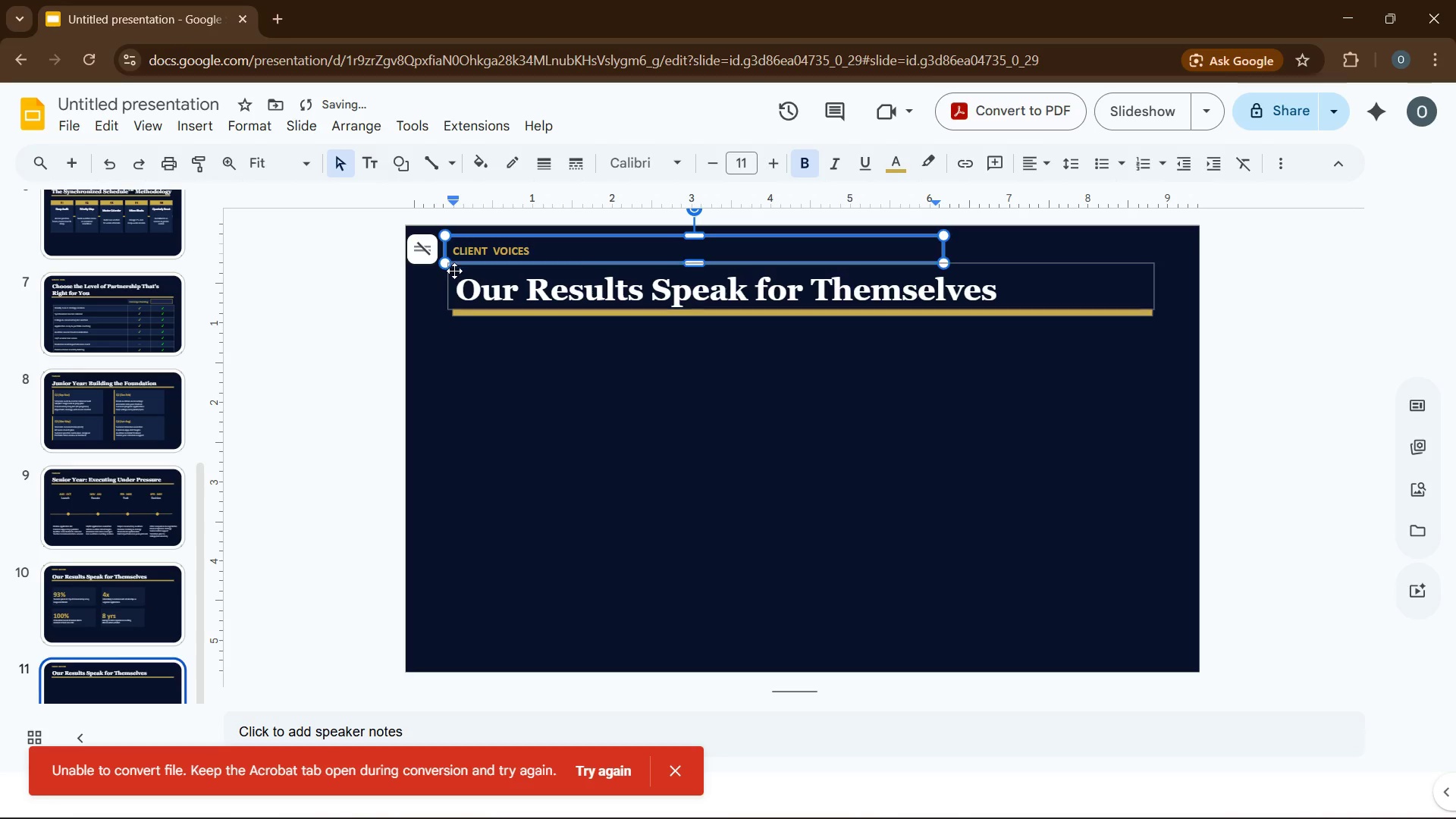 
left_click([470, 280])
 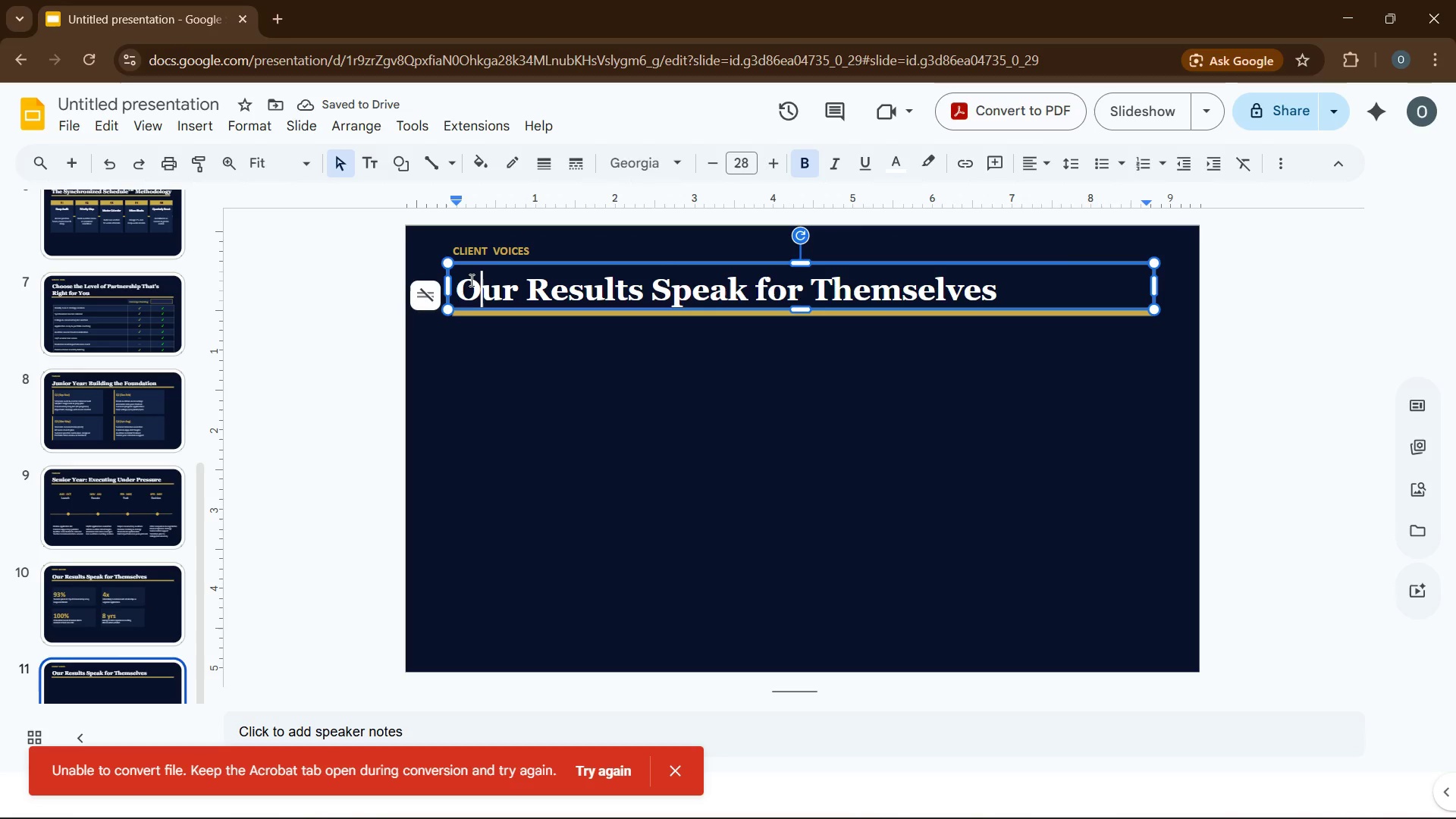 
key(Control+A)
 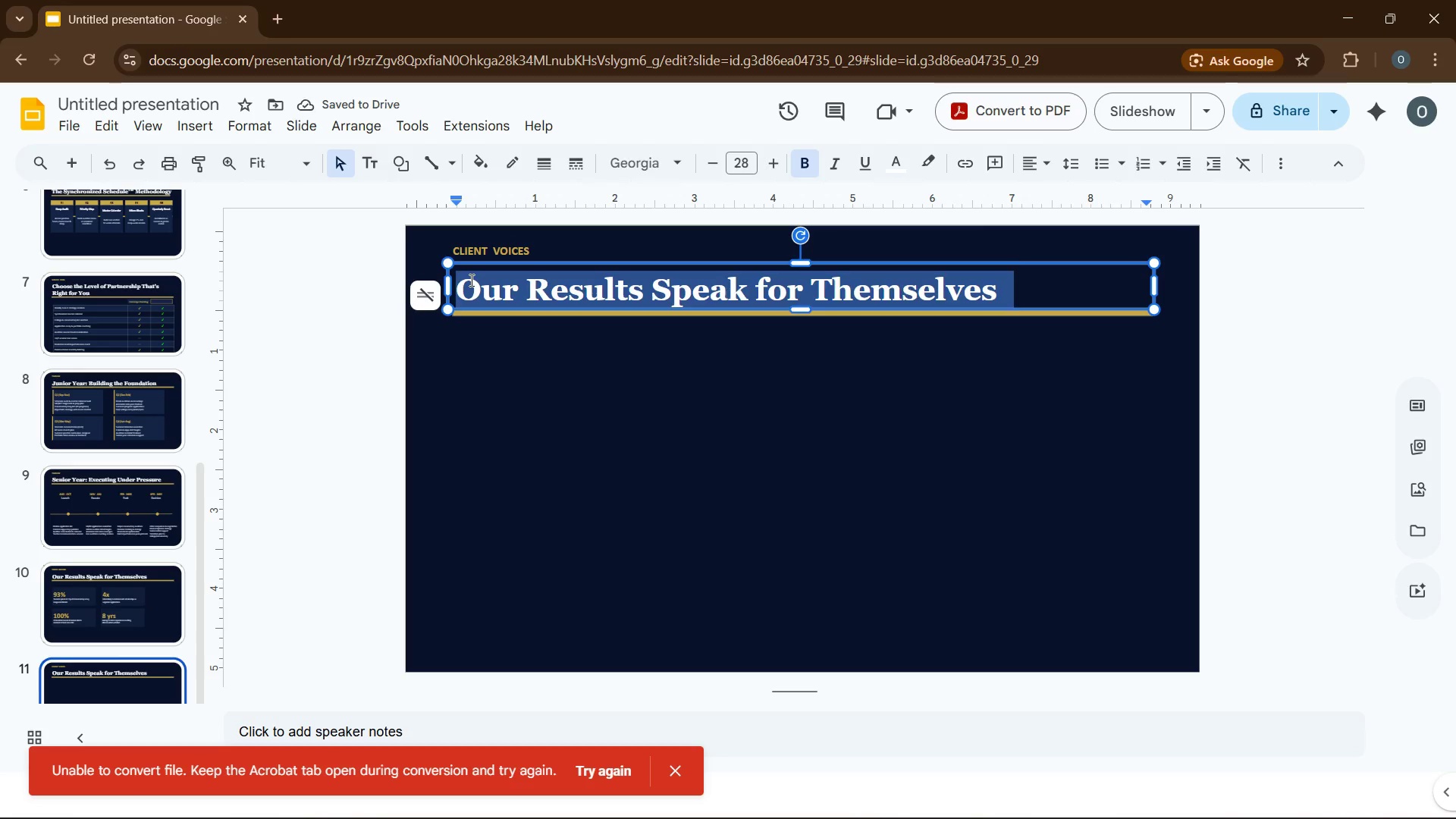 
type(Families Who`ve Made the Journey)
 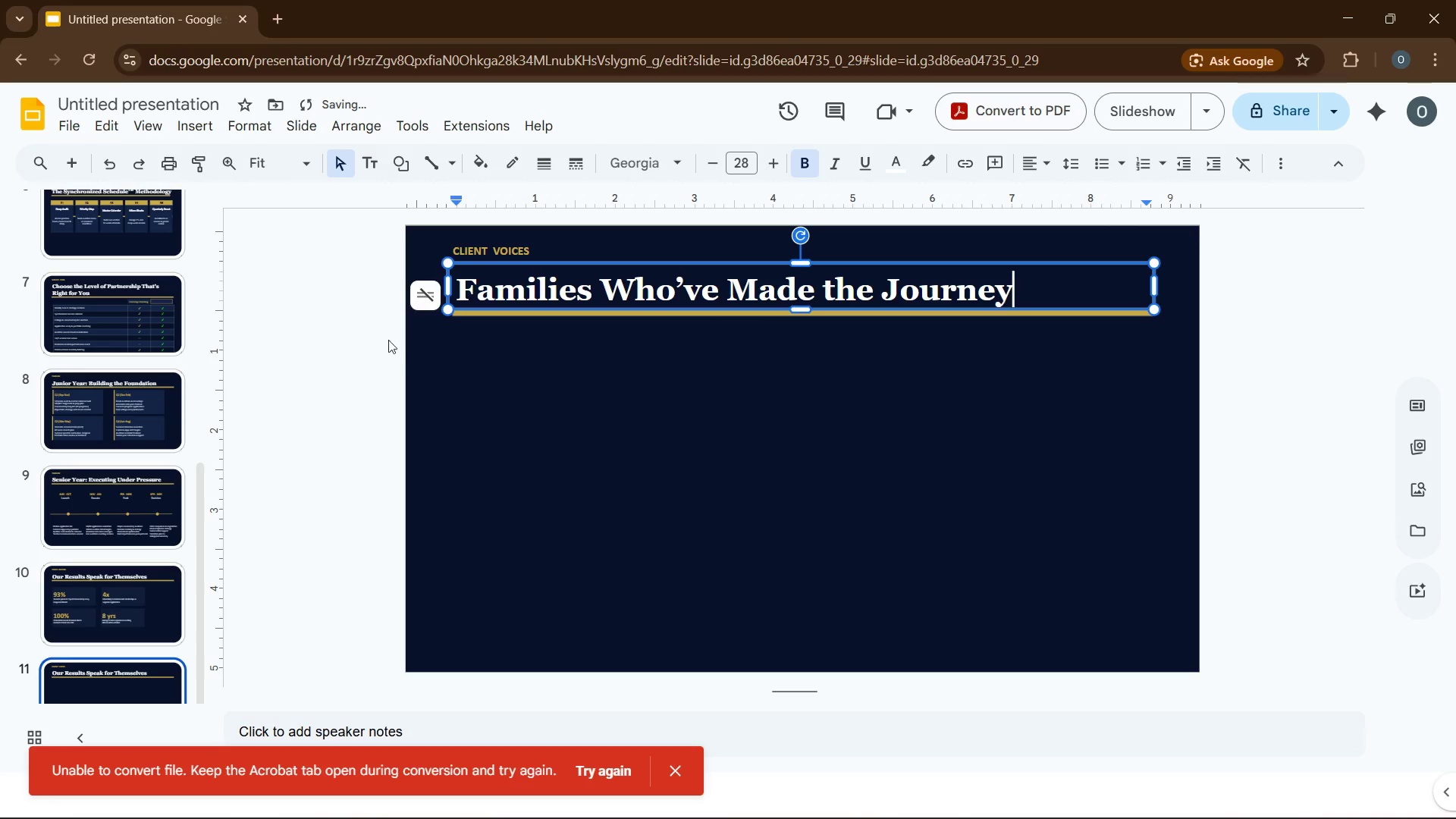 
left_click([468, 377])
 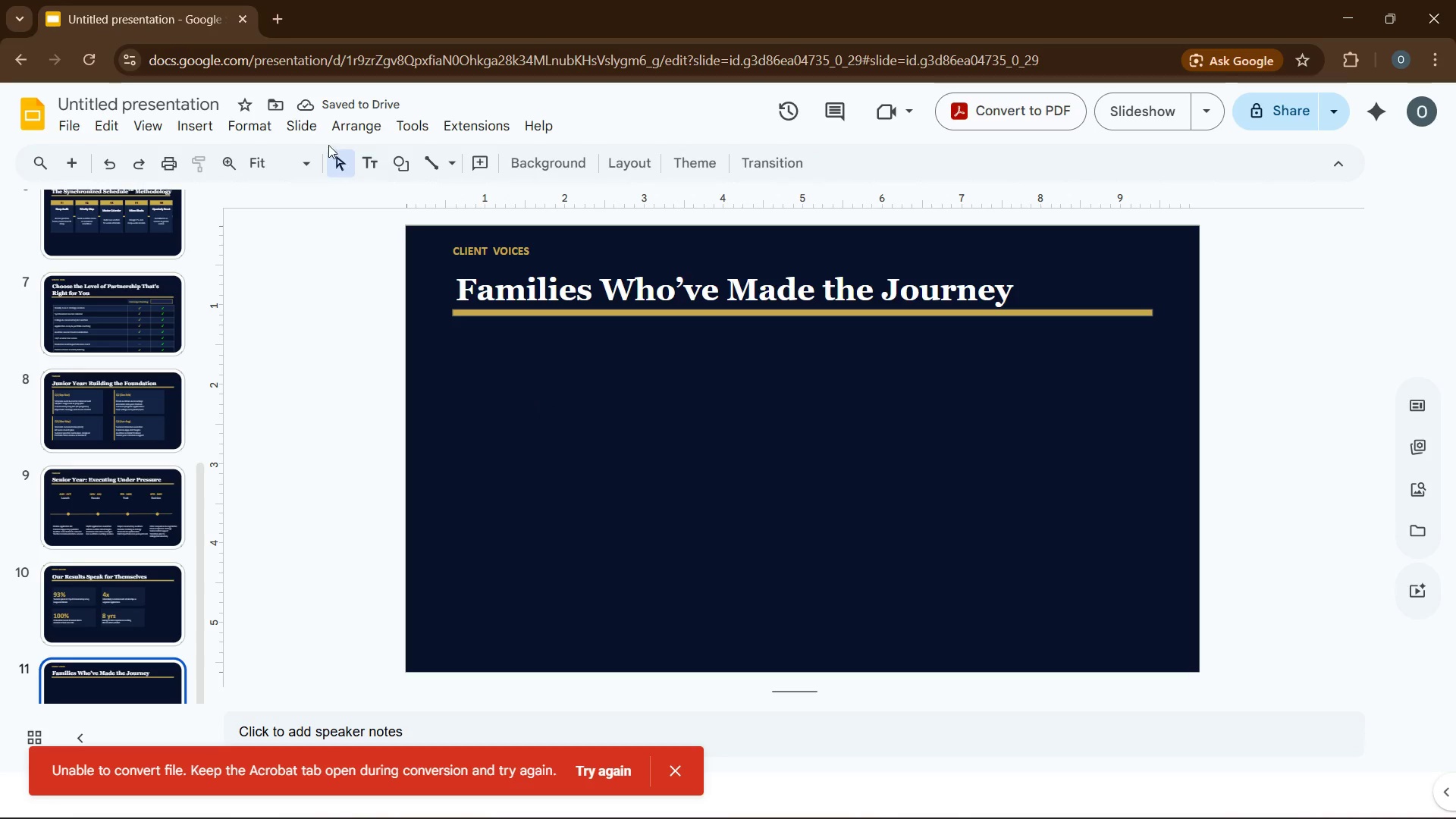 
left_click([218, 120])
 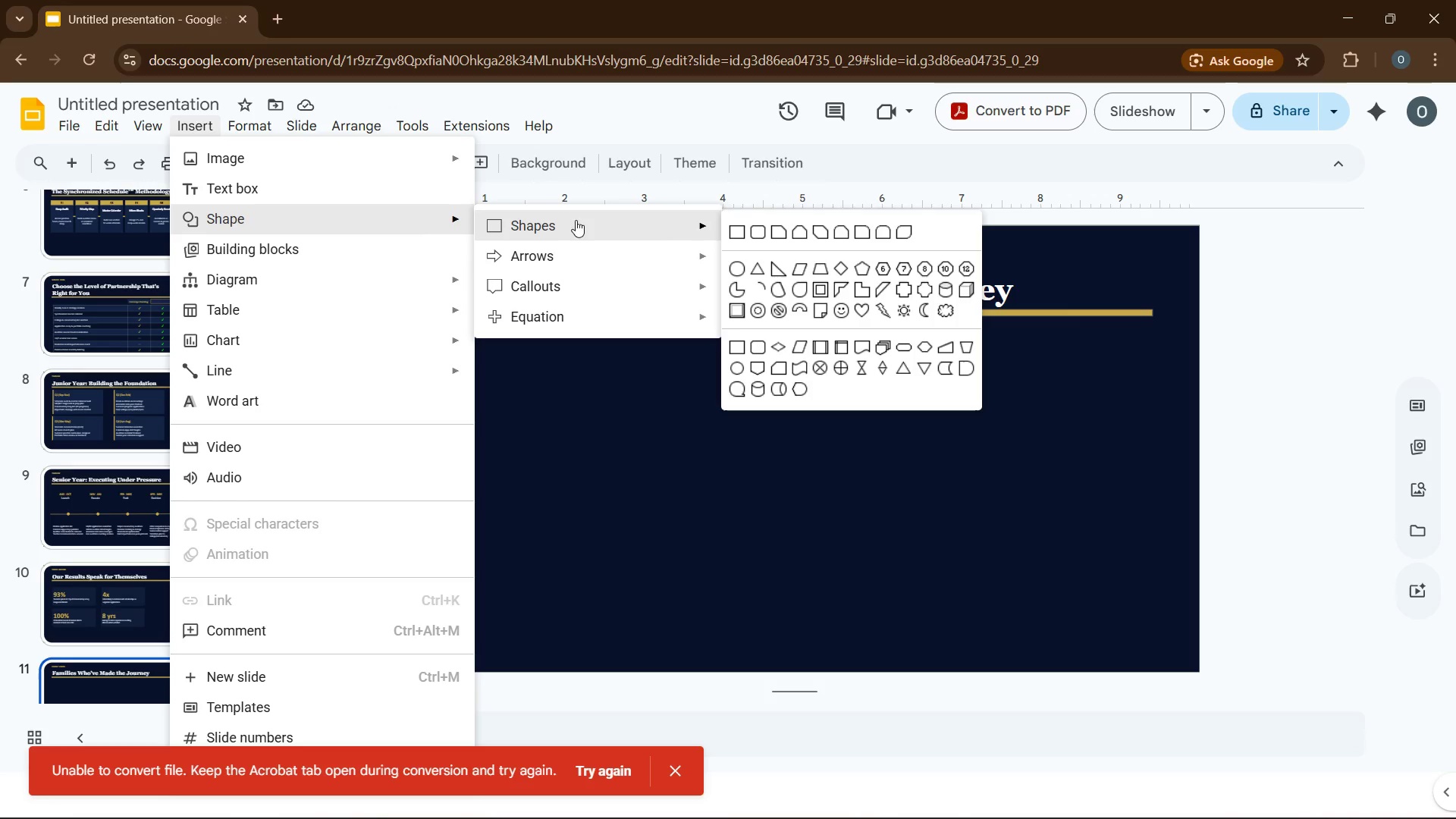 
left_click([732, 224])
 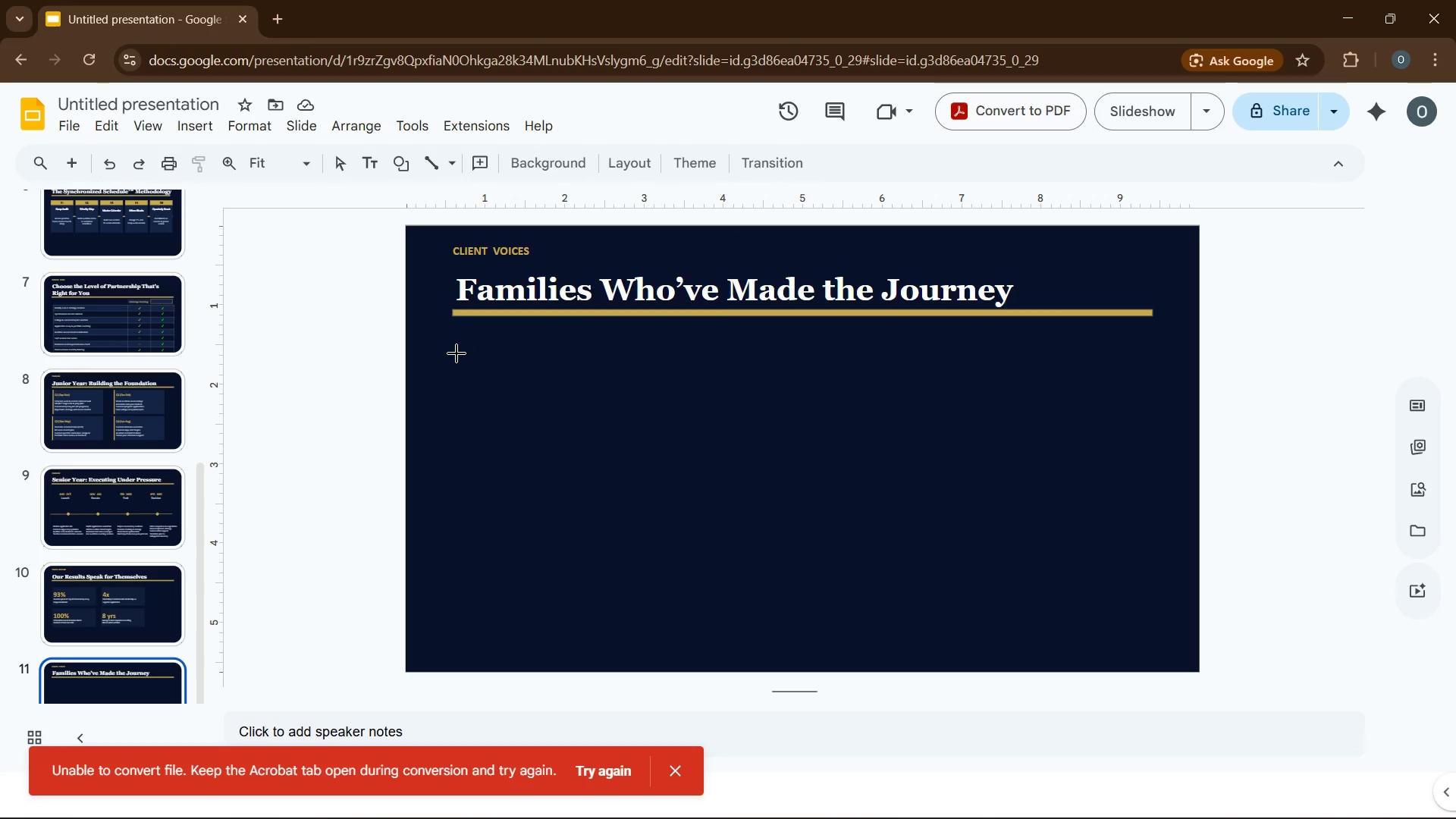 
left_click_drag(start_coordinate=[452, 358], to_coordinate=[1134, 422])
 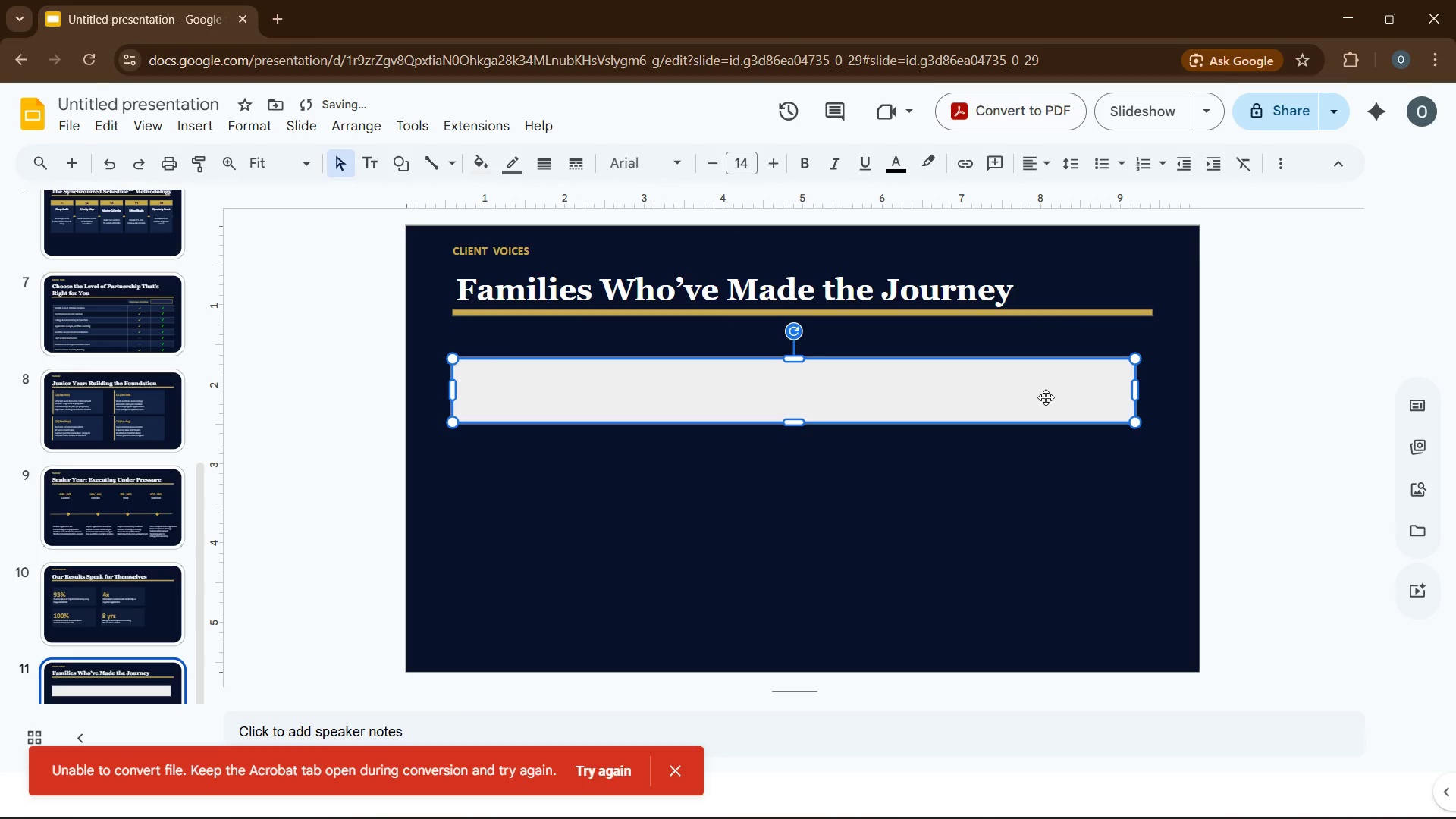 
left_click_drag(start_coordinate=[1046, 397], to_coordinate=[1043, 386])
 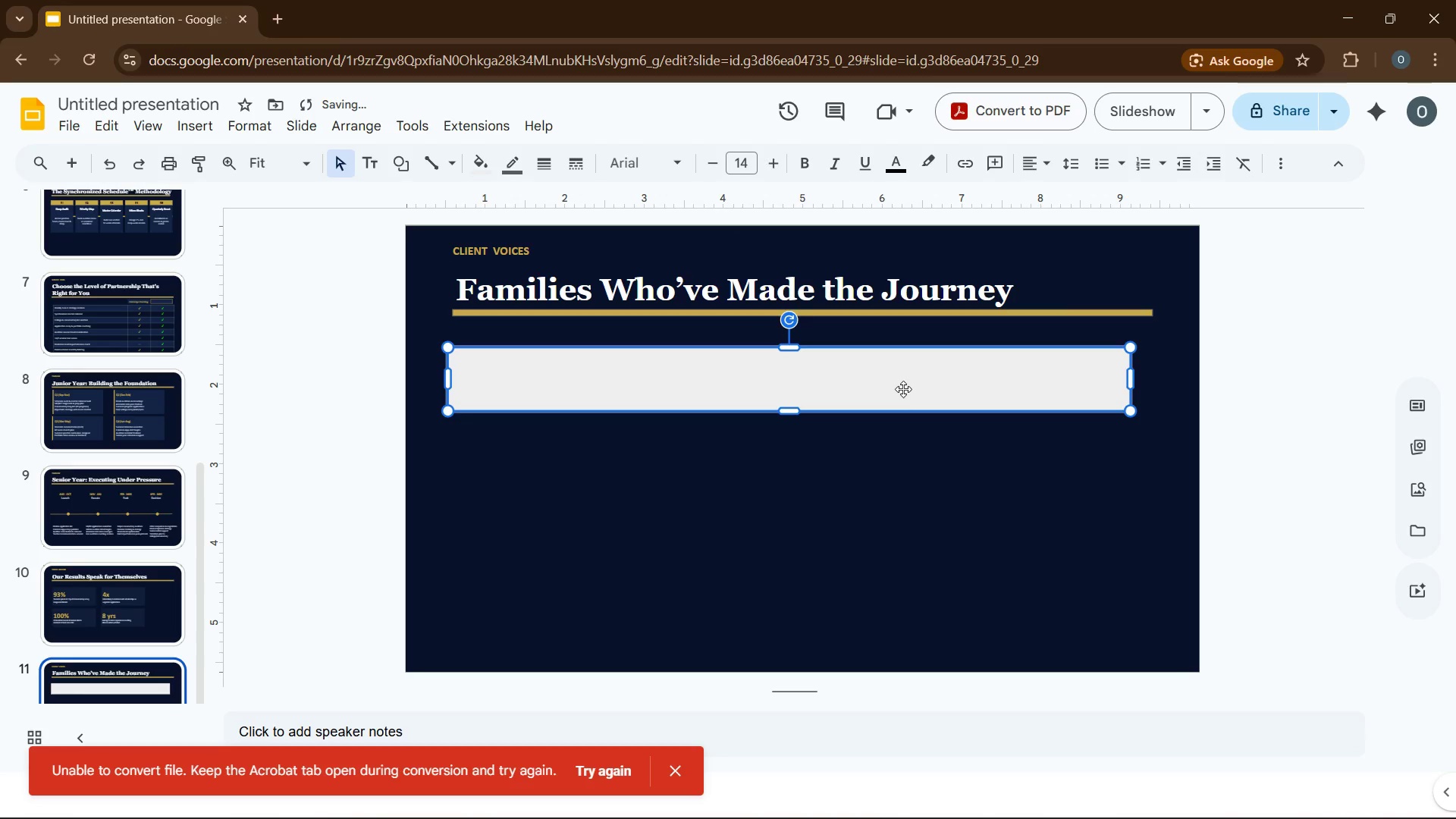 
left_click_drag(start_coordinate=[902, 389], to_coordinate=[908, 377])
 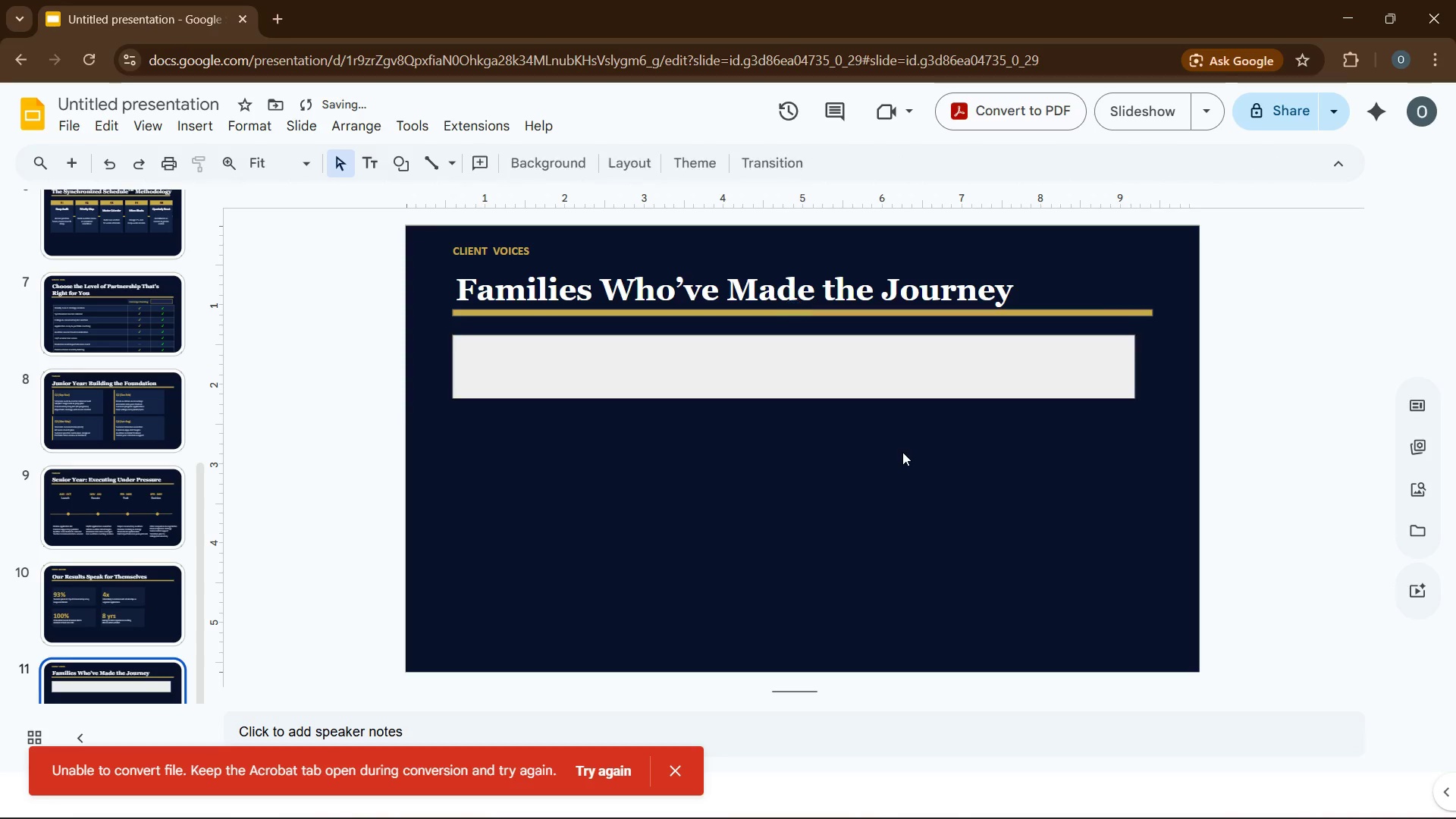 
left_click([902, 452])
 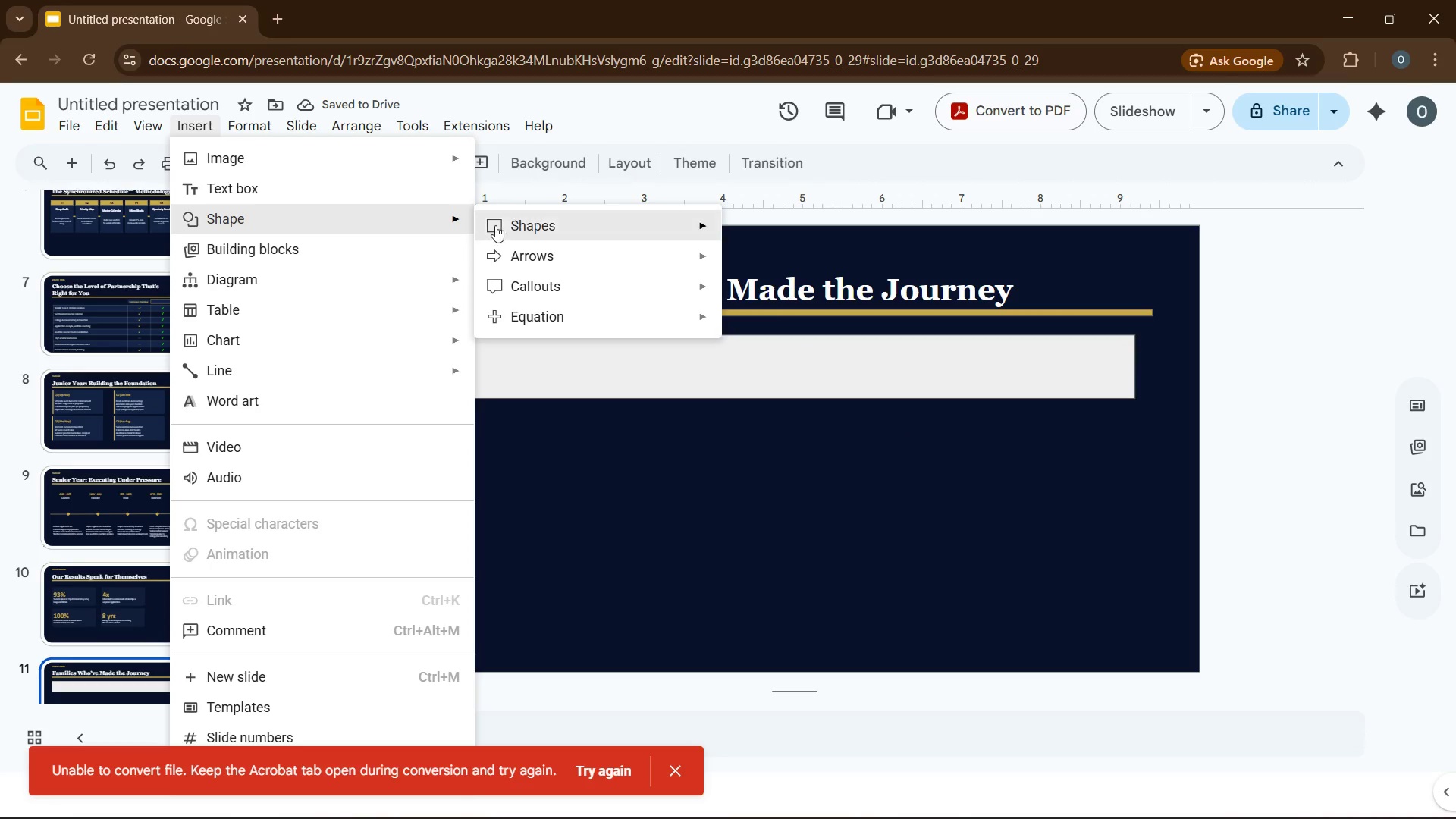 
wait(5.7)
 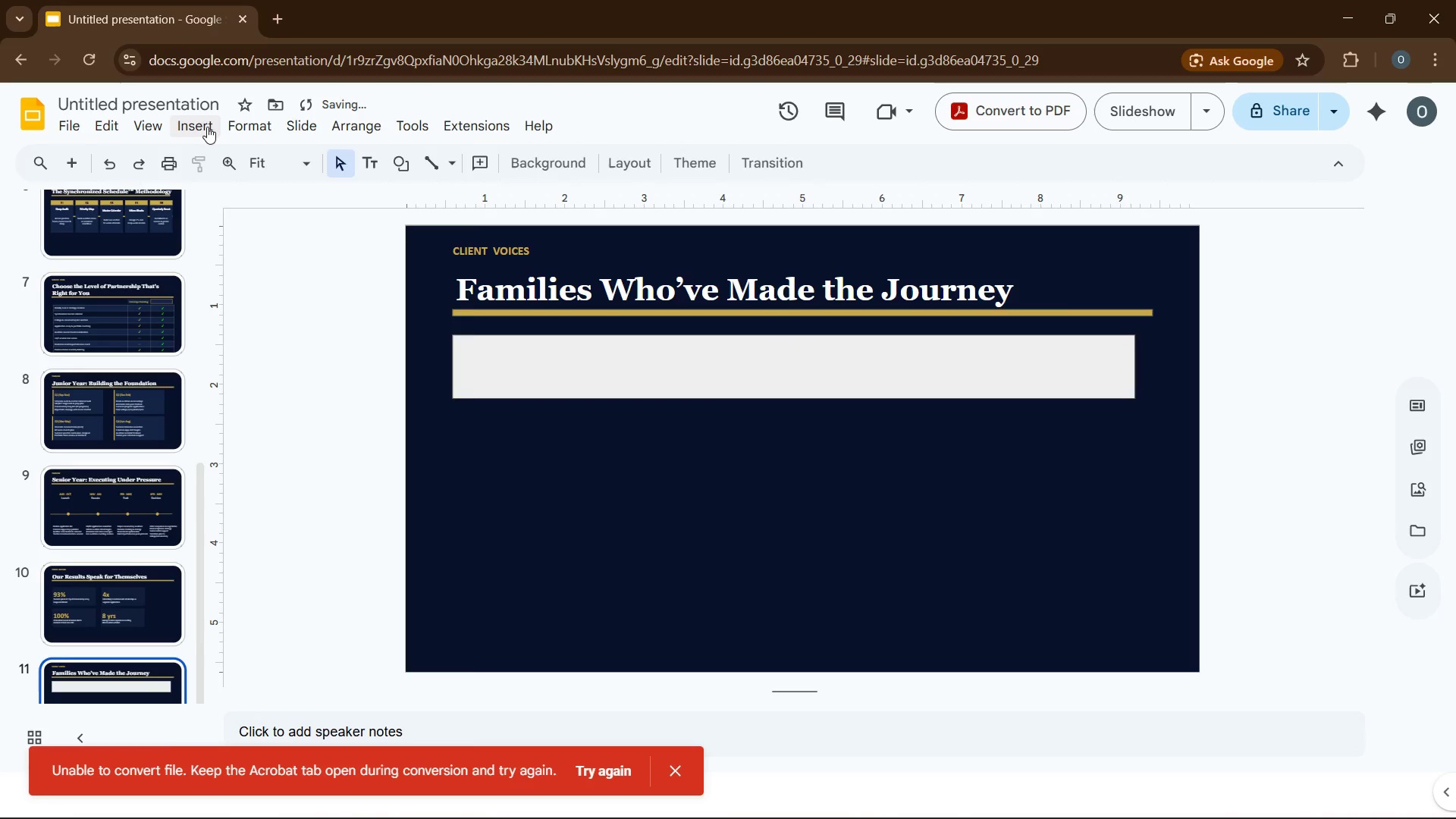 
left_click([734, 232])
 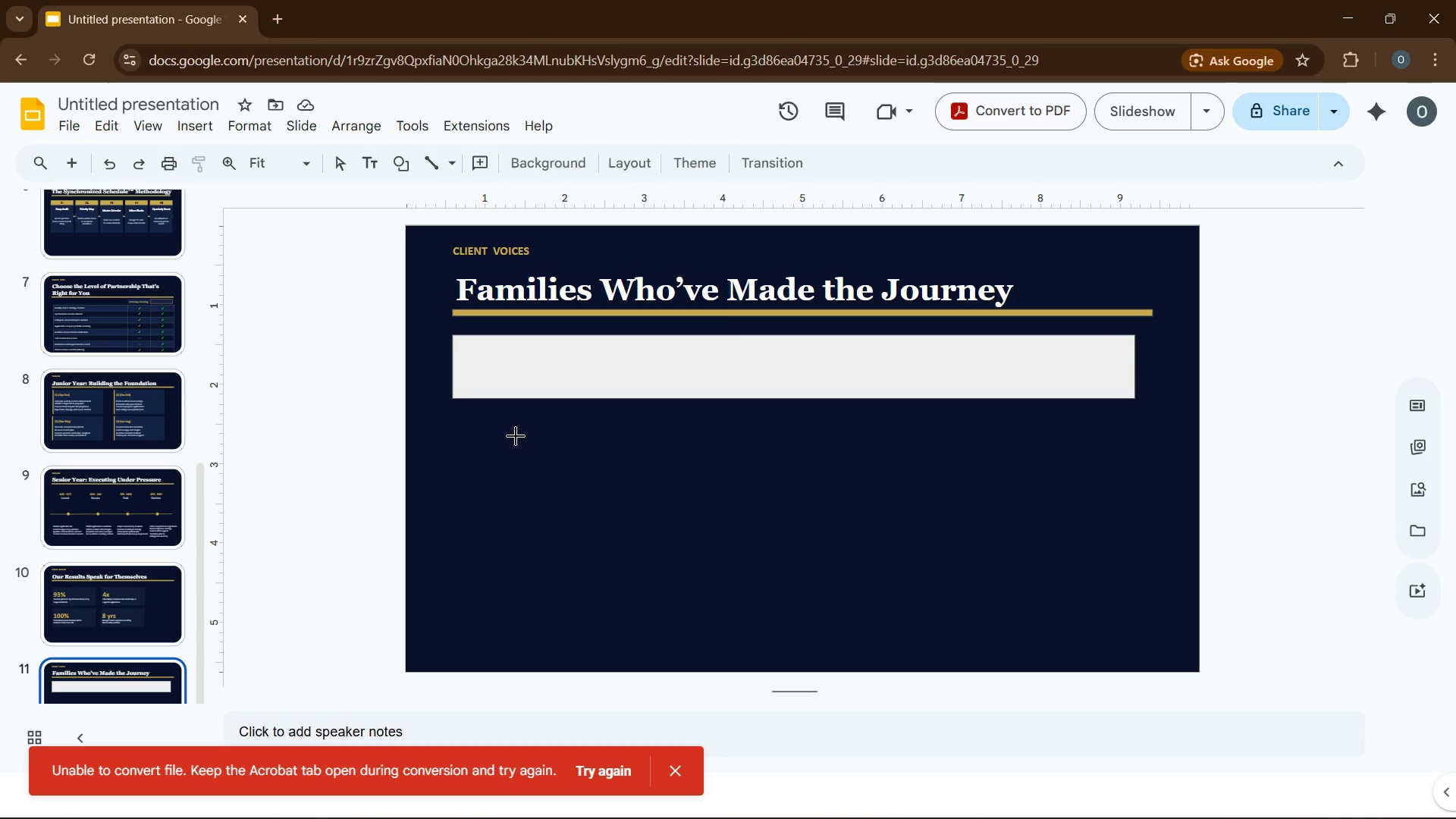 
left_click_drag(start_coordinate=[513, 431], to_coordinate=[519, 497])
 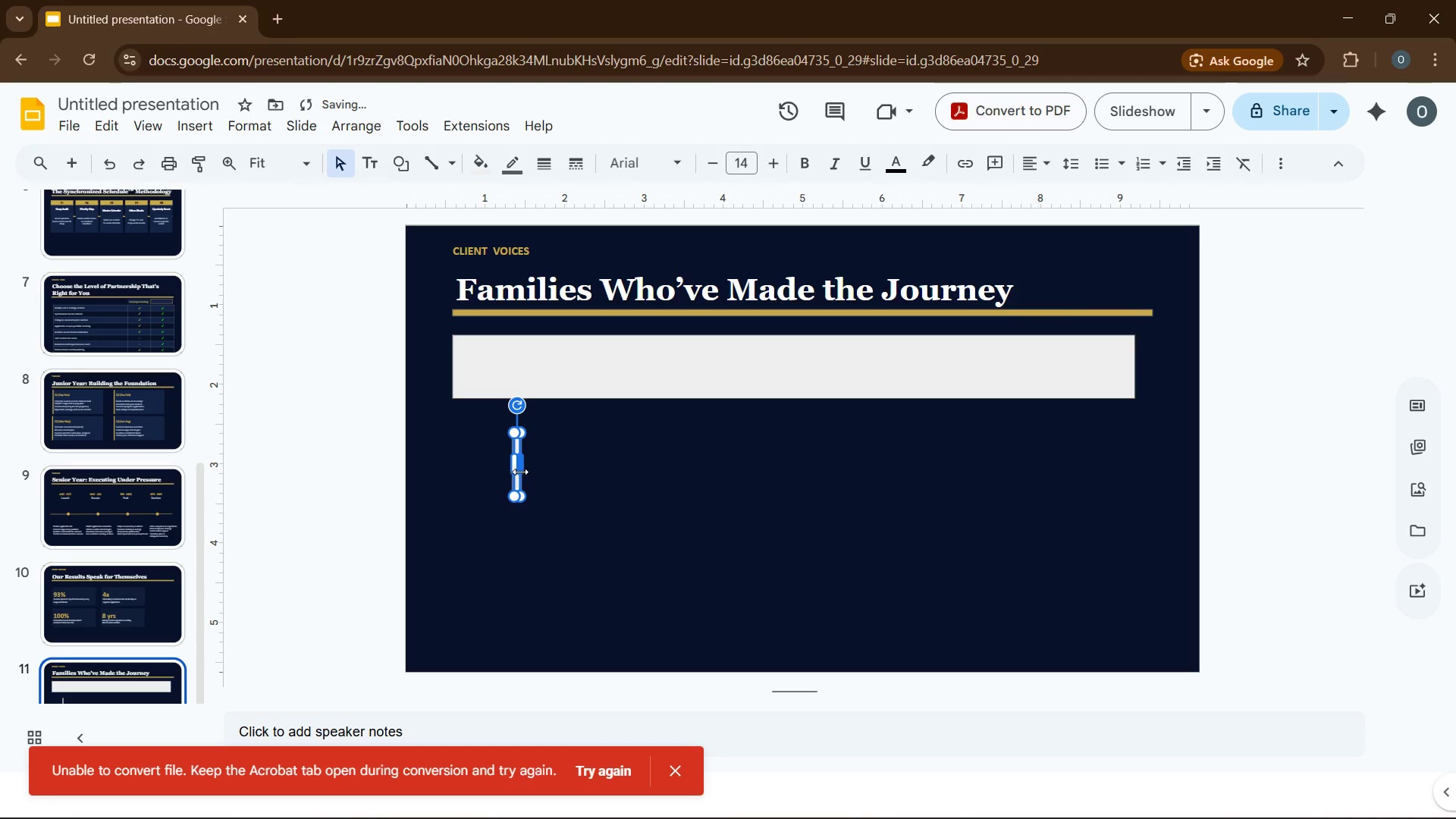 
left_click_drag(start_coordinate=[522, 469], to_coordinate=[536, 468])
 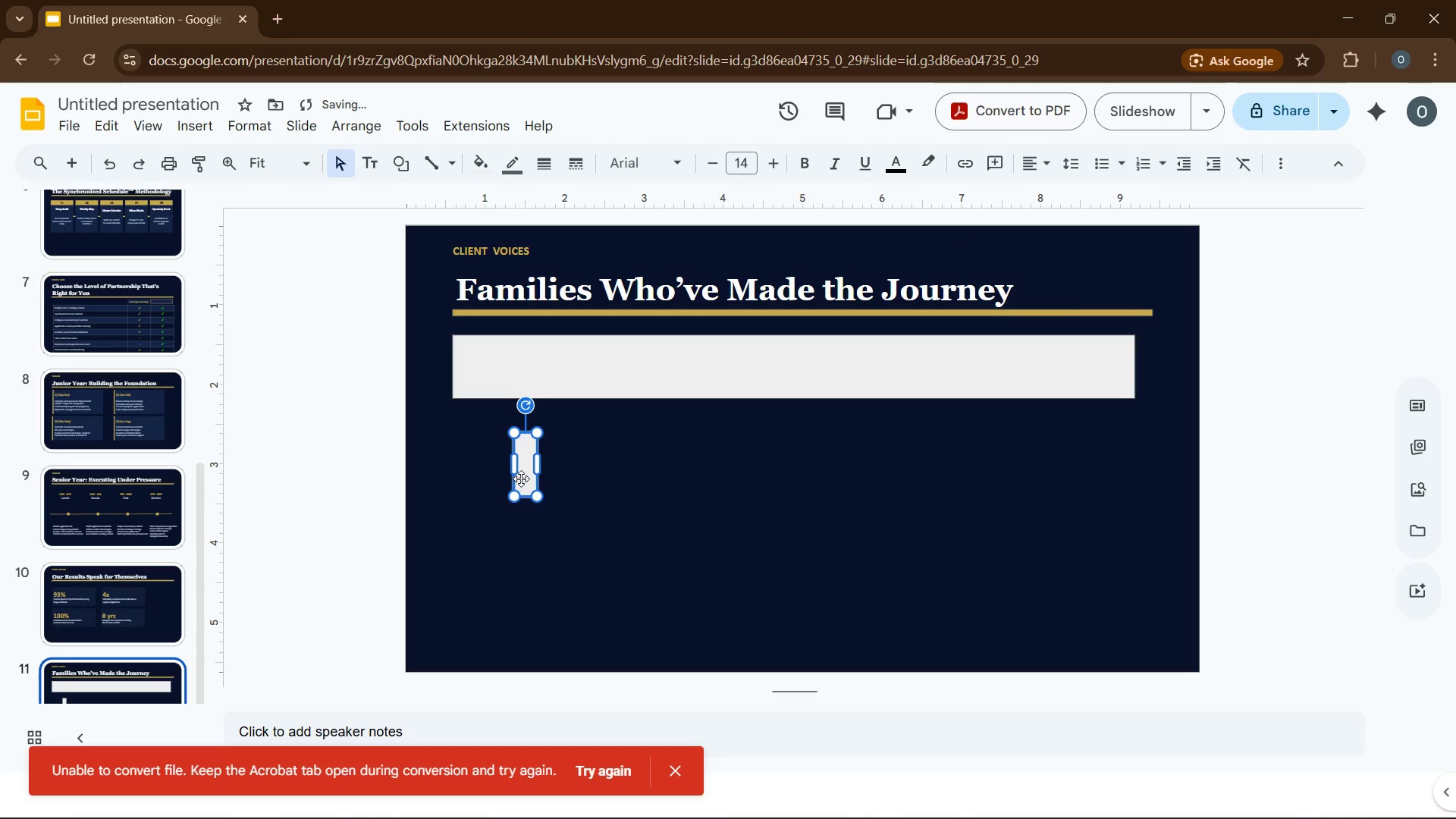 
left_click_drag(start_coordinate=[521, 477], to_coordinate=[475, 516])
 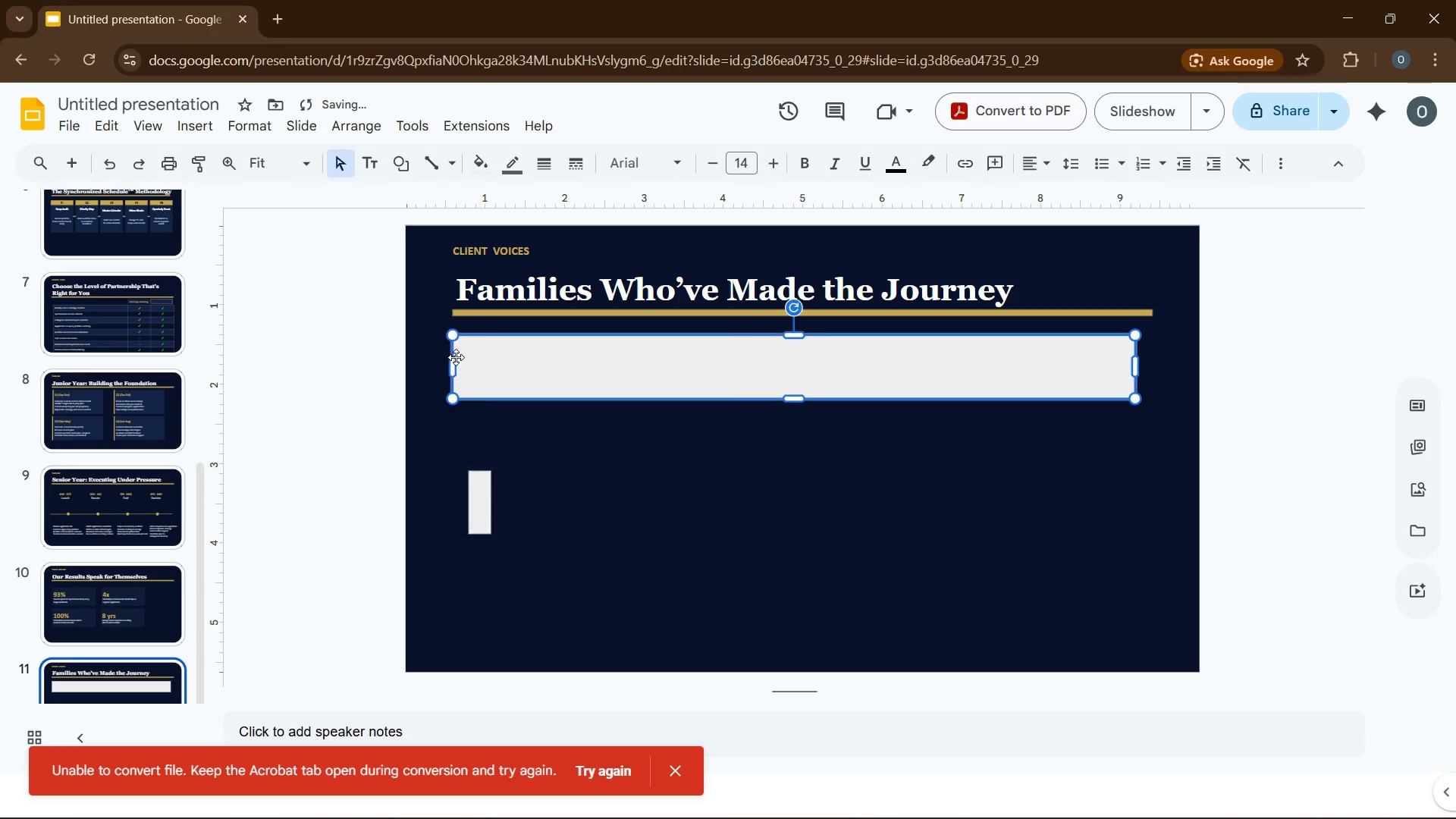 
left_click([456, 357])
 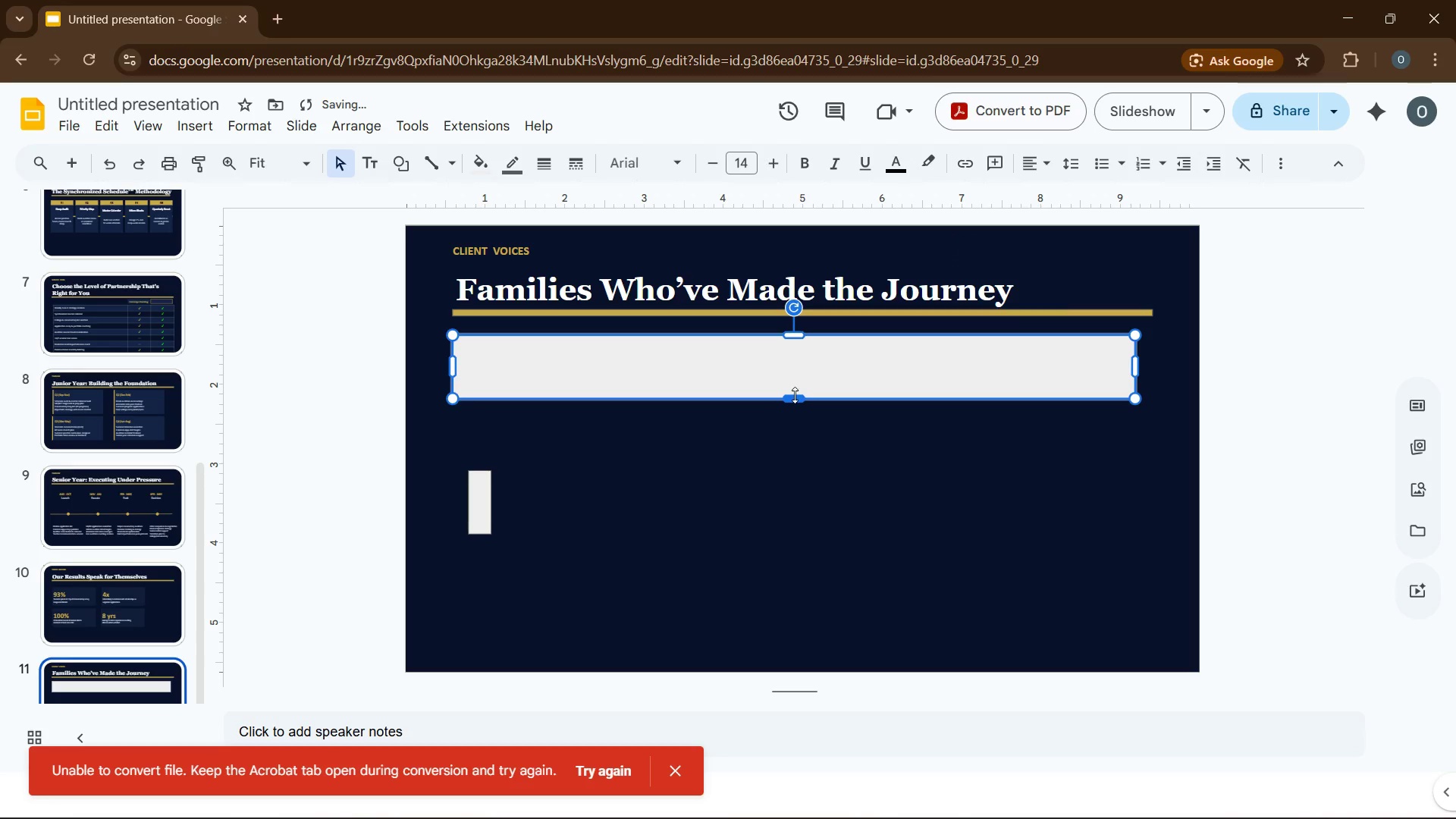 
left_click_drag(start_coordinate=[795, 395], to_coordinate=[797, 404])
 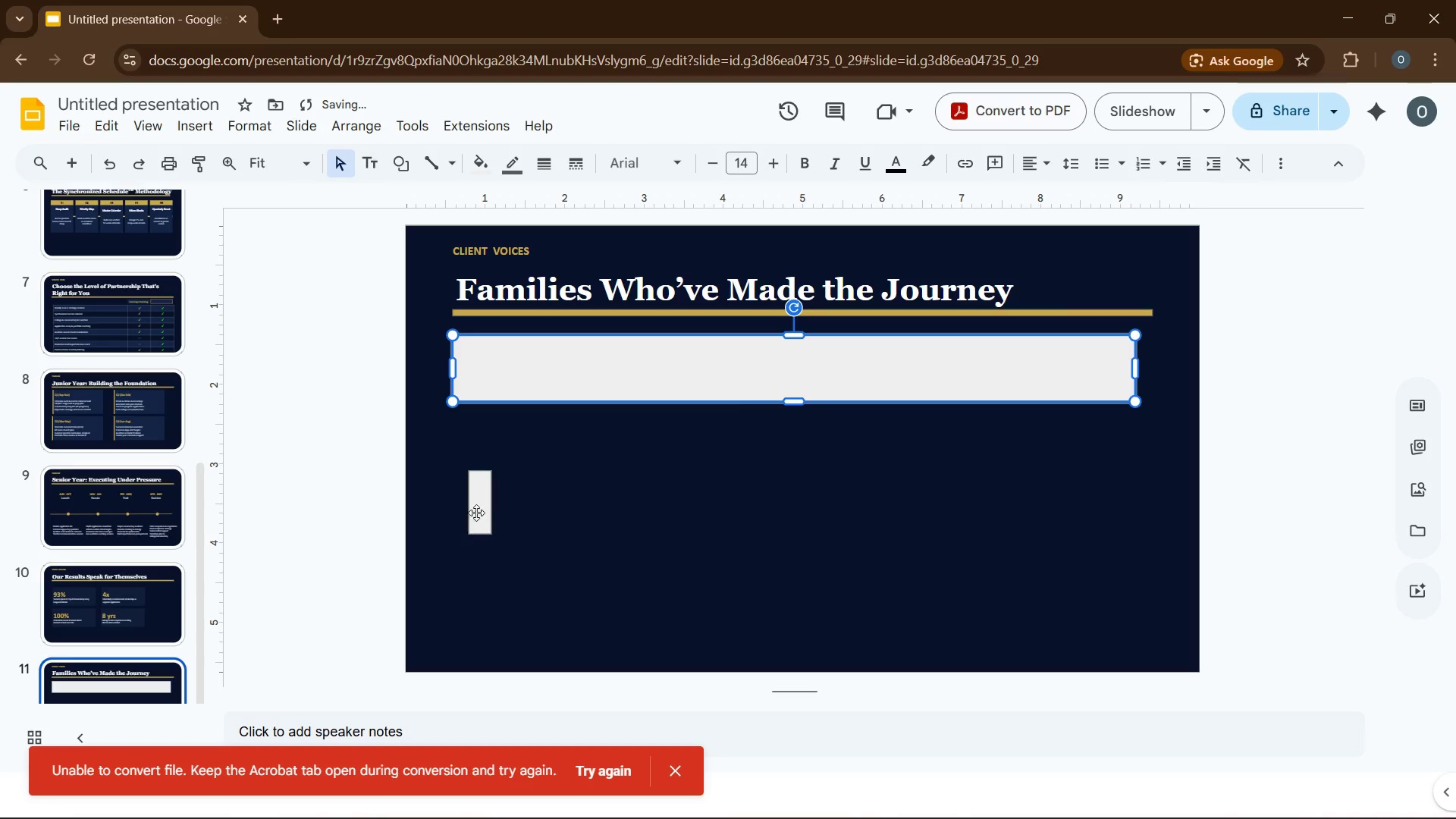 
left_click([482, 510])
 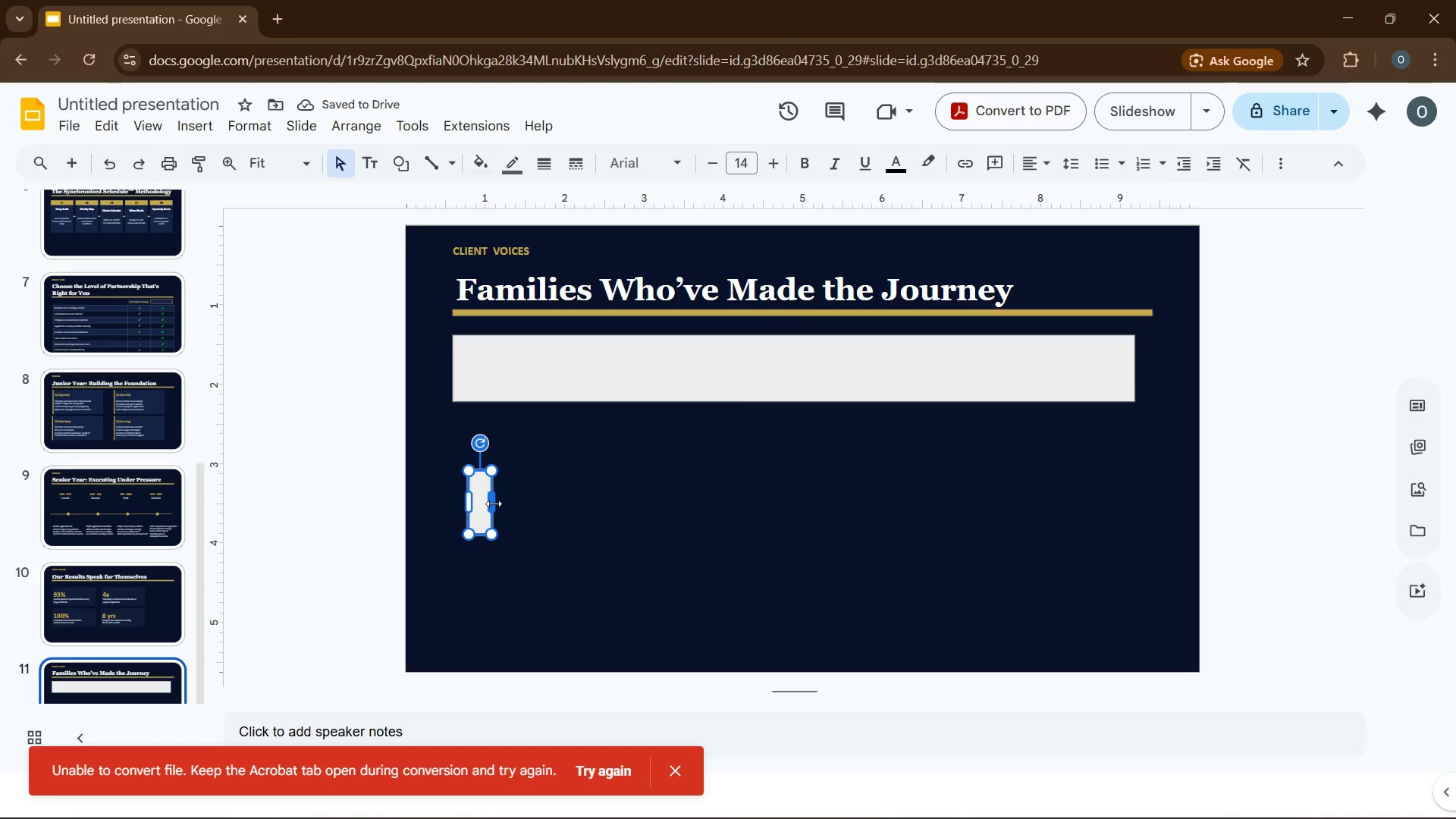 
left_click_drag(start_coordinate=[494, 504], to_coordinate=[475, 507])
 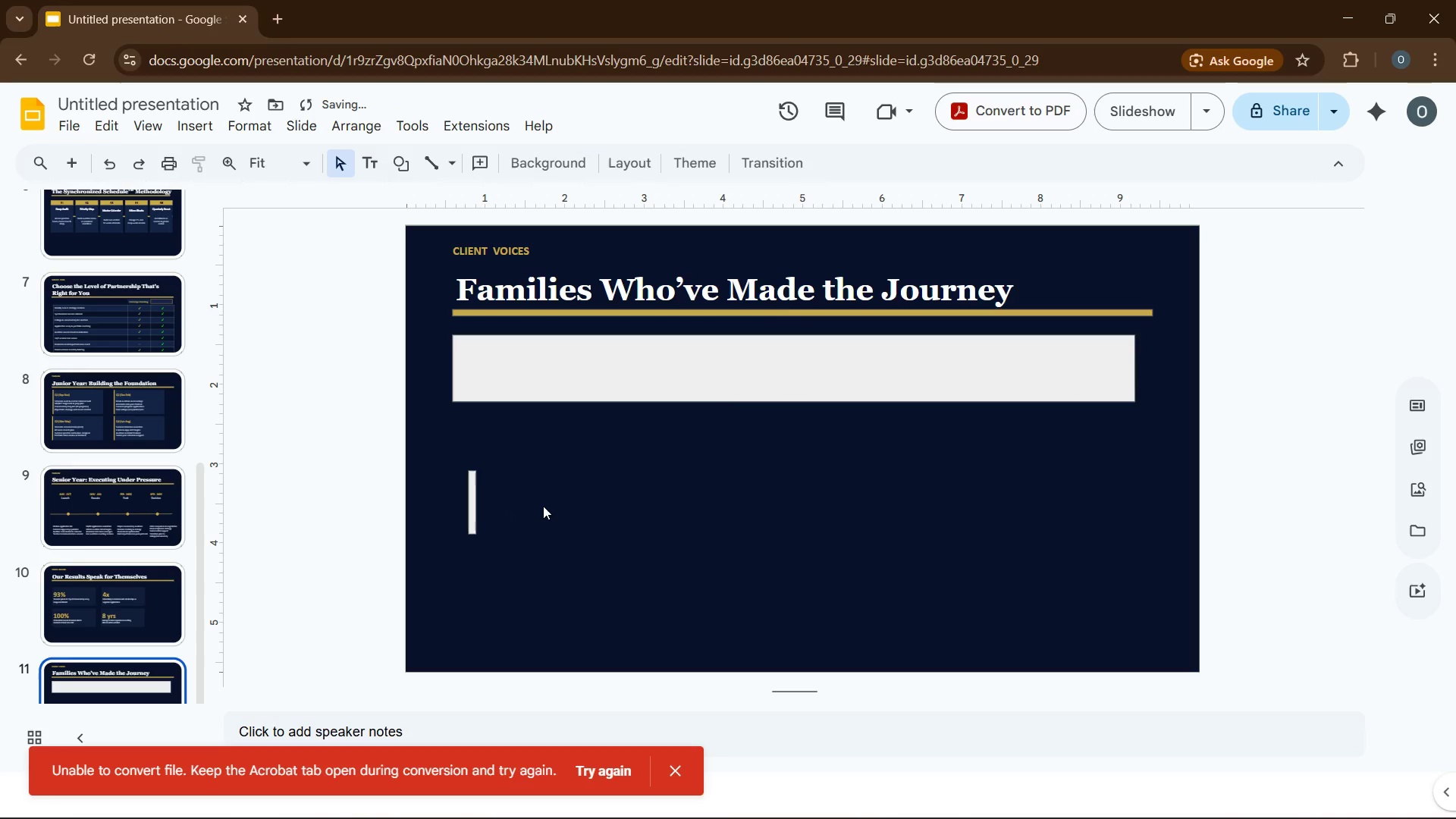 
left_click([543, 506])
 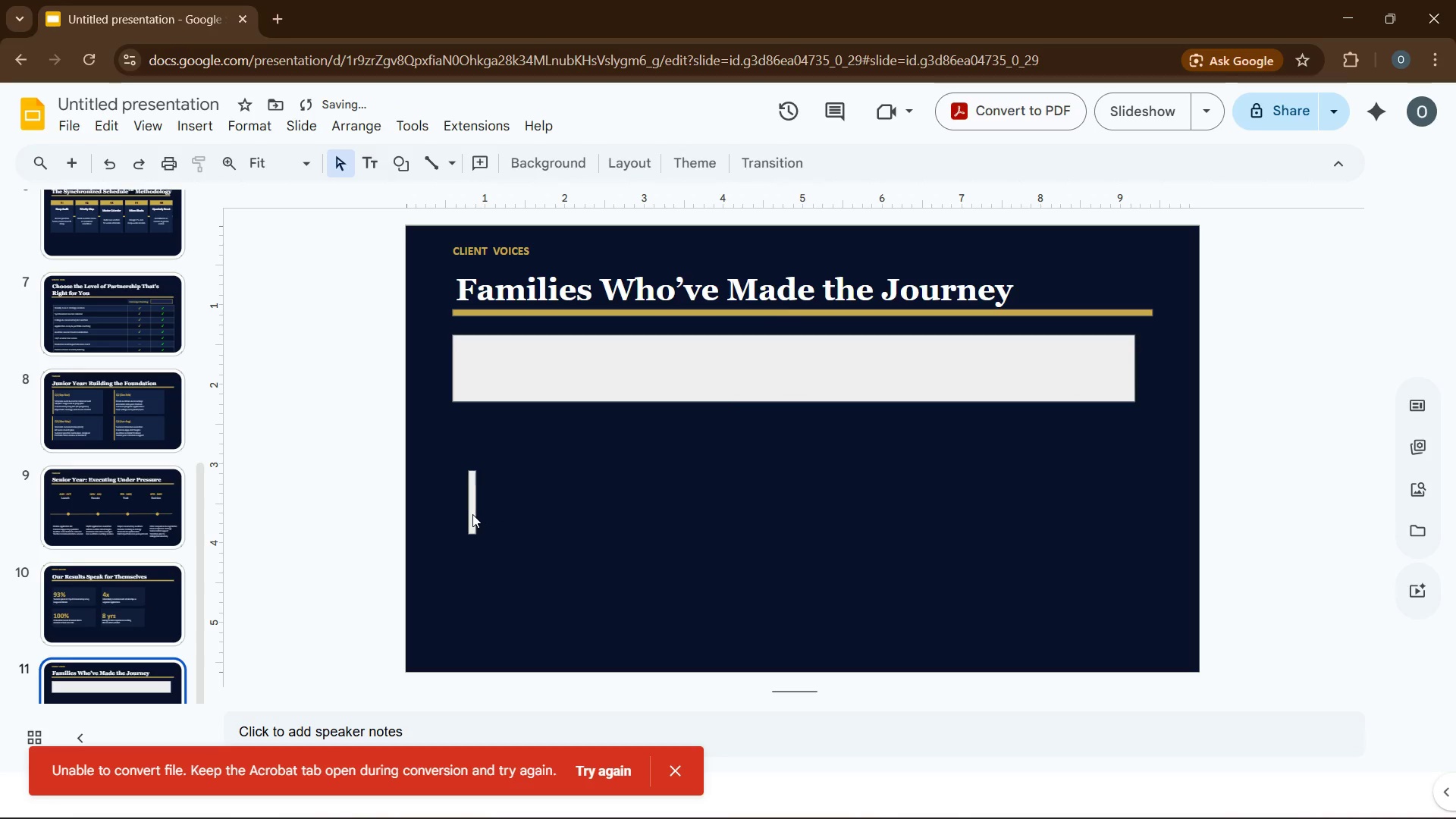 
left_click_drag(start_coordinate=[472, 514], to_coordinate=[446, 375])
 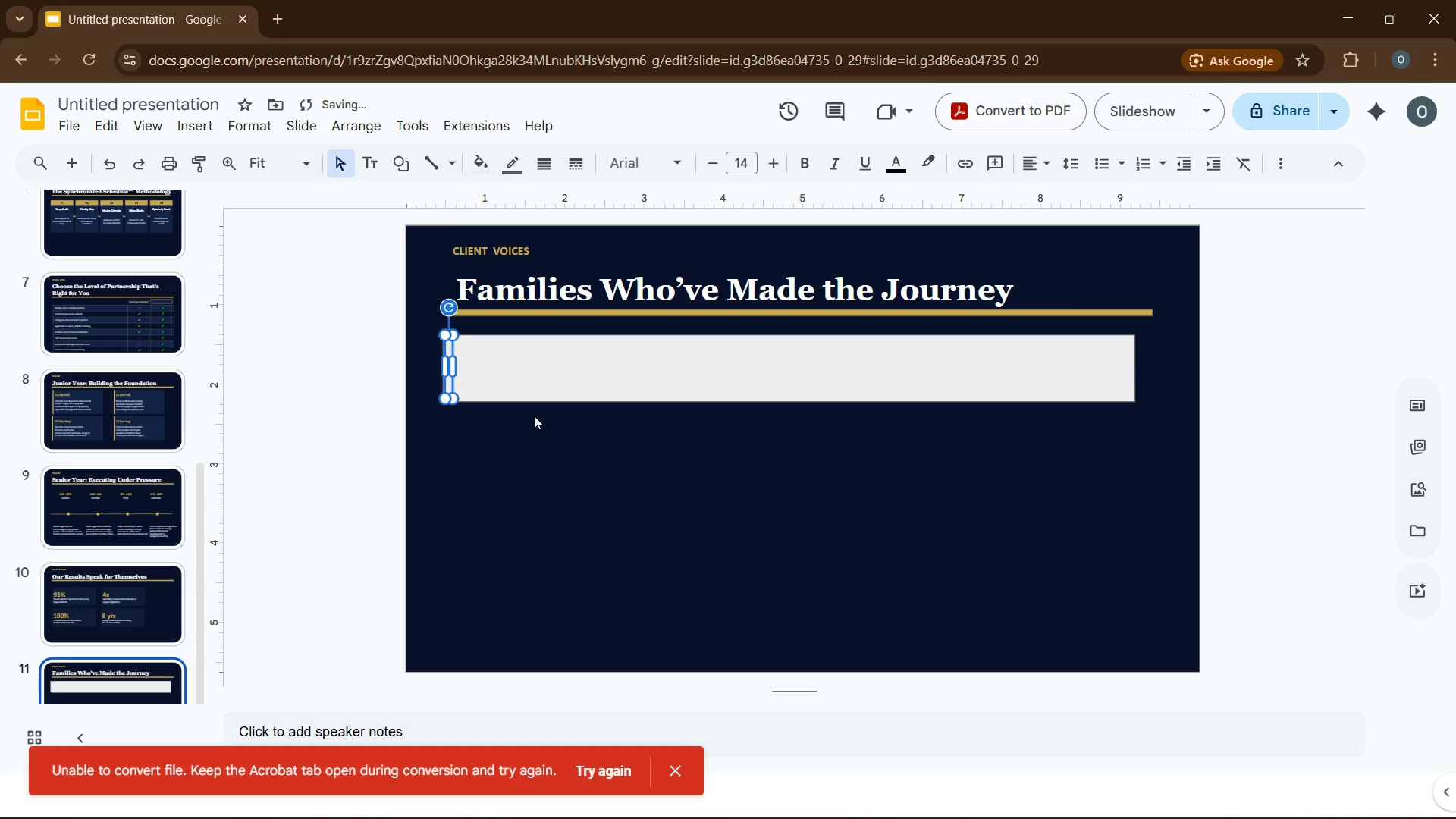 
left_click([534, 416])
 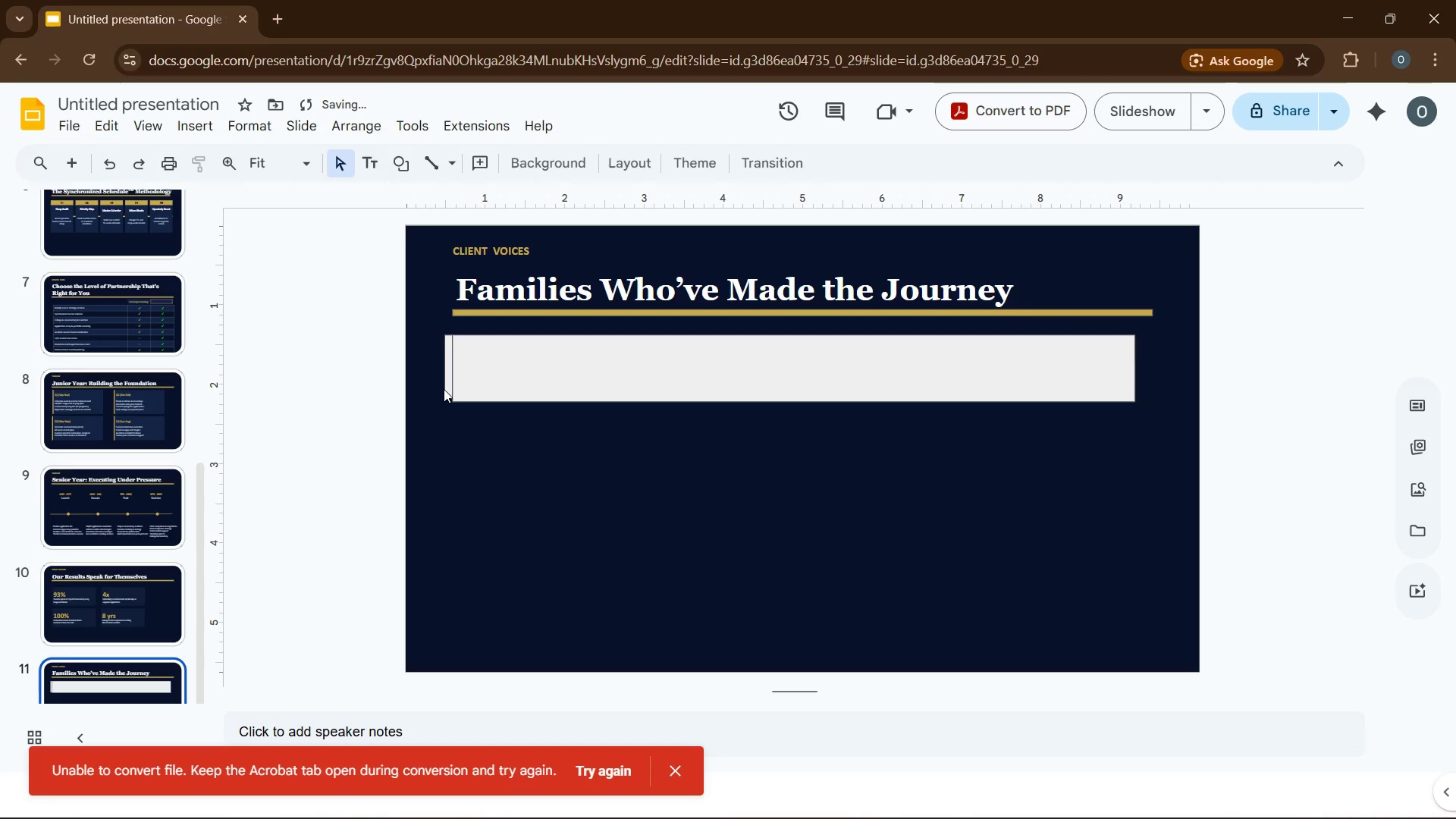 
left_click([444, 389])
 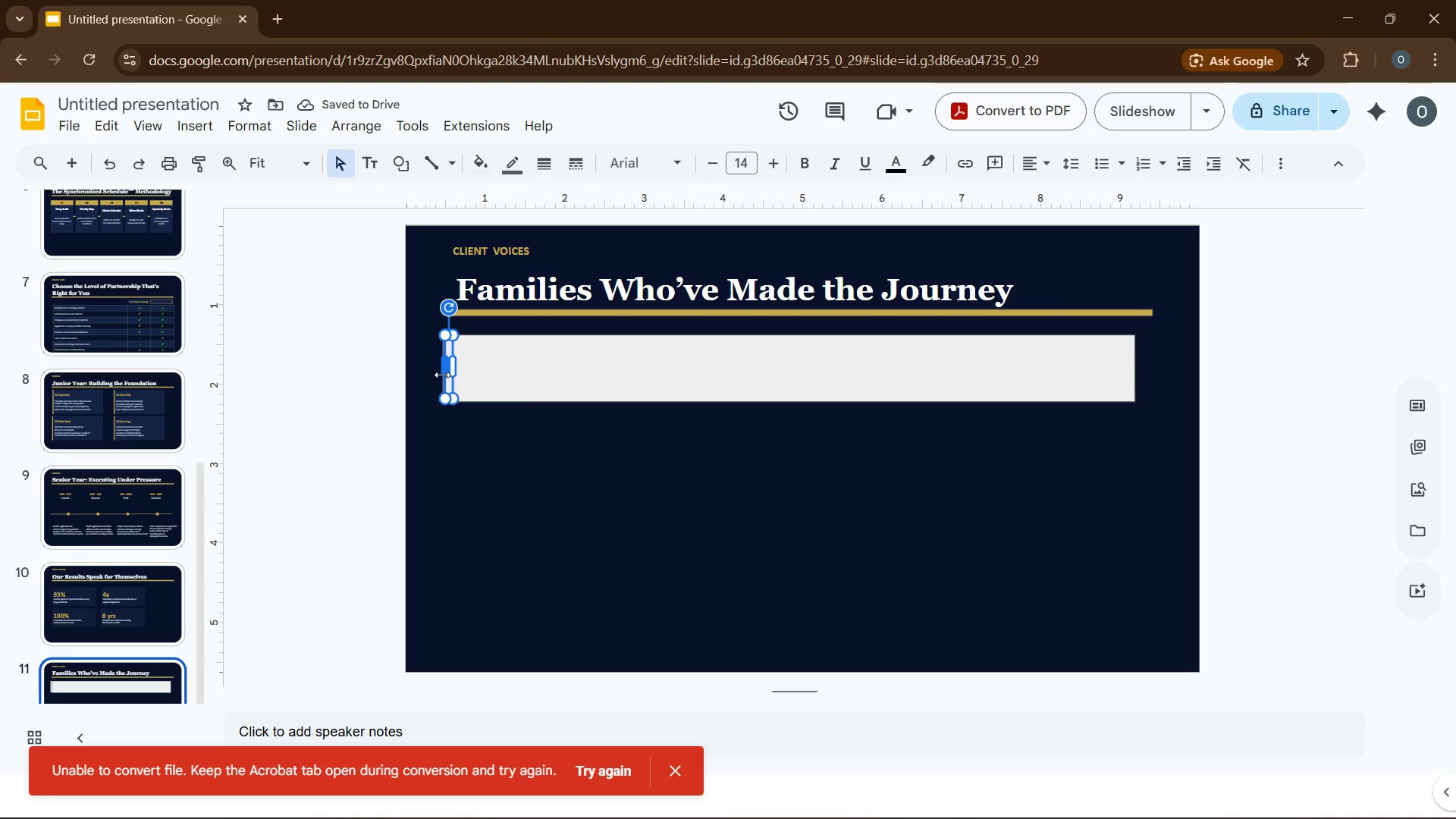 
left_click_drag(start_coordinate=[442, 372], to_coordinate=[437, 370])
 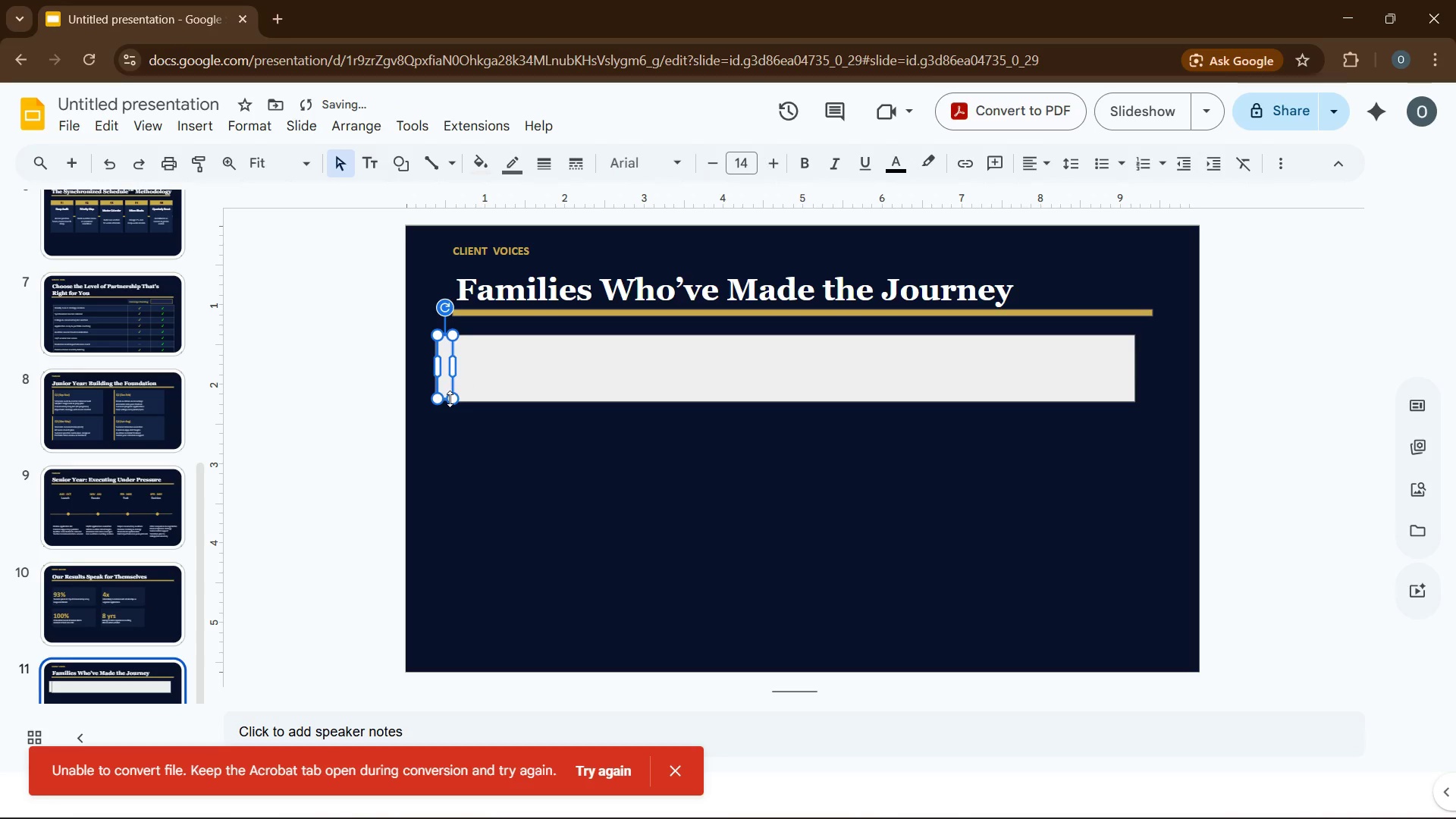 
left_click_drag(start_coordinate=[450, 399], to_coordinate=[449, 405])
 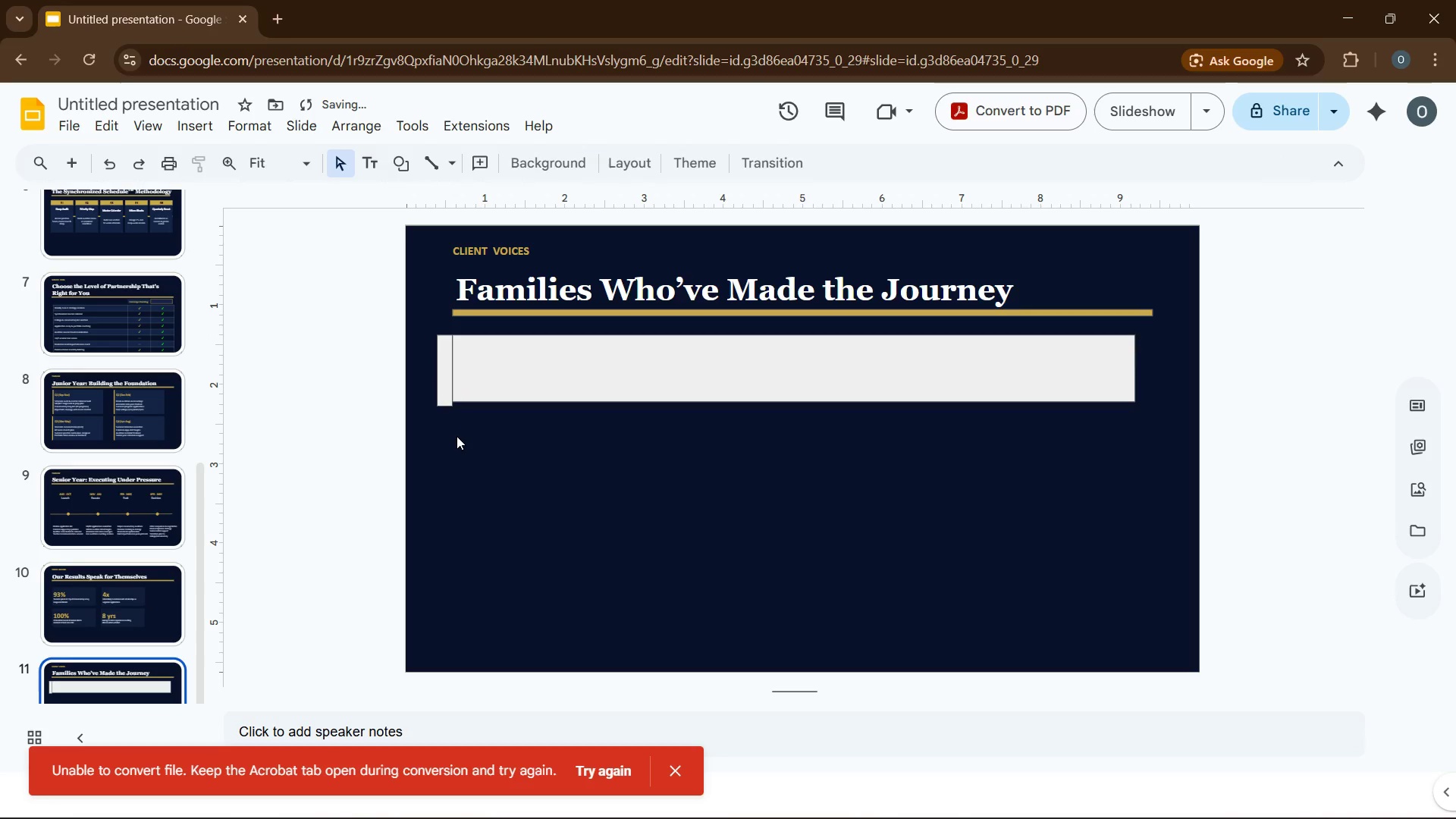 
left_click([457, 436])
 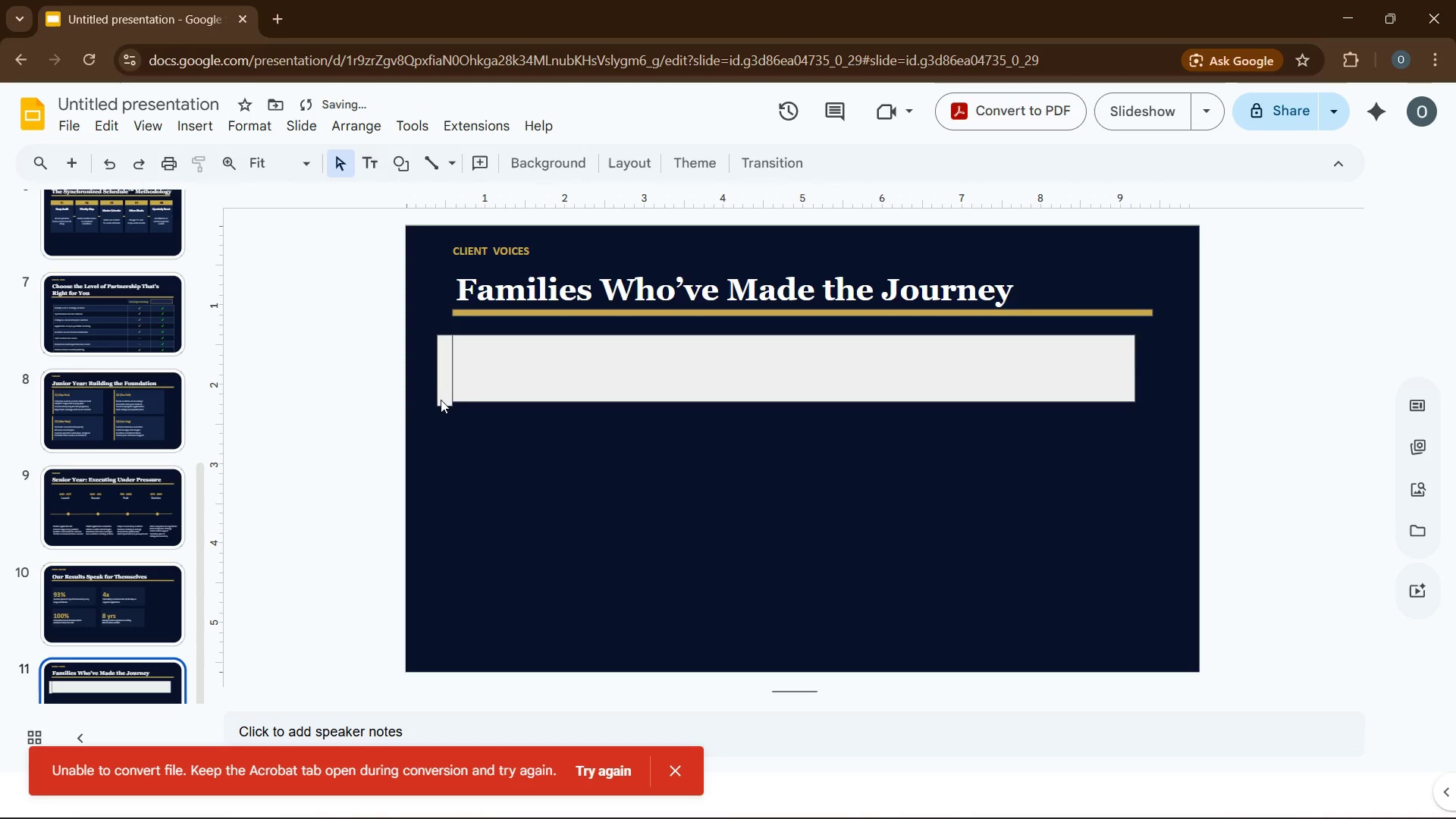 
left_click([441, 399])
 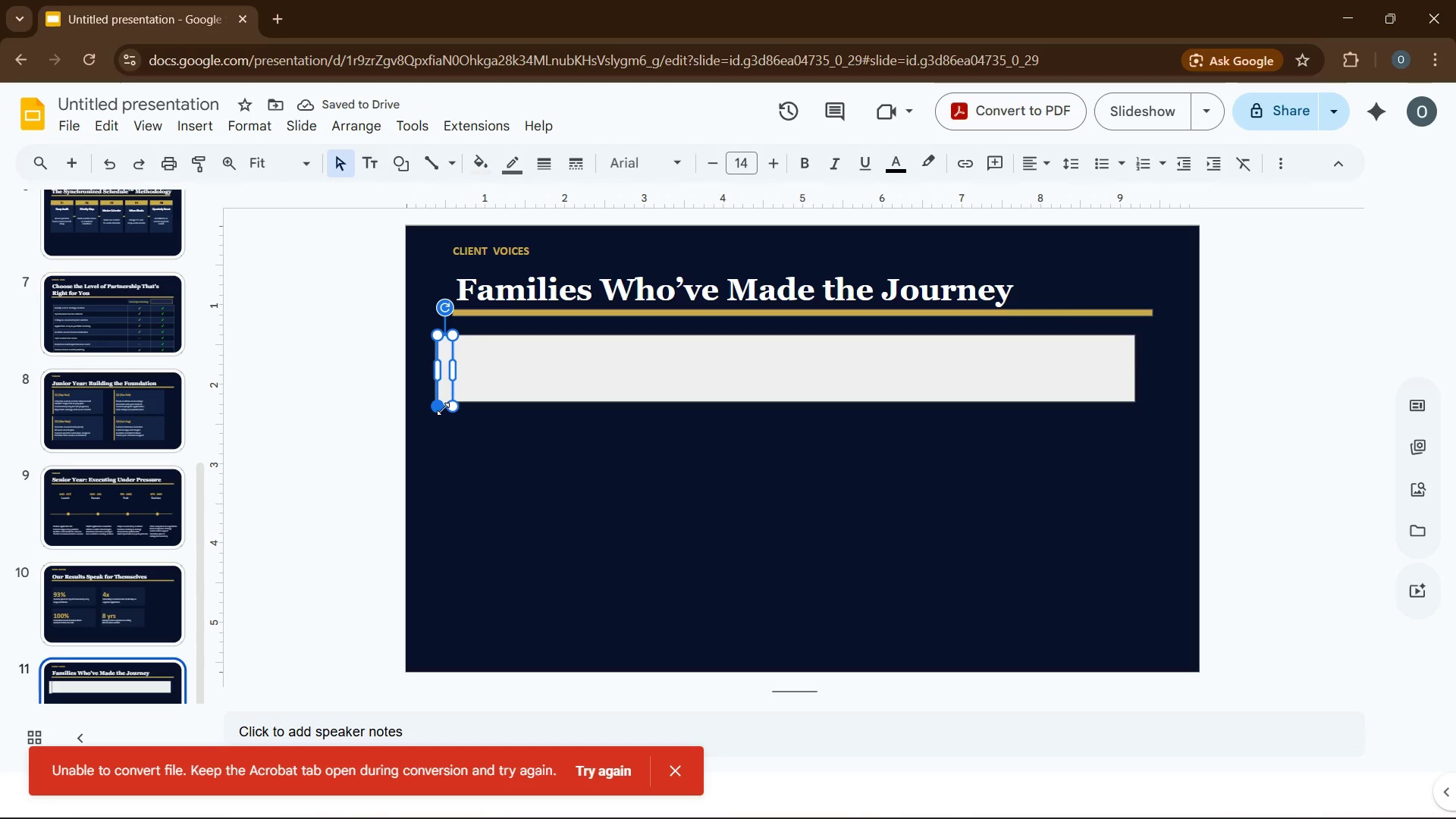 
left_click_drag(start_coordinate=[444, 403], to_coordinate=[444, 399])
 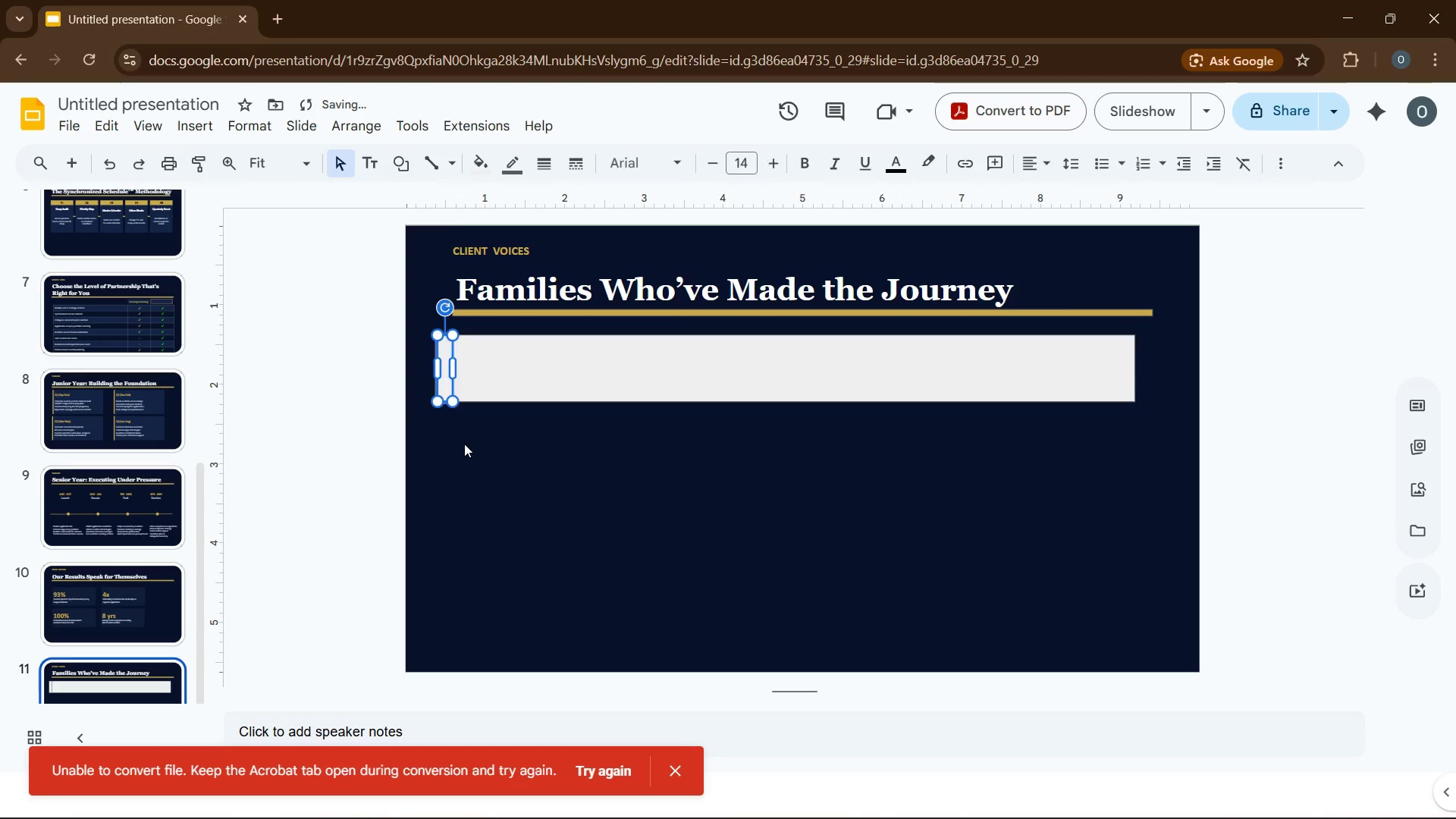 
left_click([464, 444])
 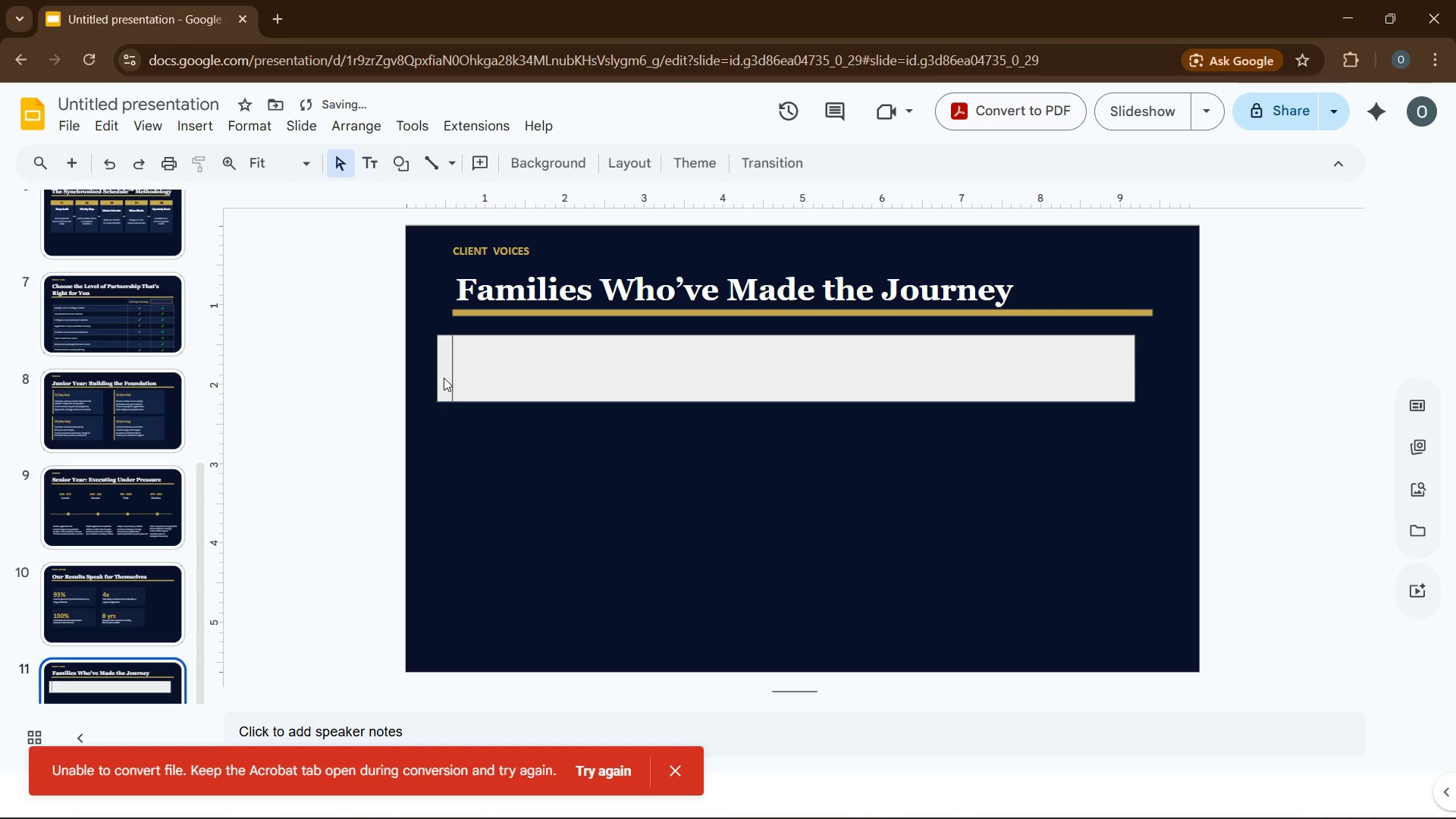 
left_click([444, 378])
 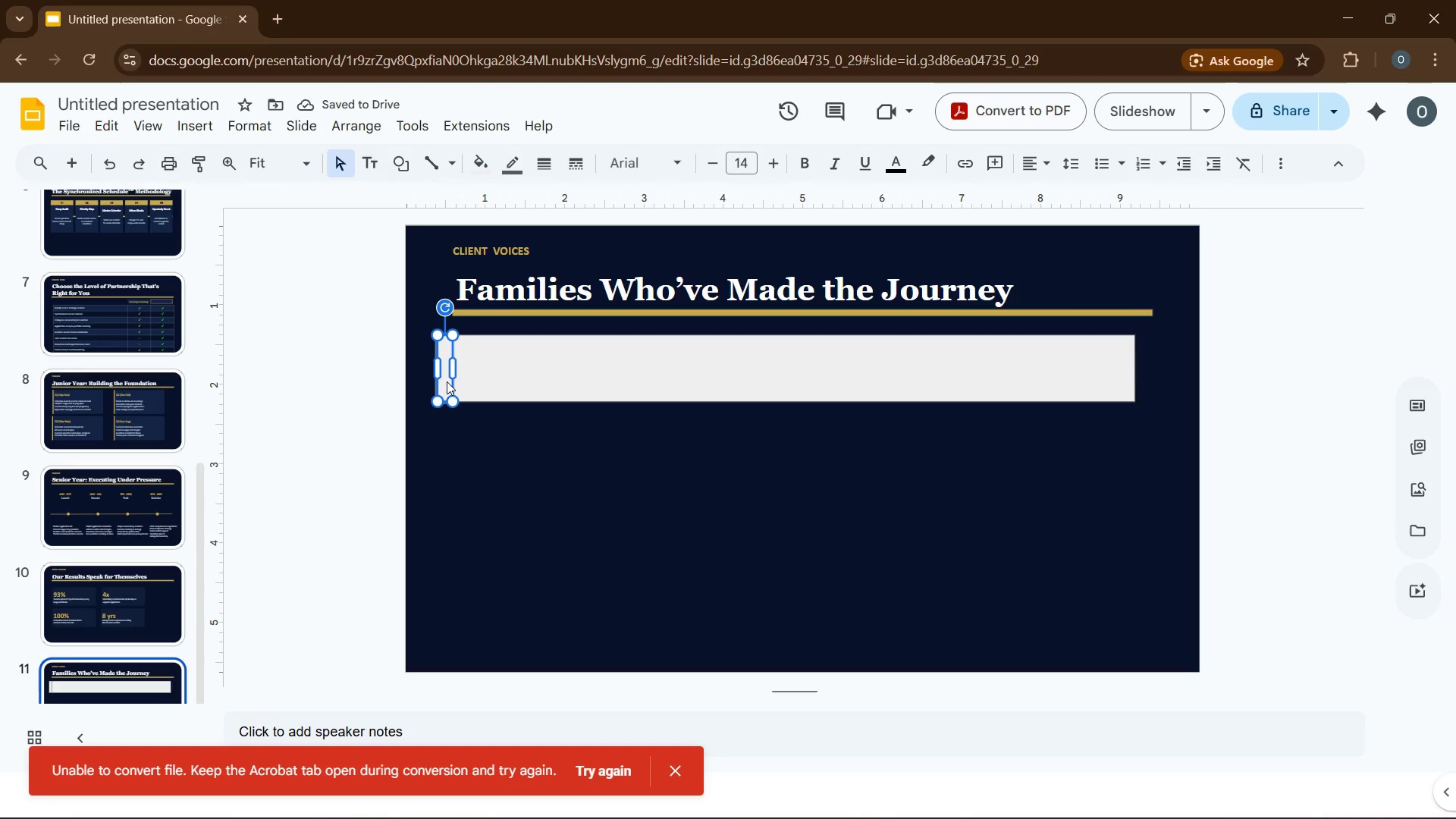 
key(ArrowRight)
 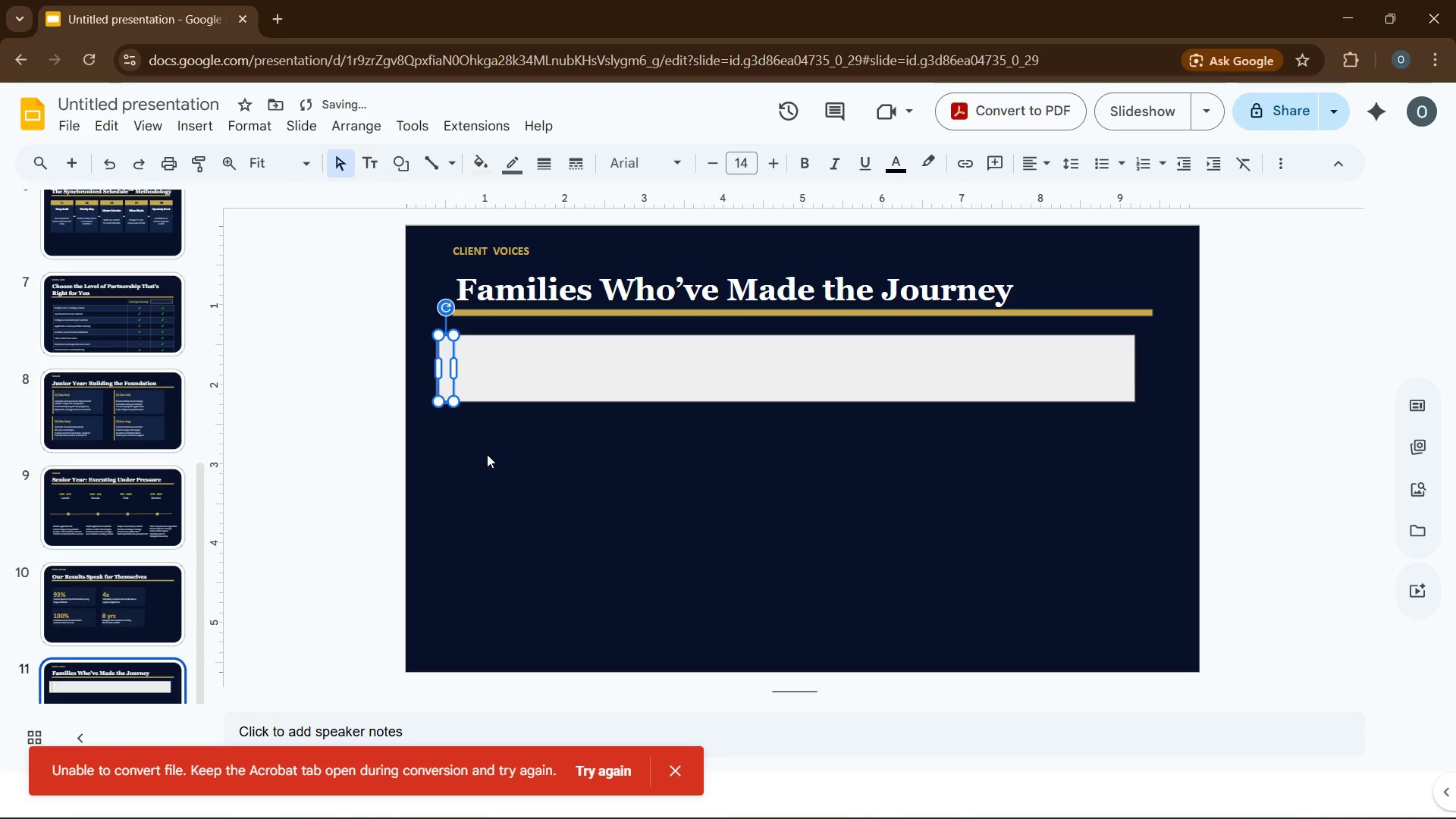 
left_click([491, 459])
 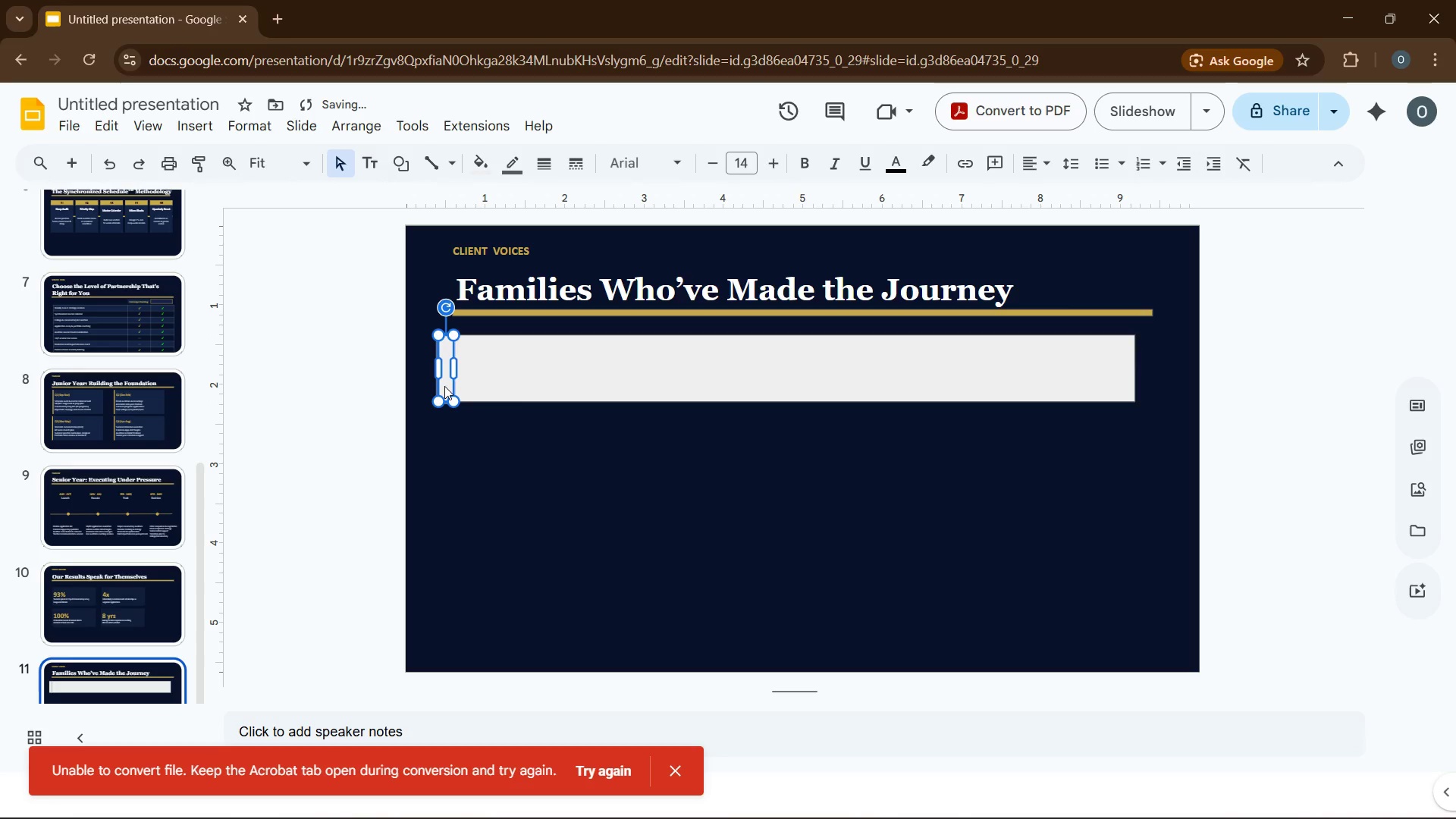 
left_click([444, 386])
 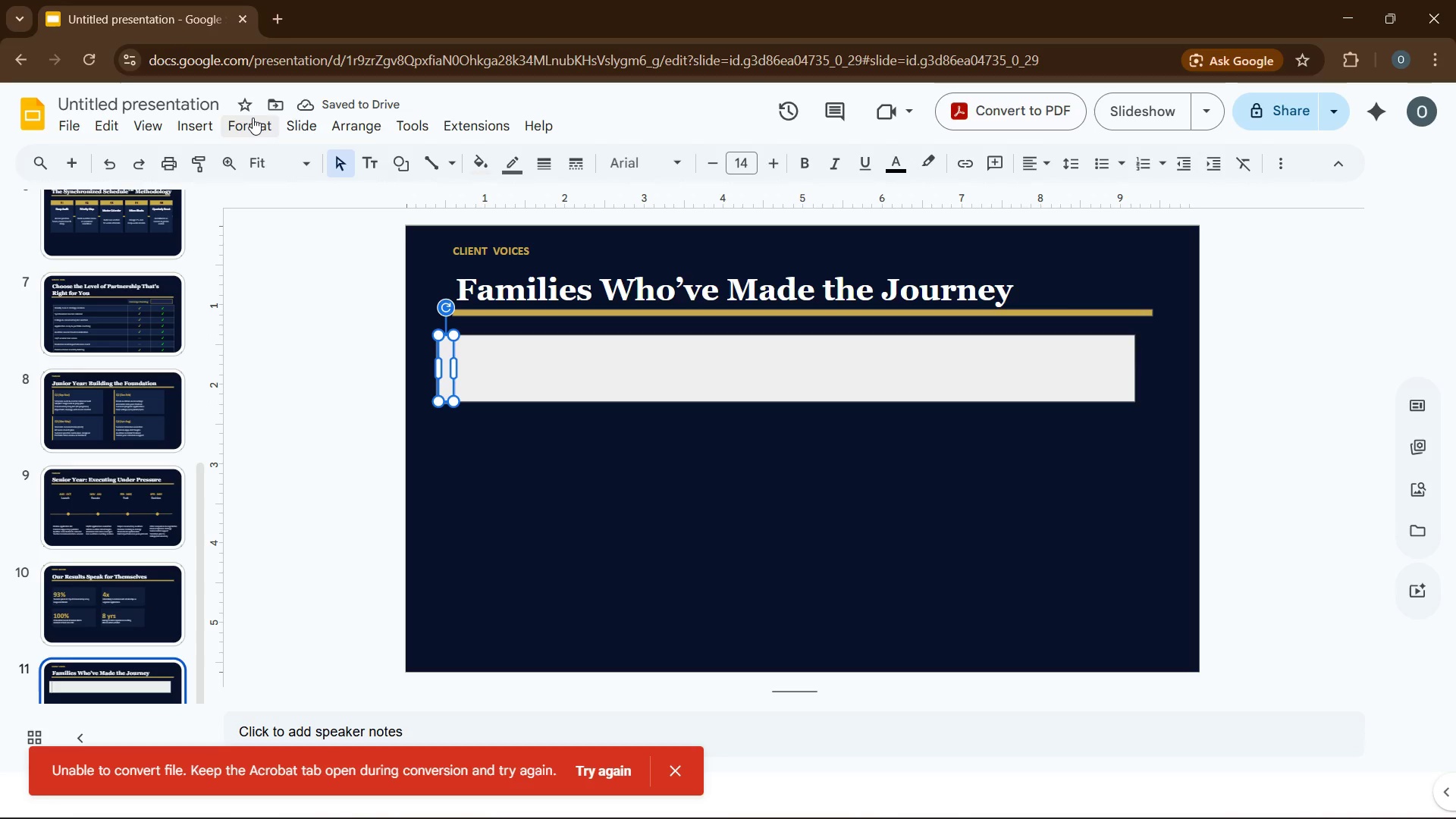 
left_click([253, 118])
 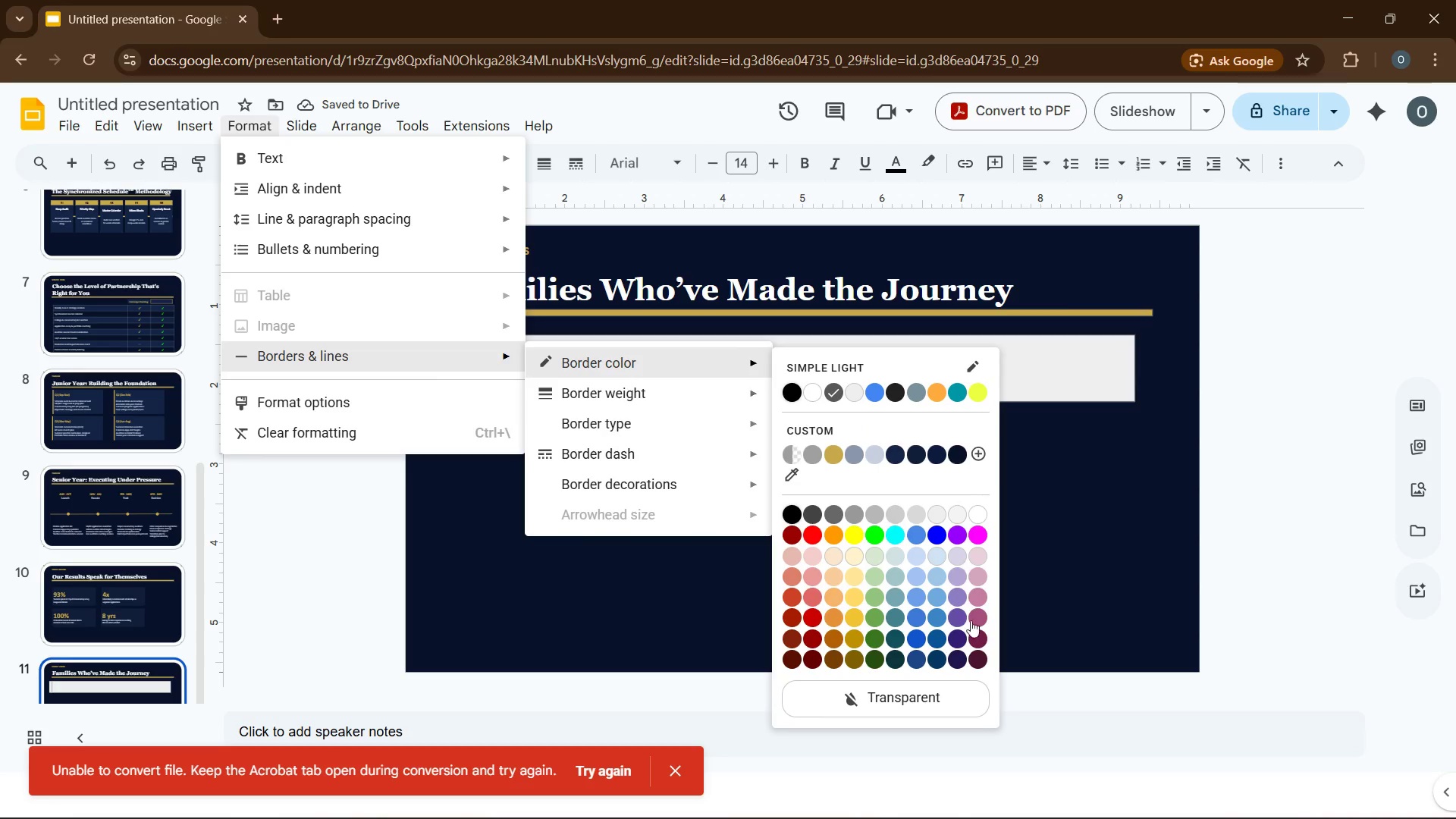 
left_click([935, 695])
 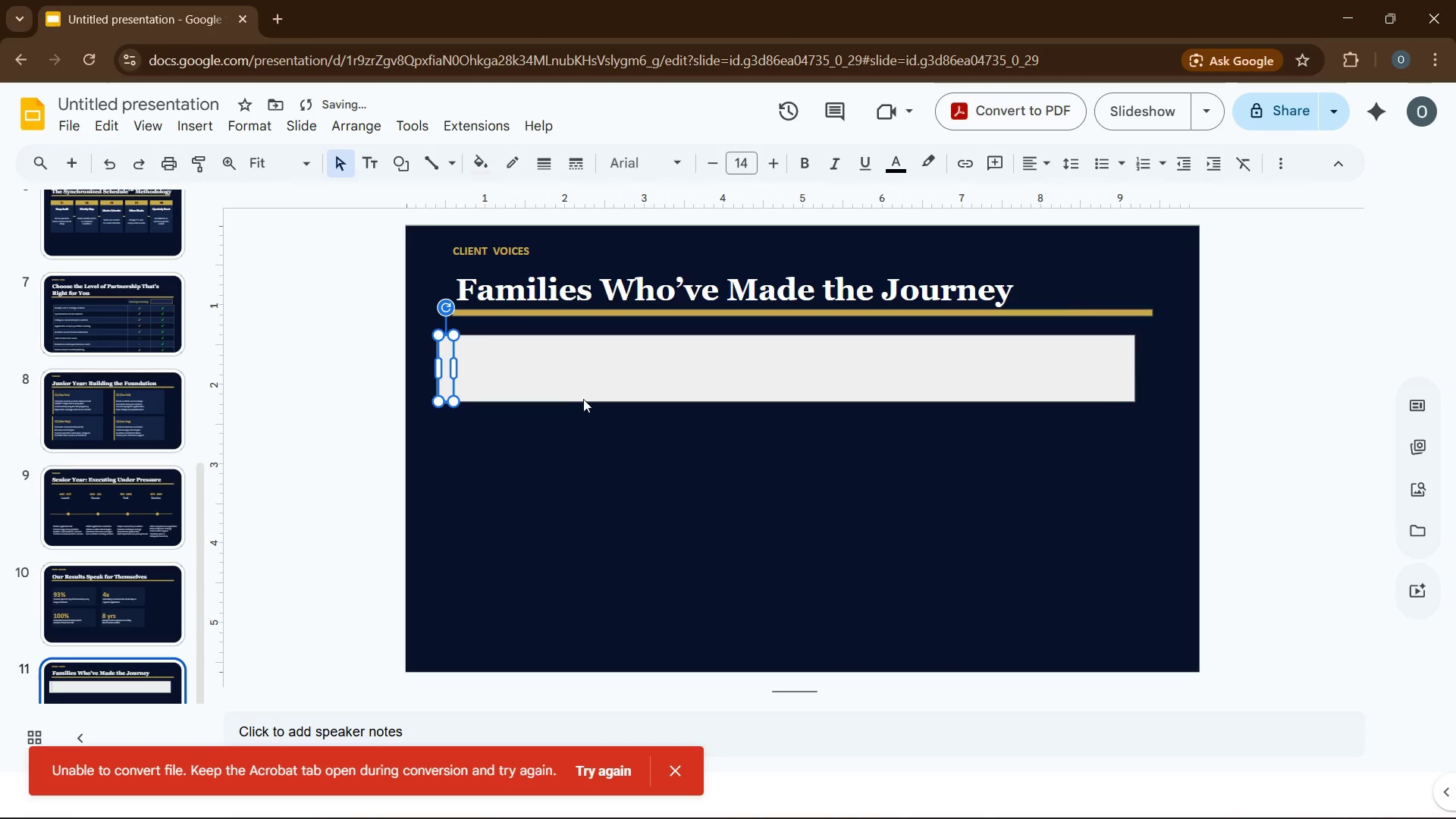 
left_click([582, 398])
 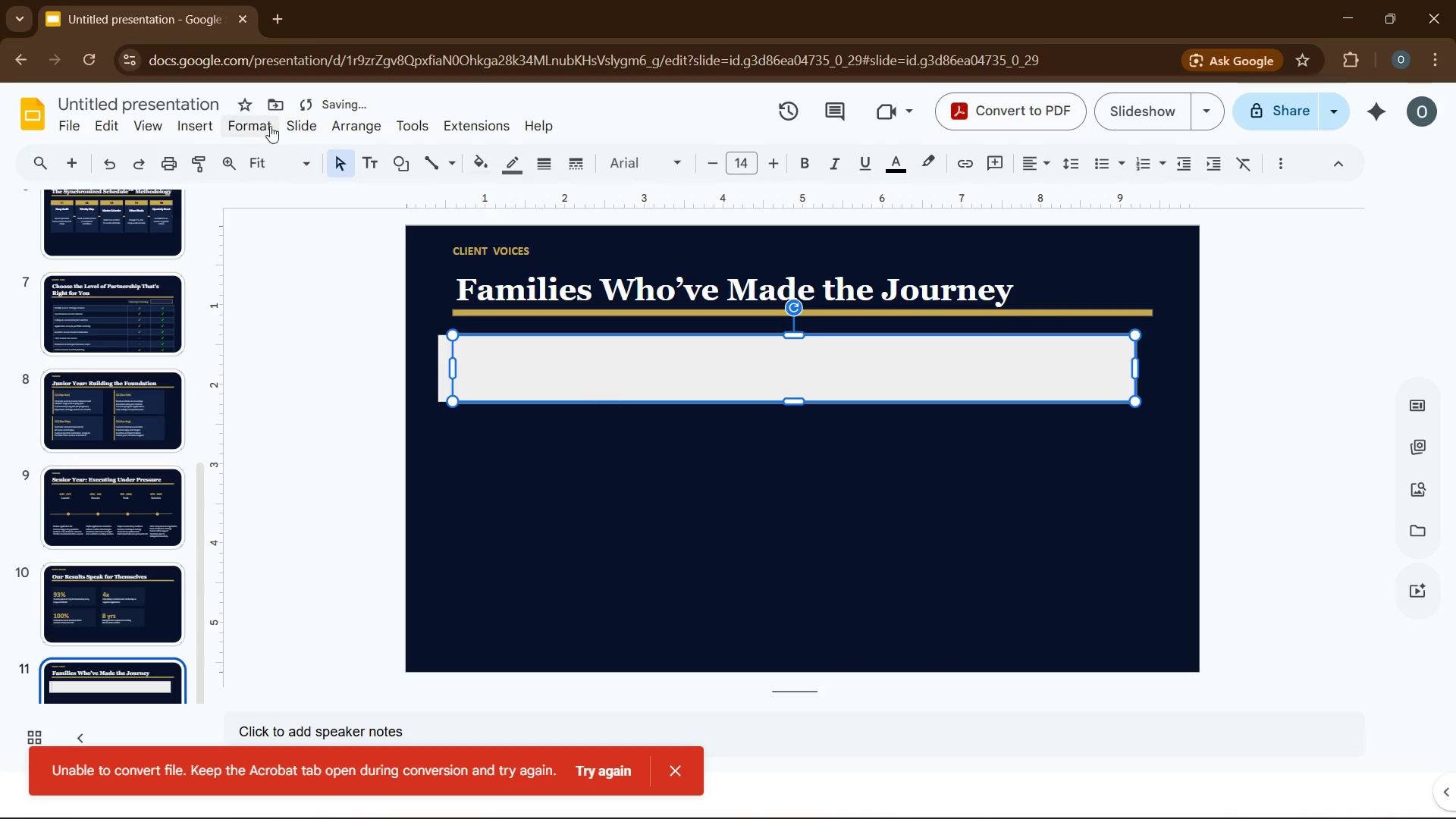 
left_click([257, 128])
 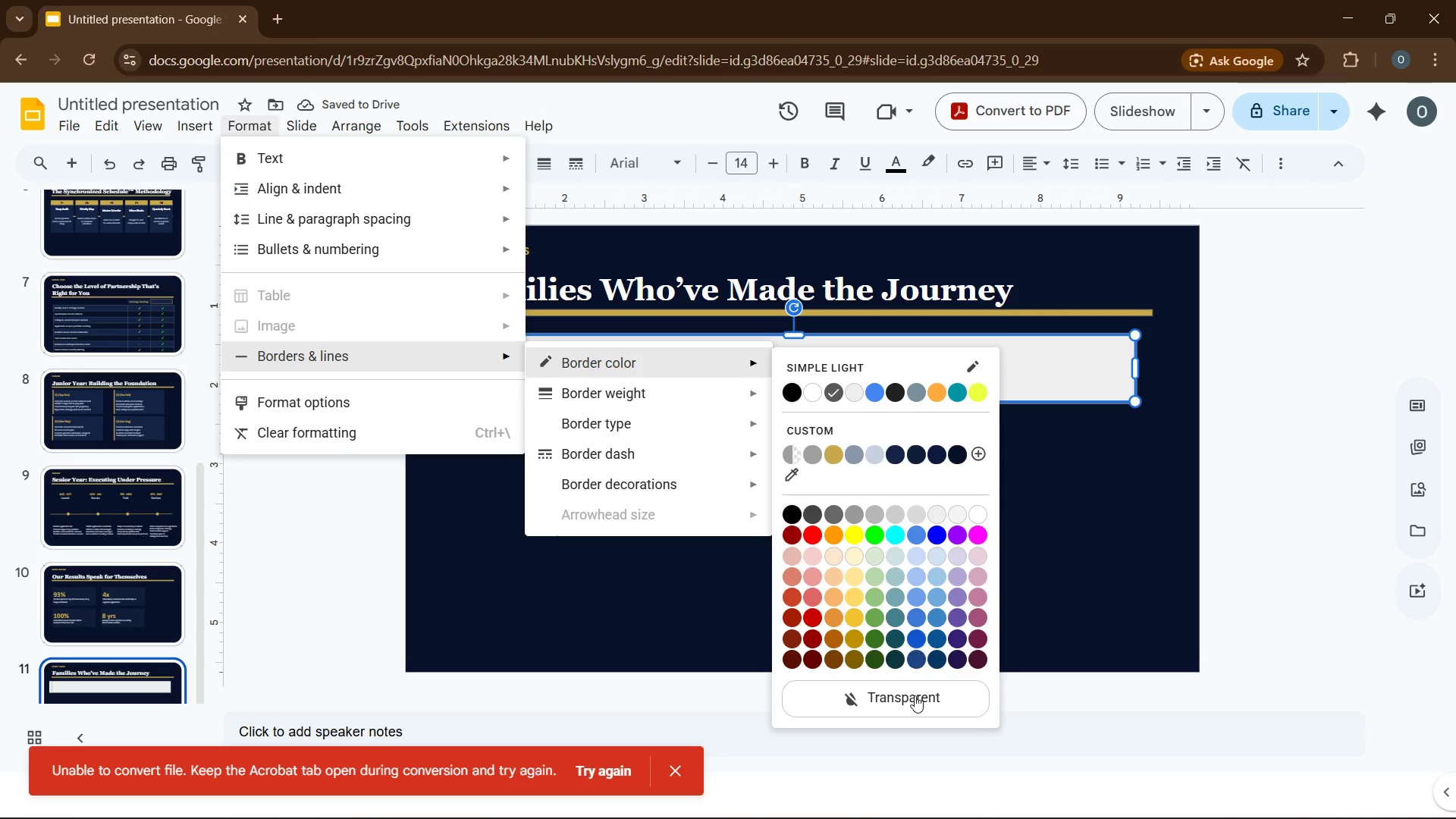 
left_click([440, 482])
 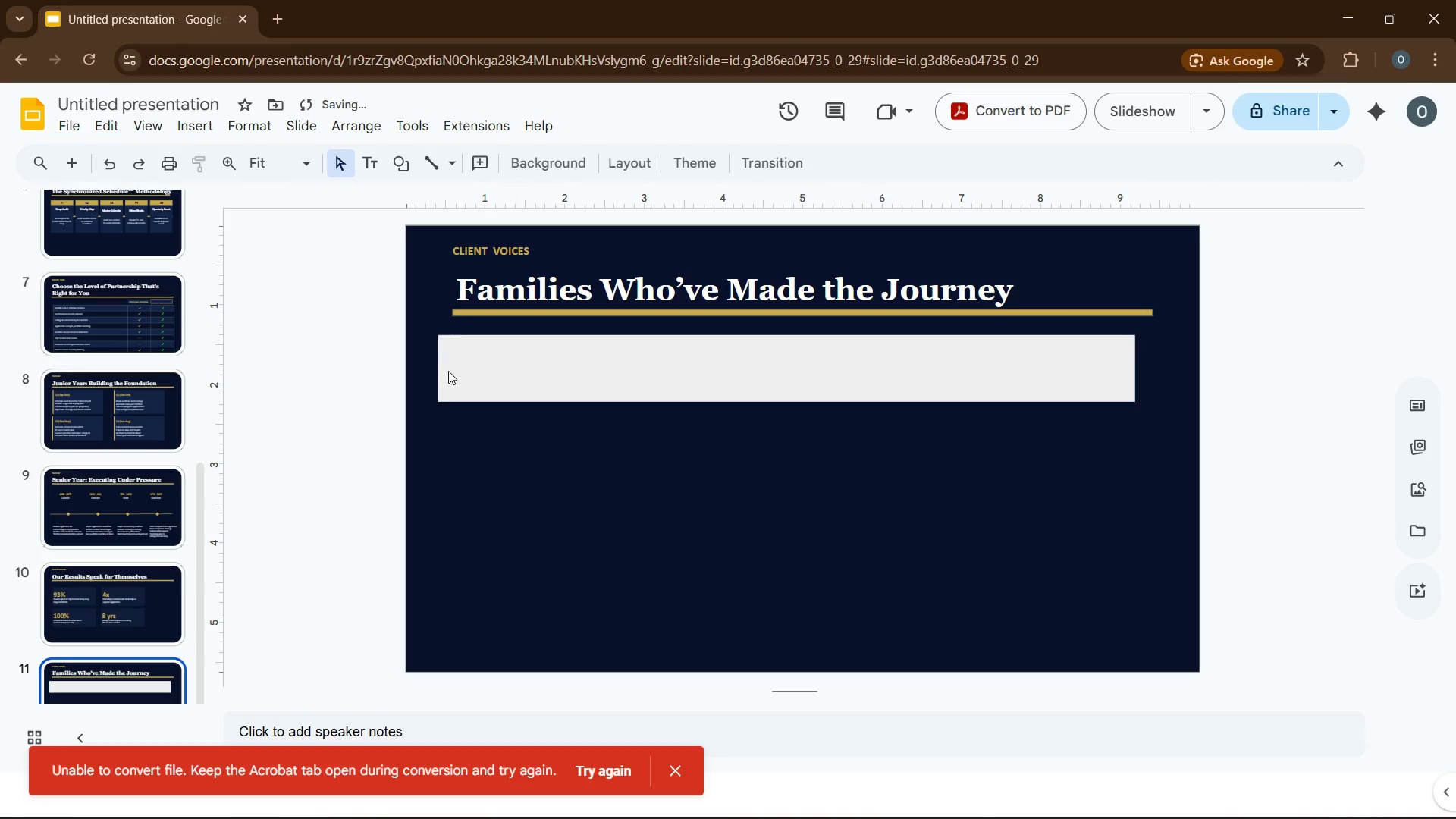 
left_click([448, 371])
 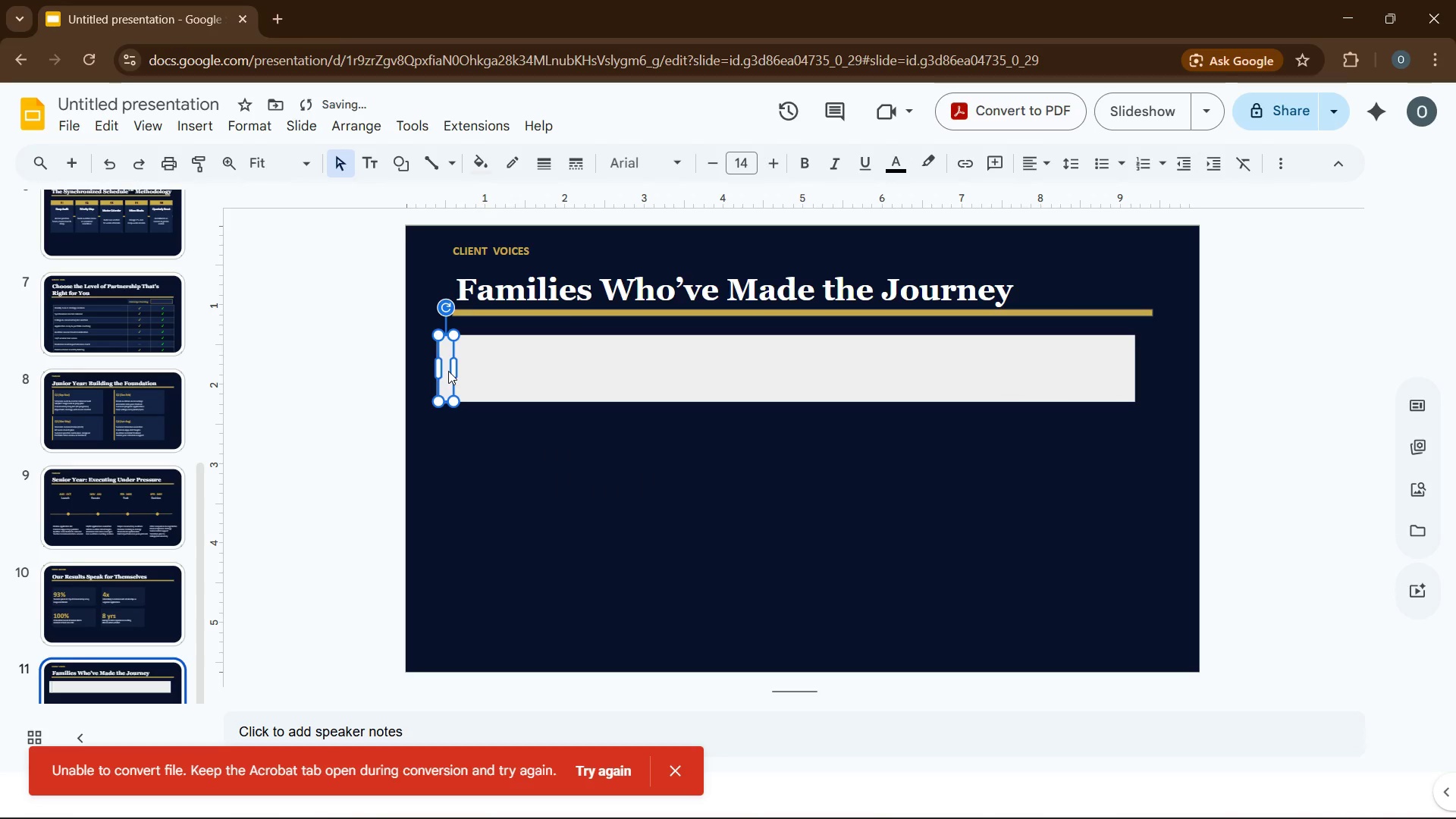 
left_click_drag(start_coordinate=[437, 359], to_coordinate=[441, 359])
 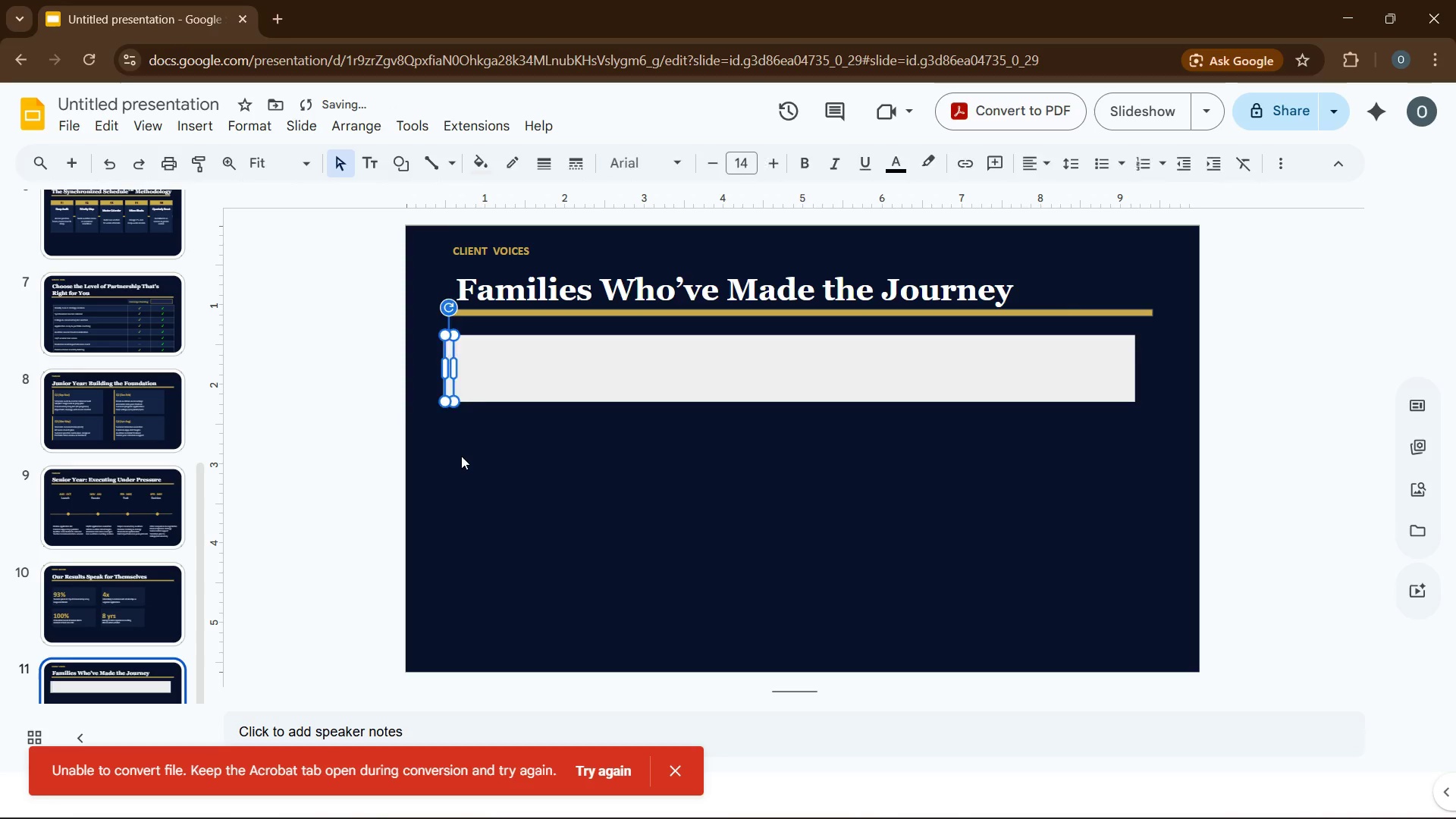 
left_click([461, 456])
 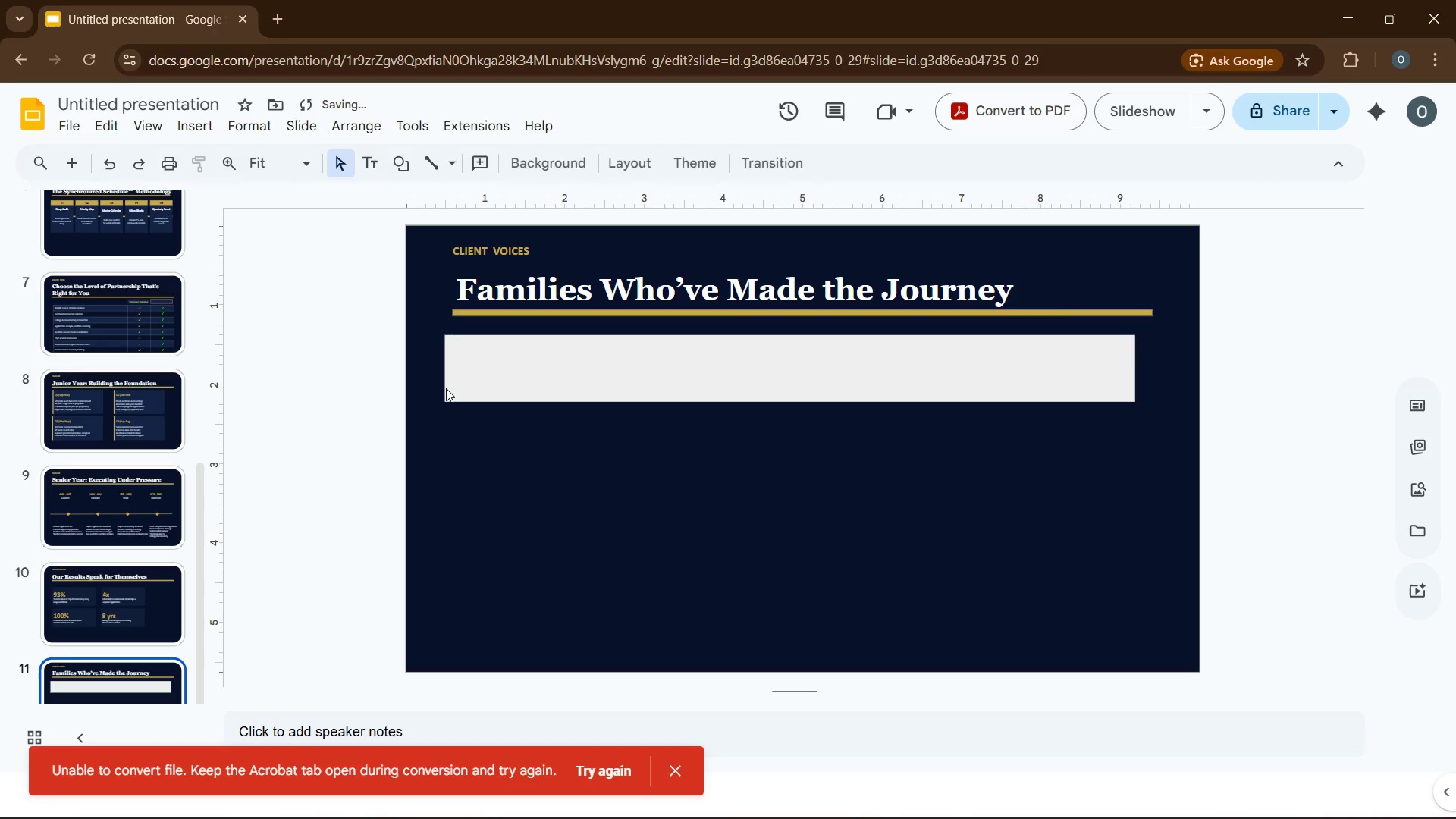 
left_click([446, 388])
 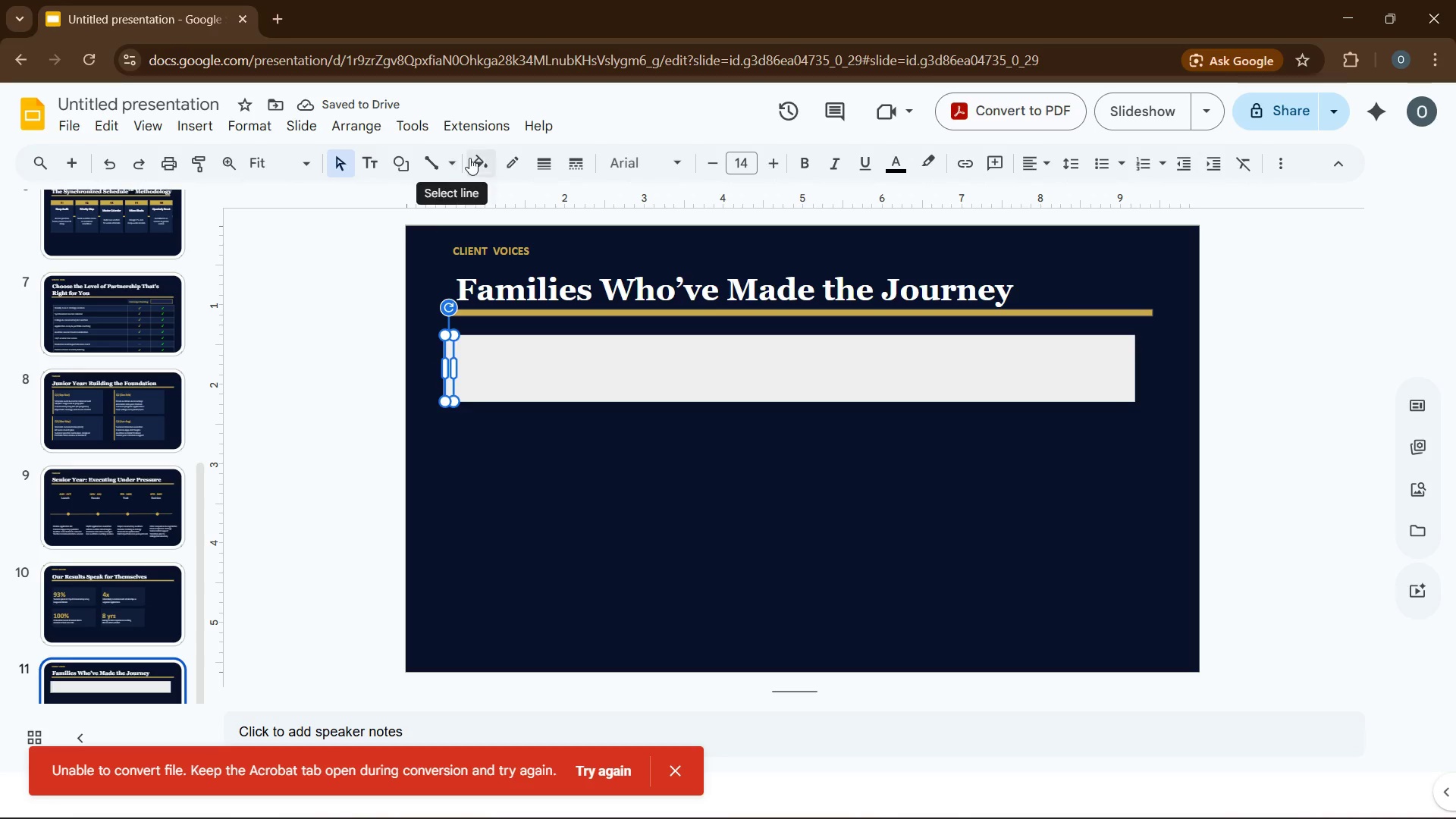 
left_click([479, 160])
 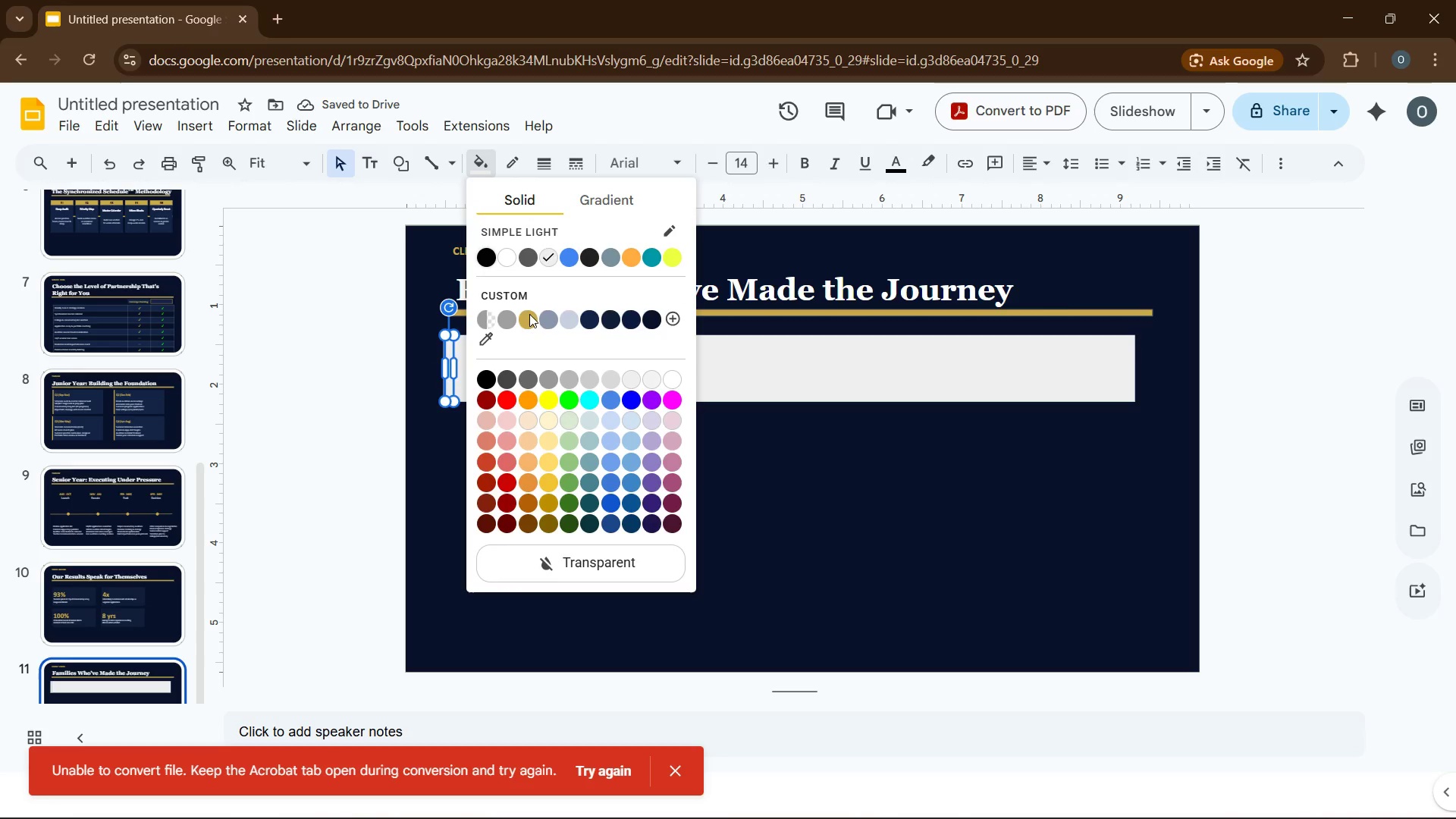 
left_click([529, 316])
 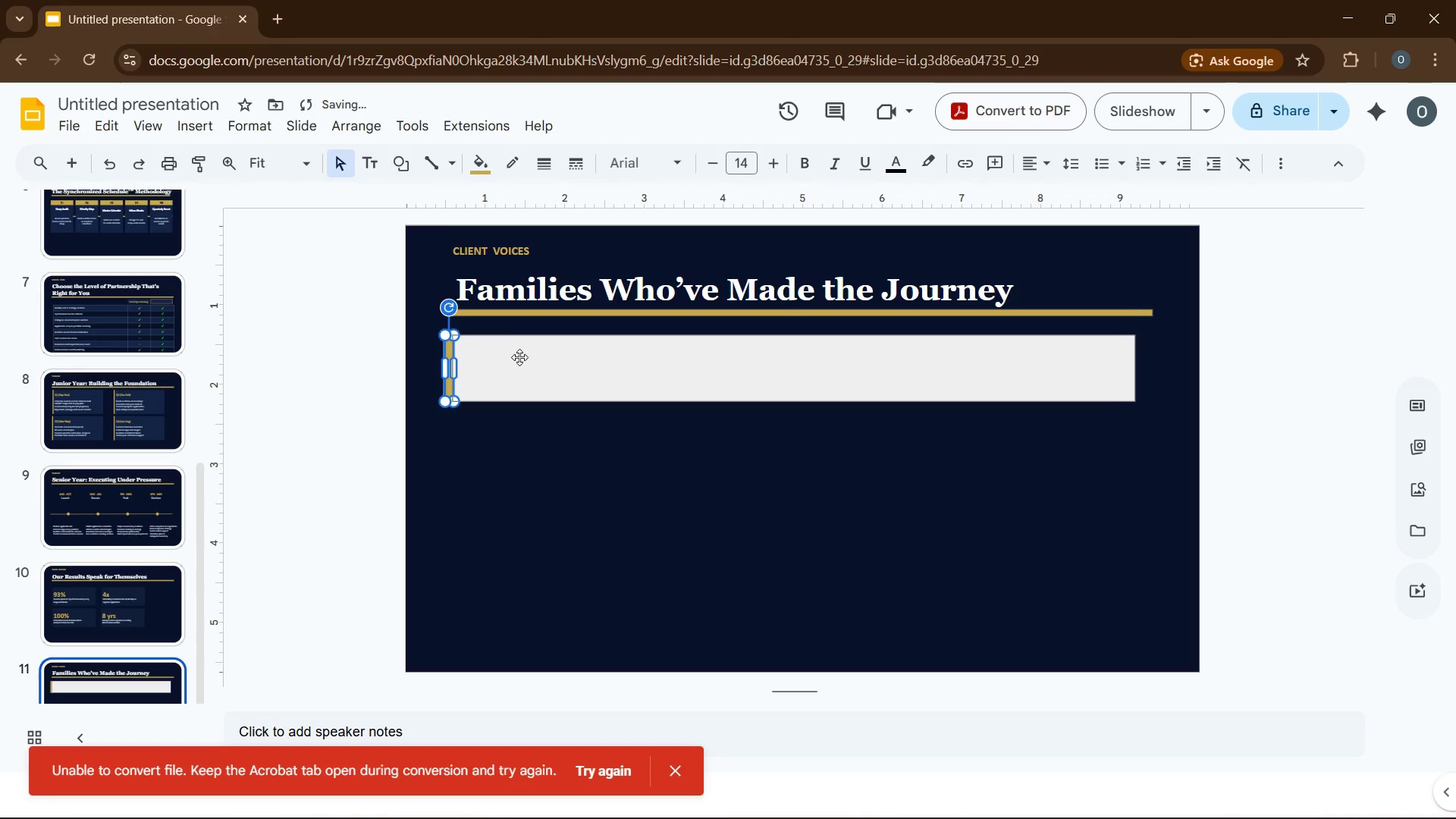 
left_click([519, 359])
 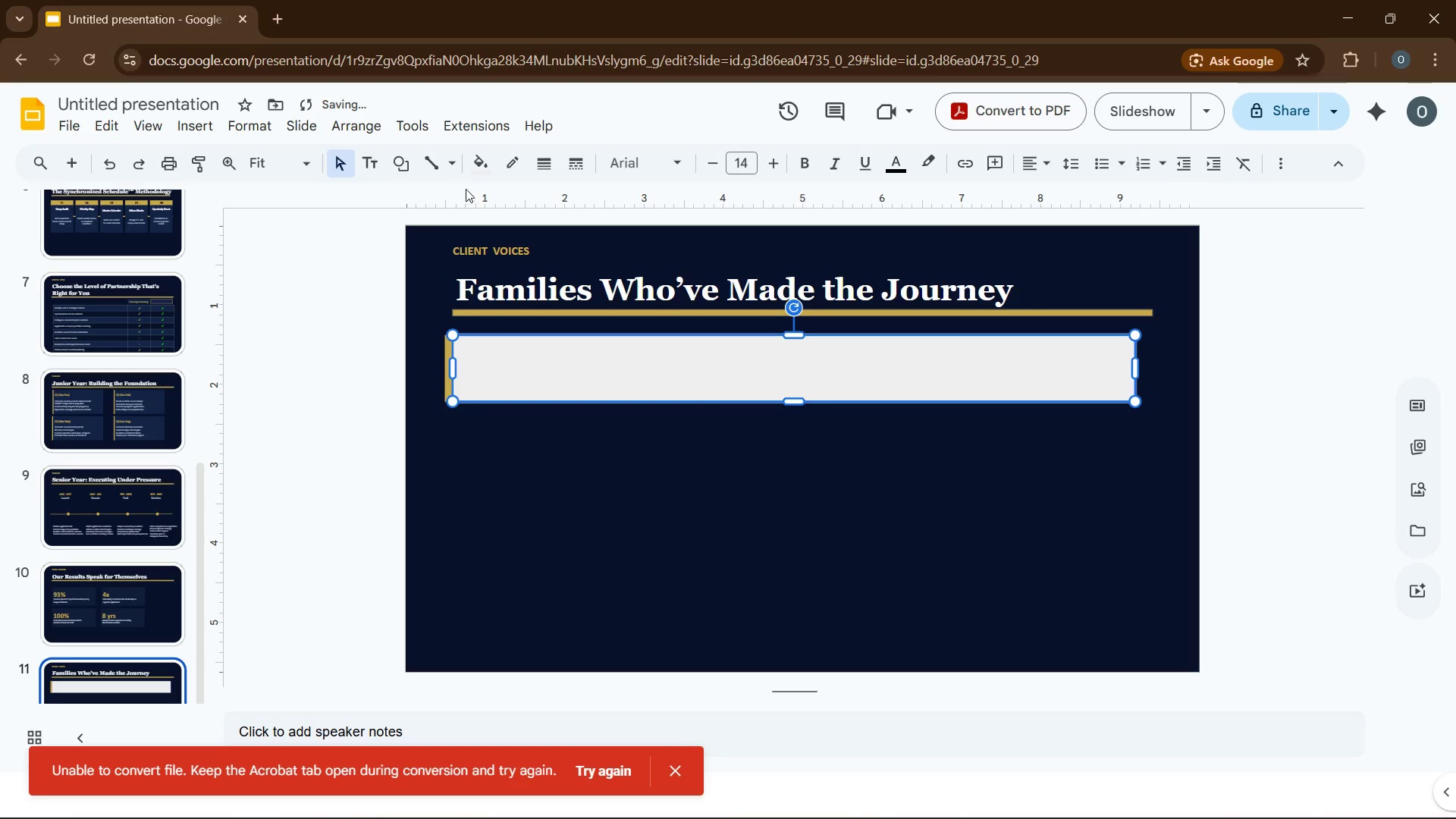 
left_click([474, 169])
 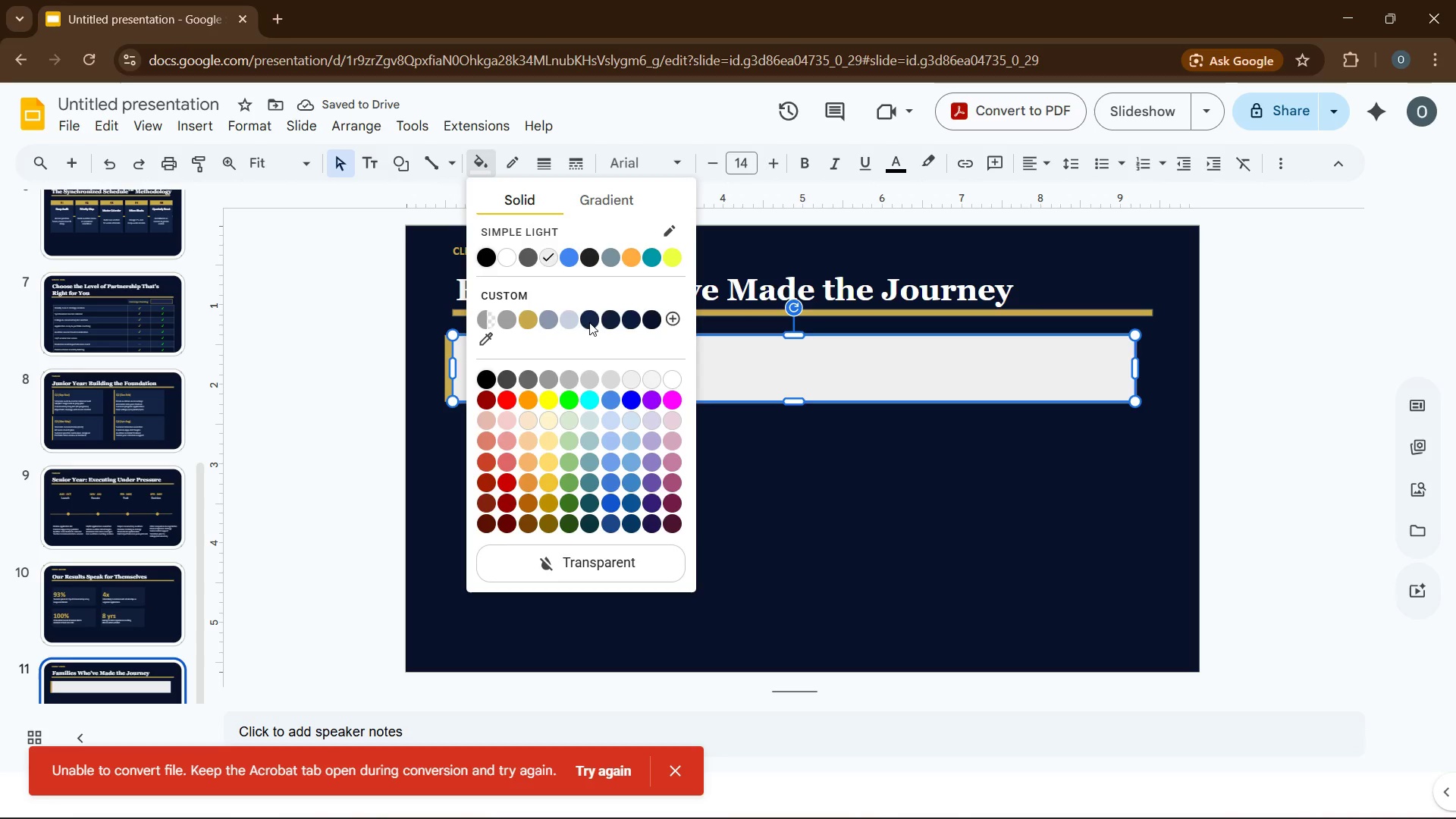 
left_click([585, 322])
 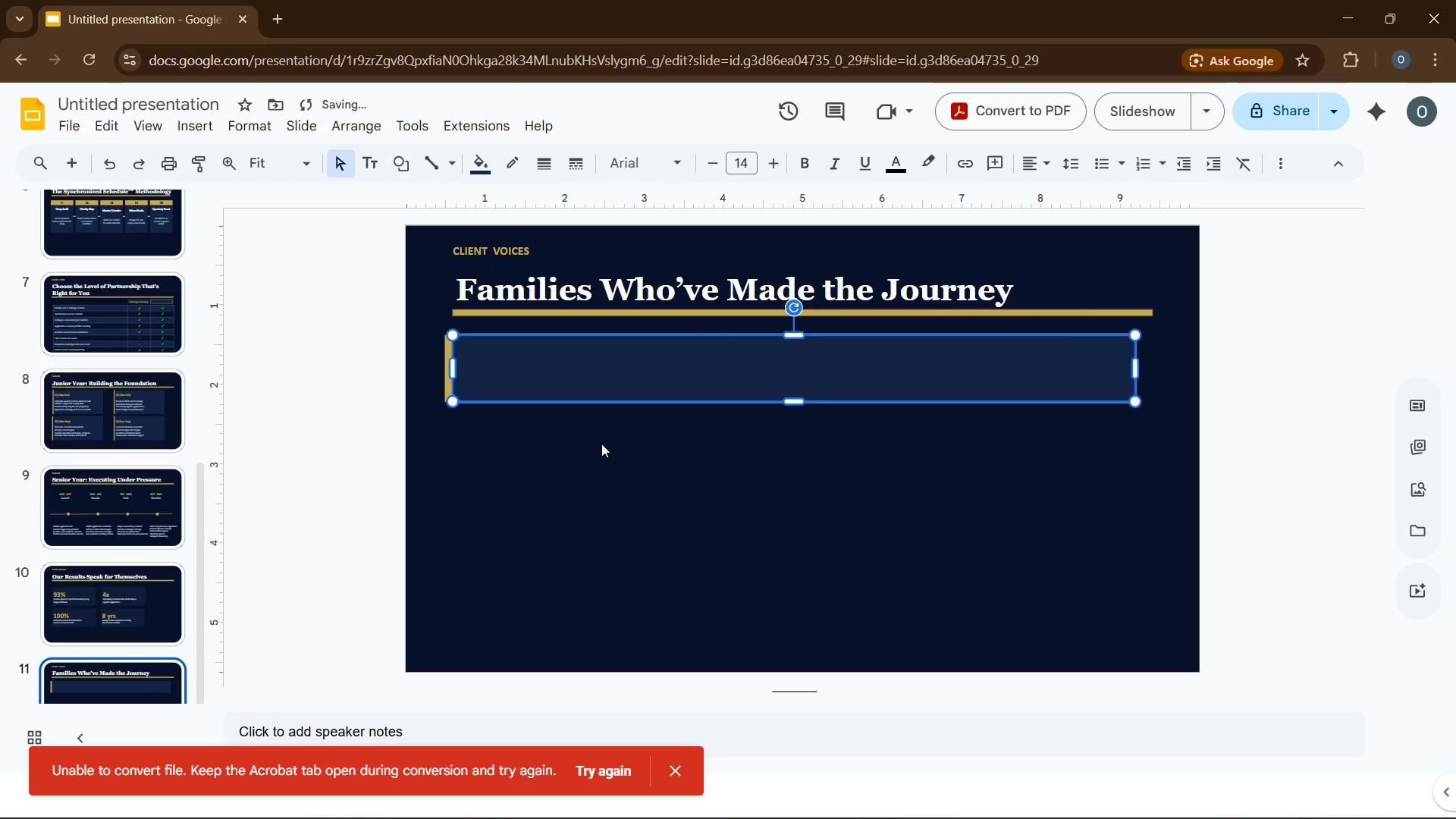 
left_click([602, 444])
 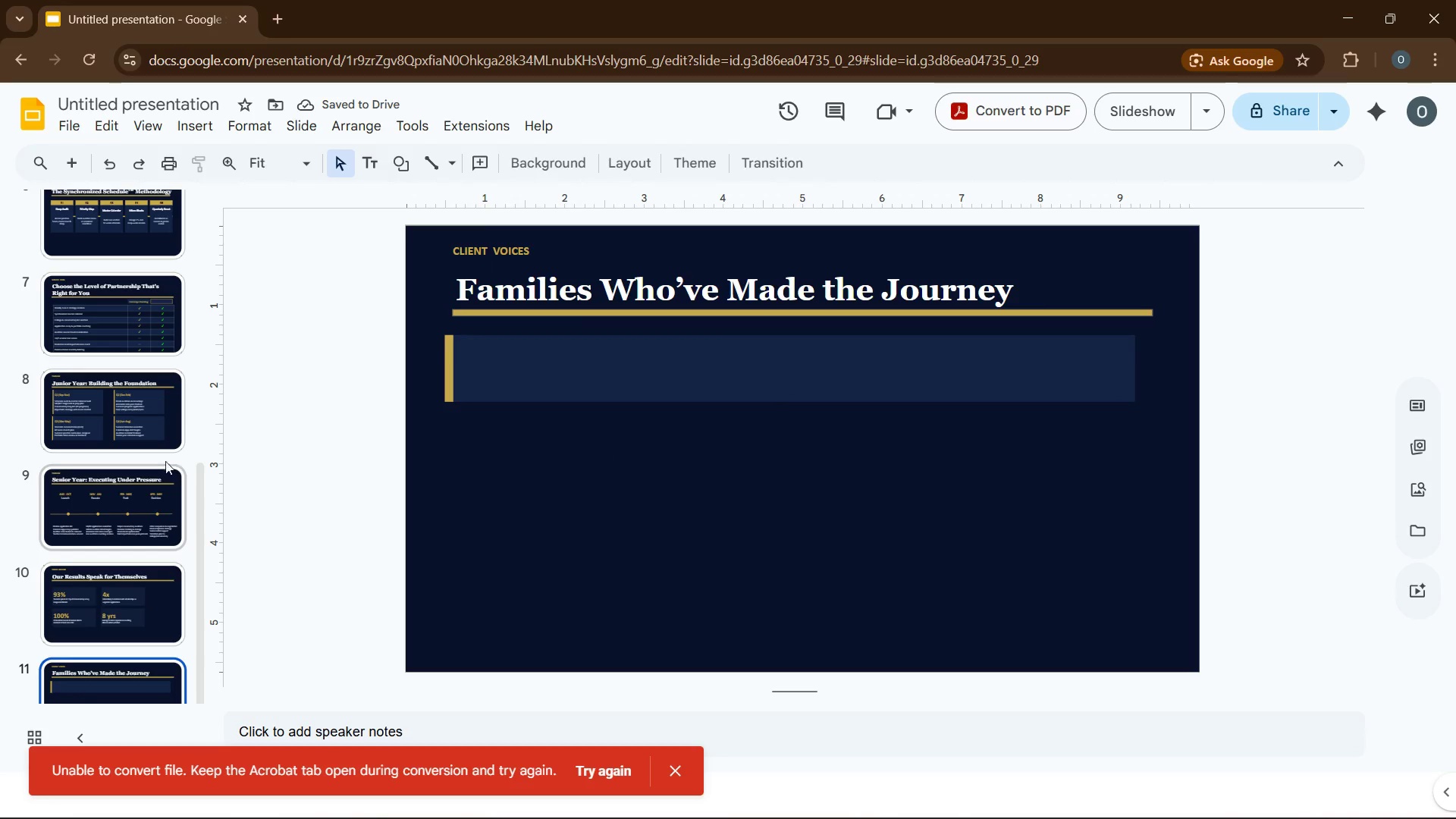 
left_click([159, 438])
 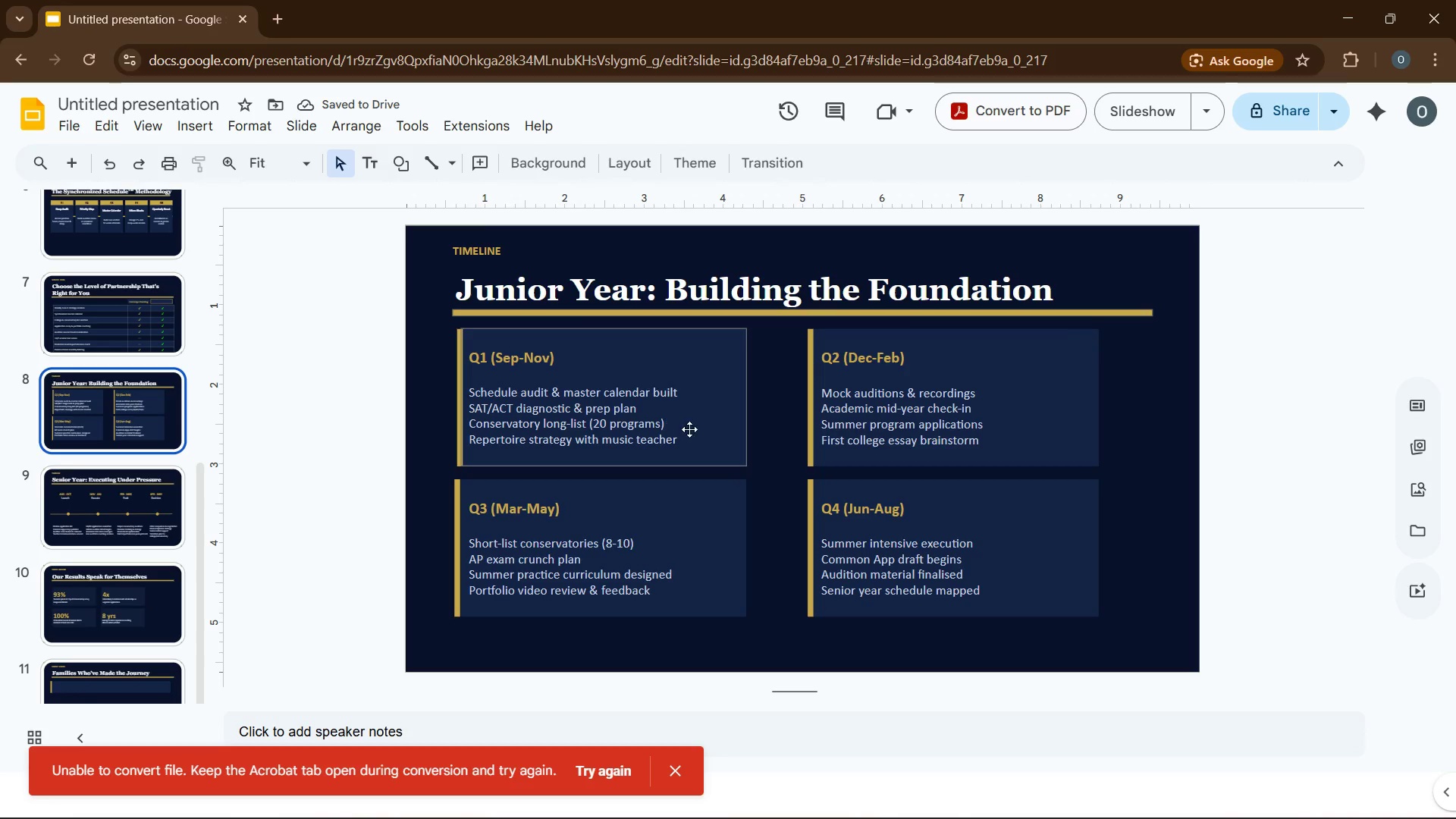 
left_click([689, 429])
 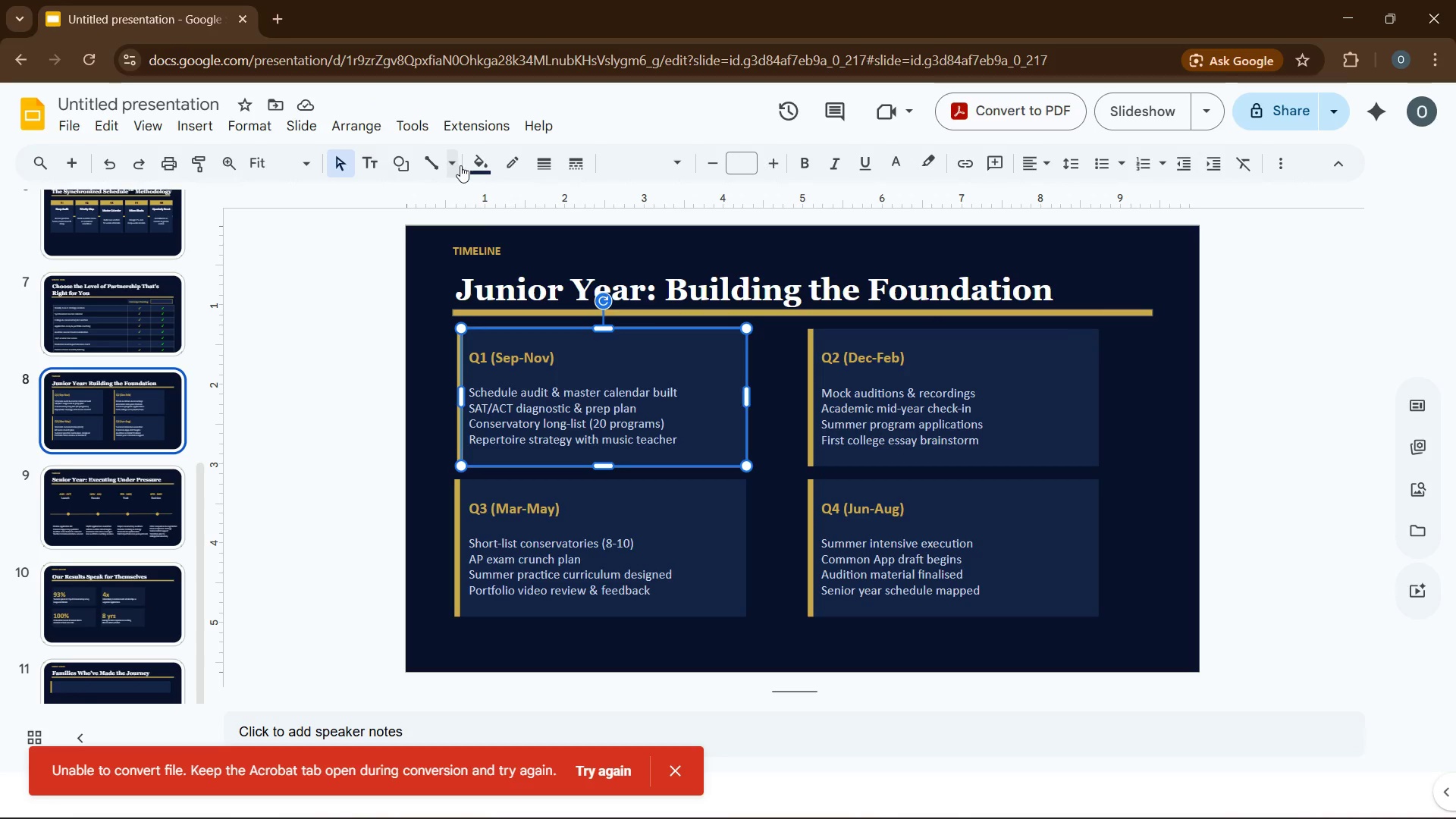 
left_click([469, 165])
 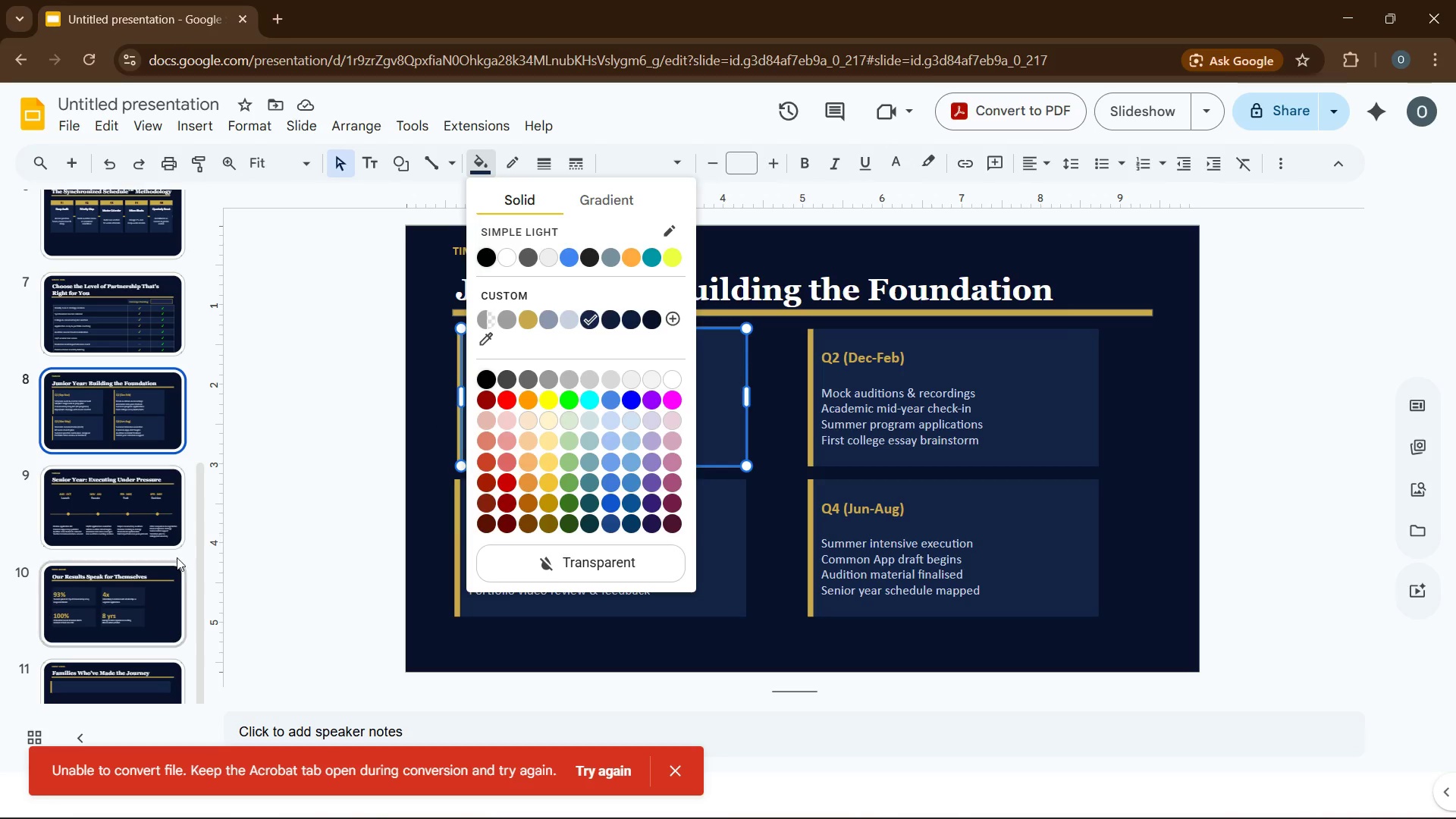 
left_click([145, 682])
 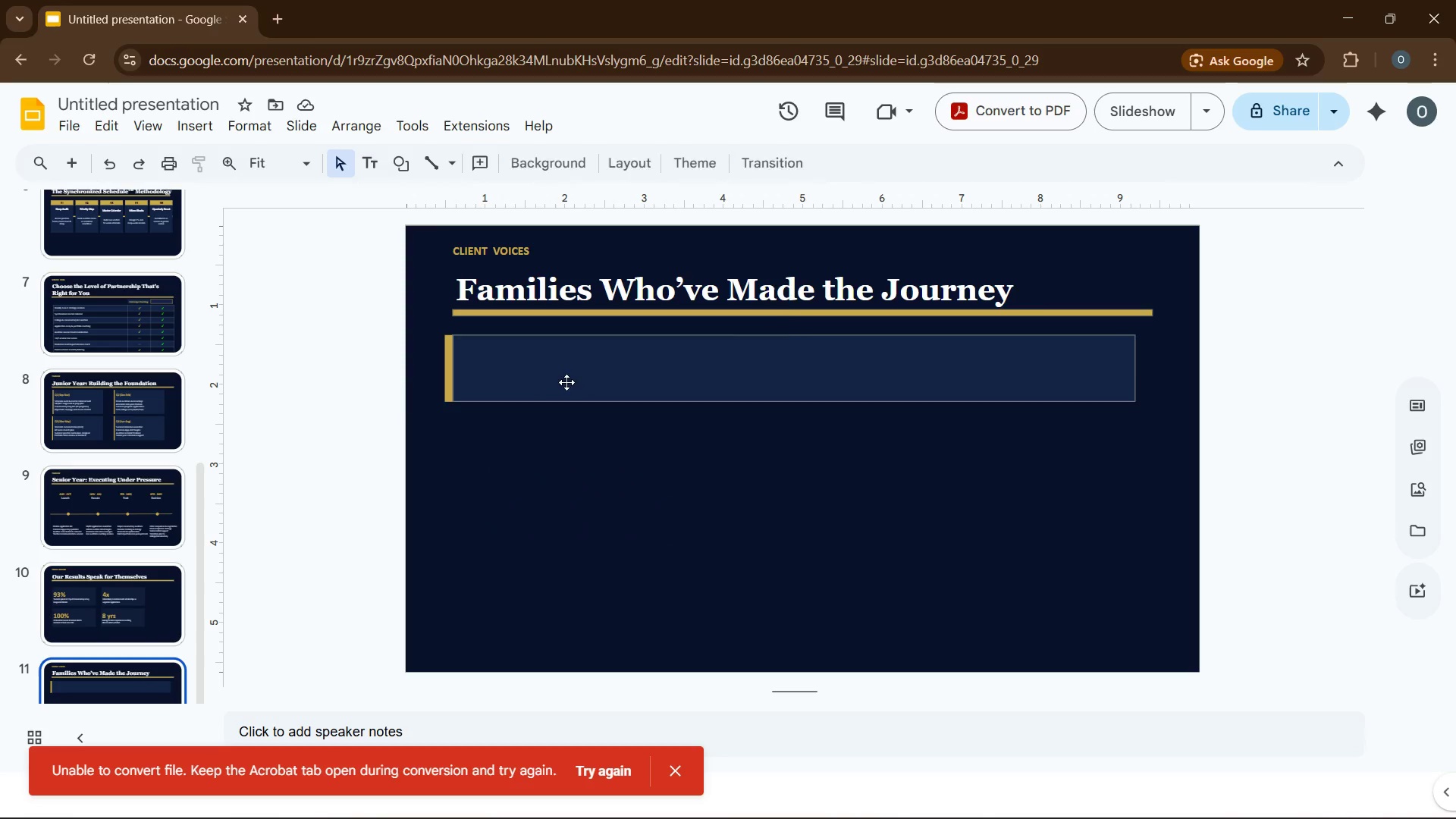 
left_click([566, 382])
 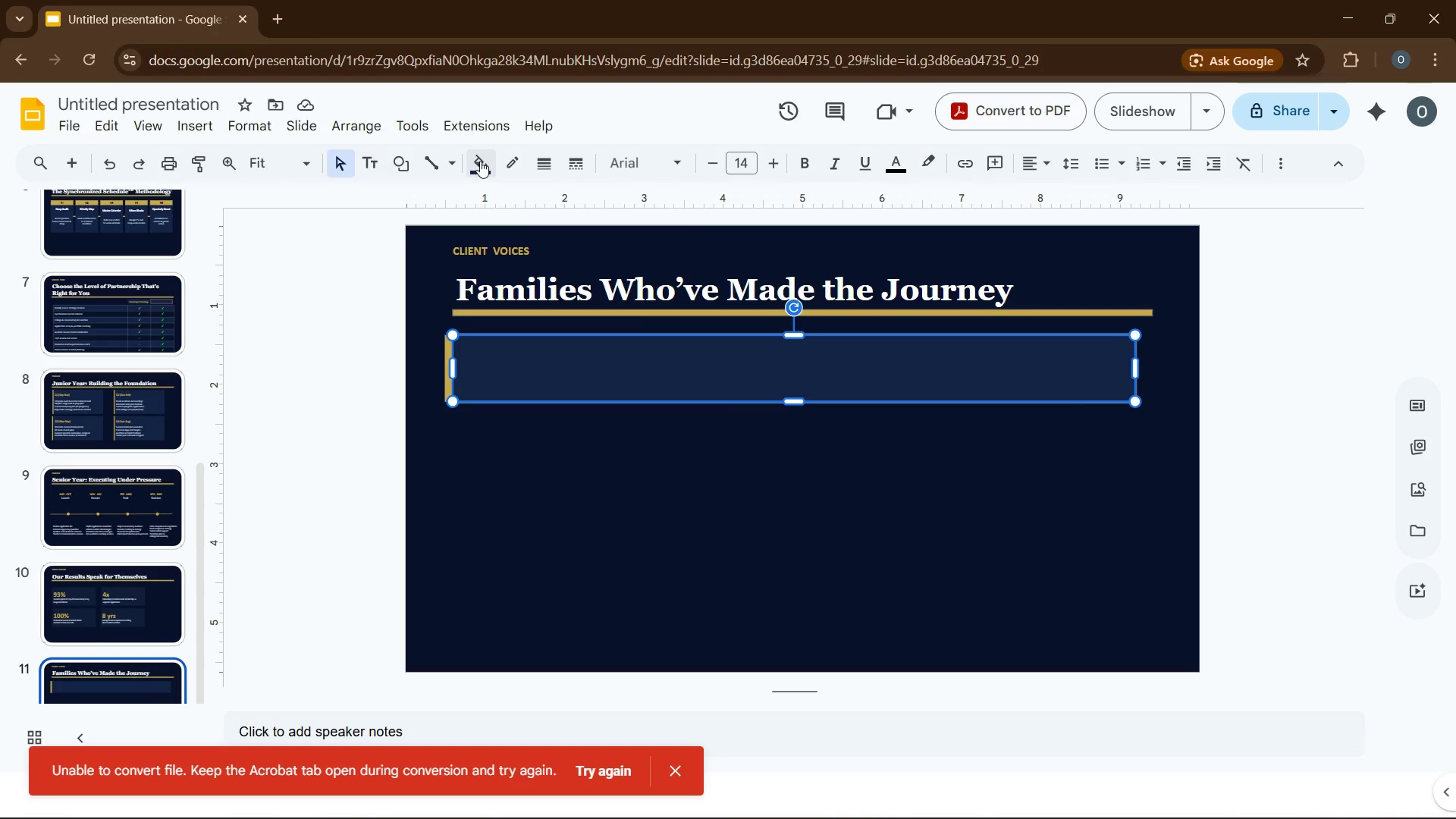 
left_click([480, 161])
 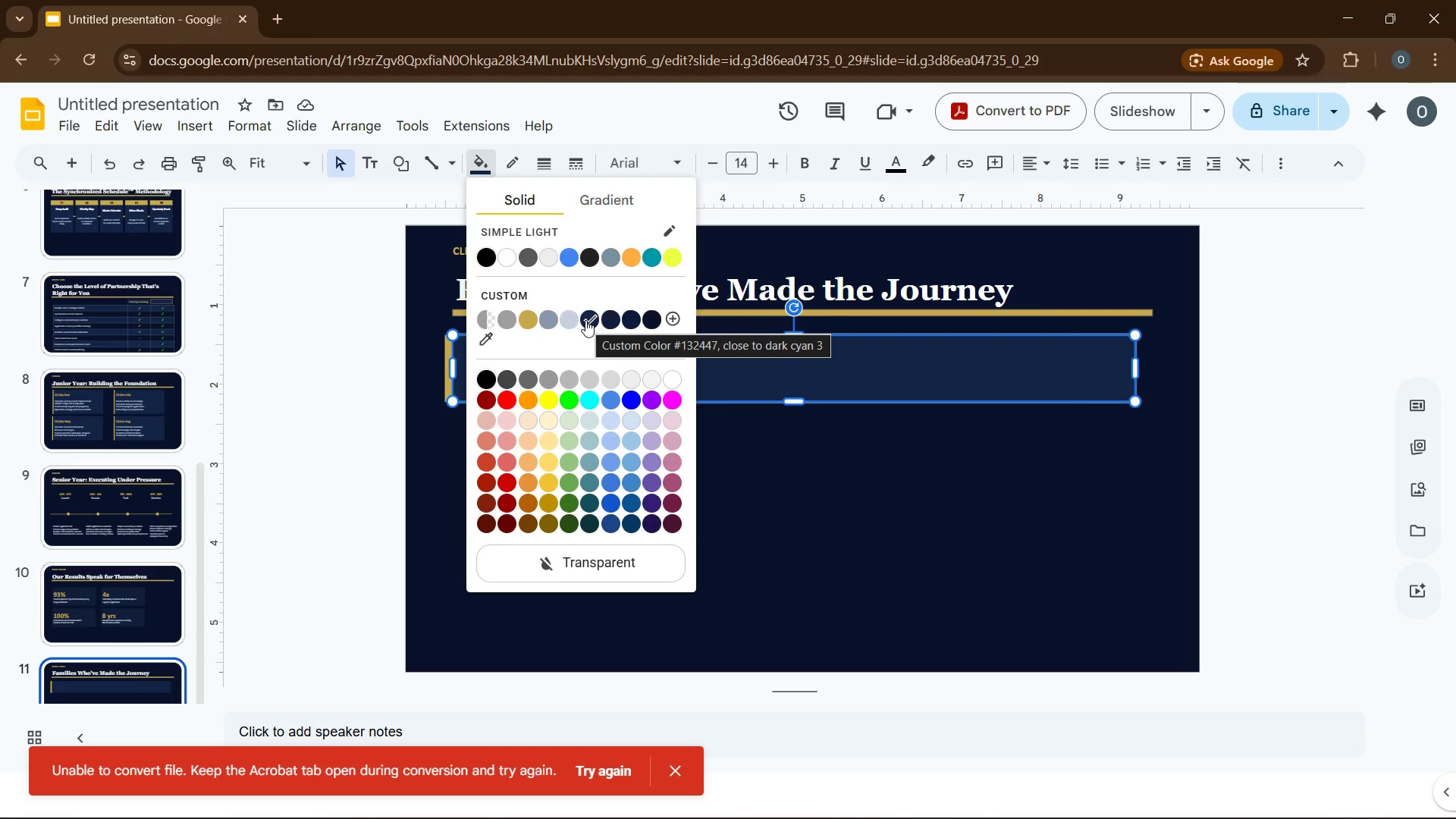 
left_click([883, 461])
 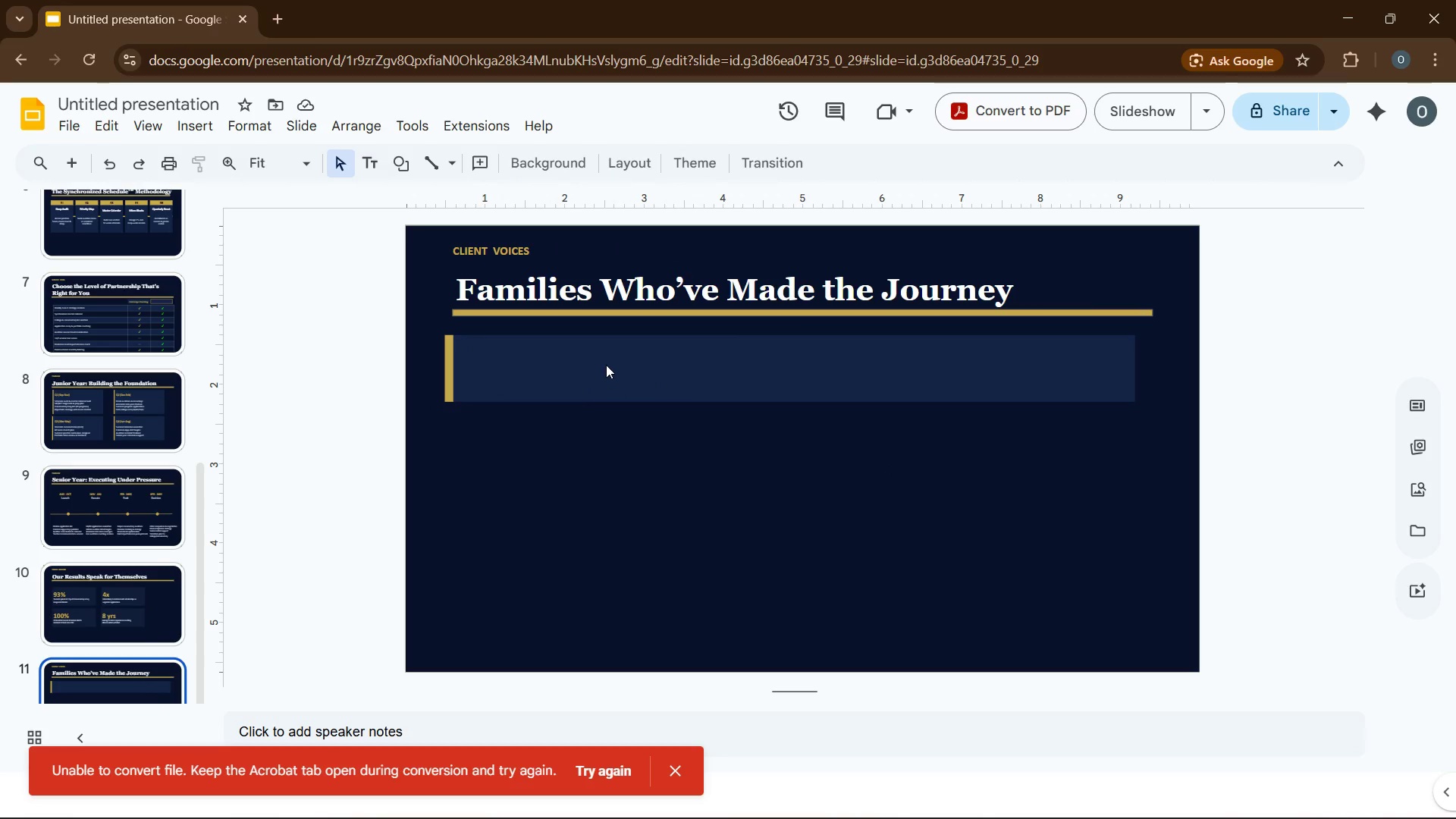 
left_click([605, 362])
 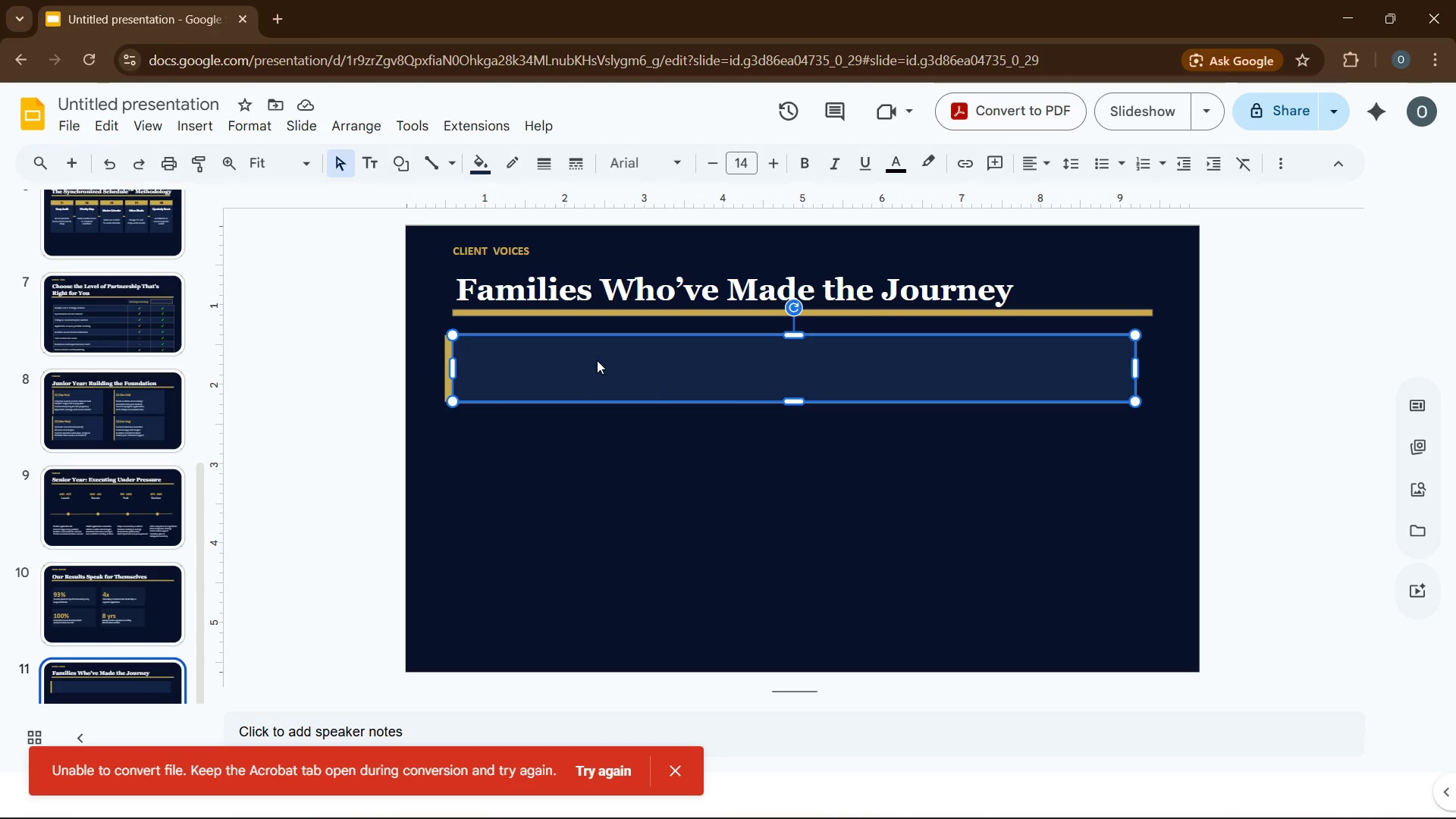 
key(Shift+2)
 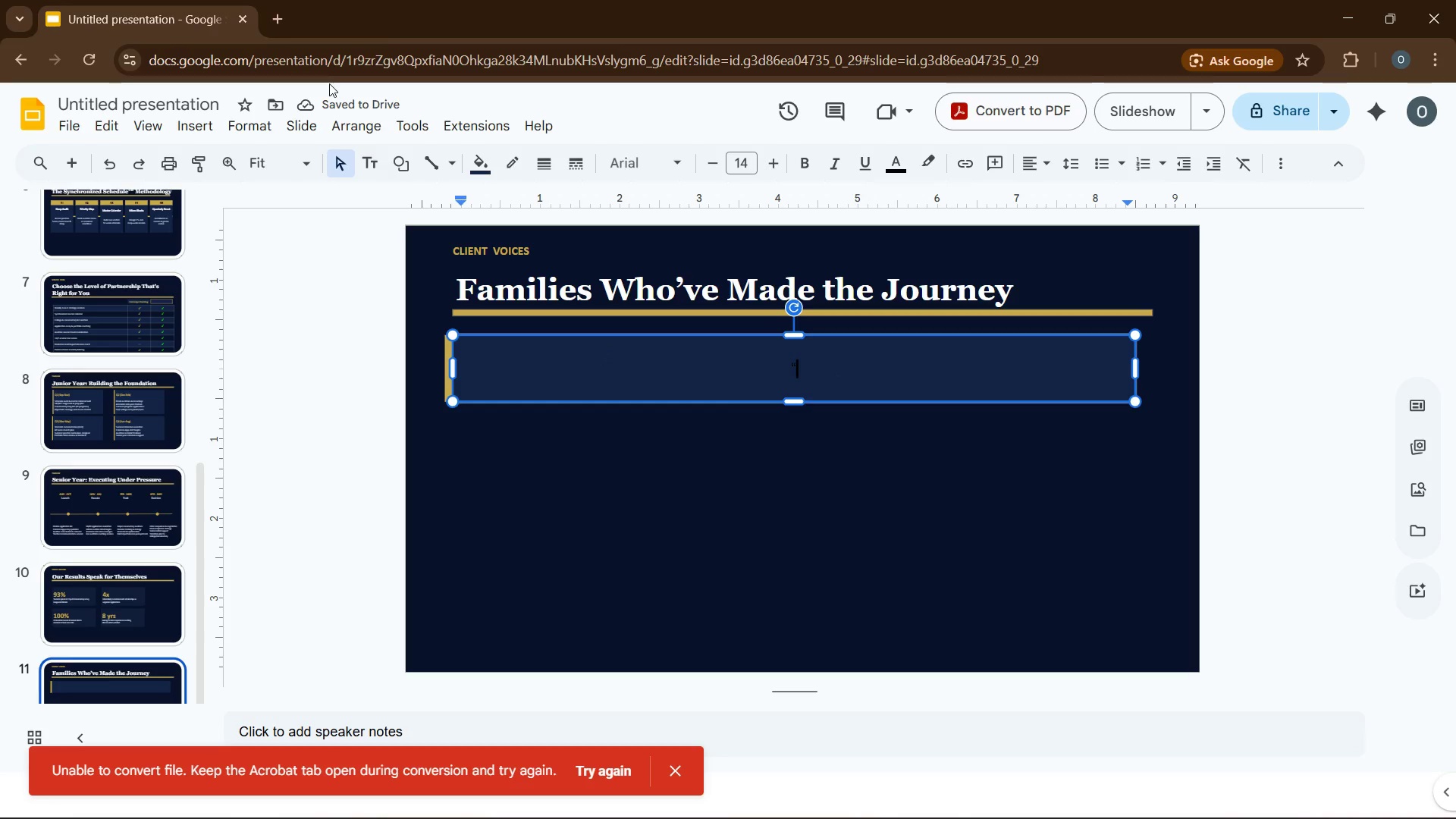 
wait(5.49)
 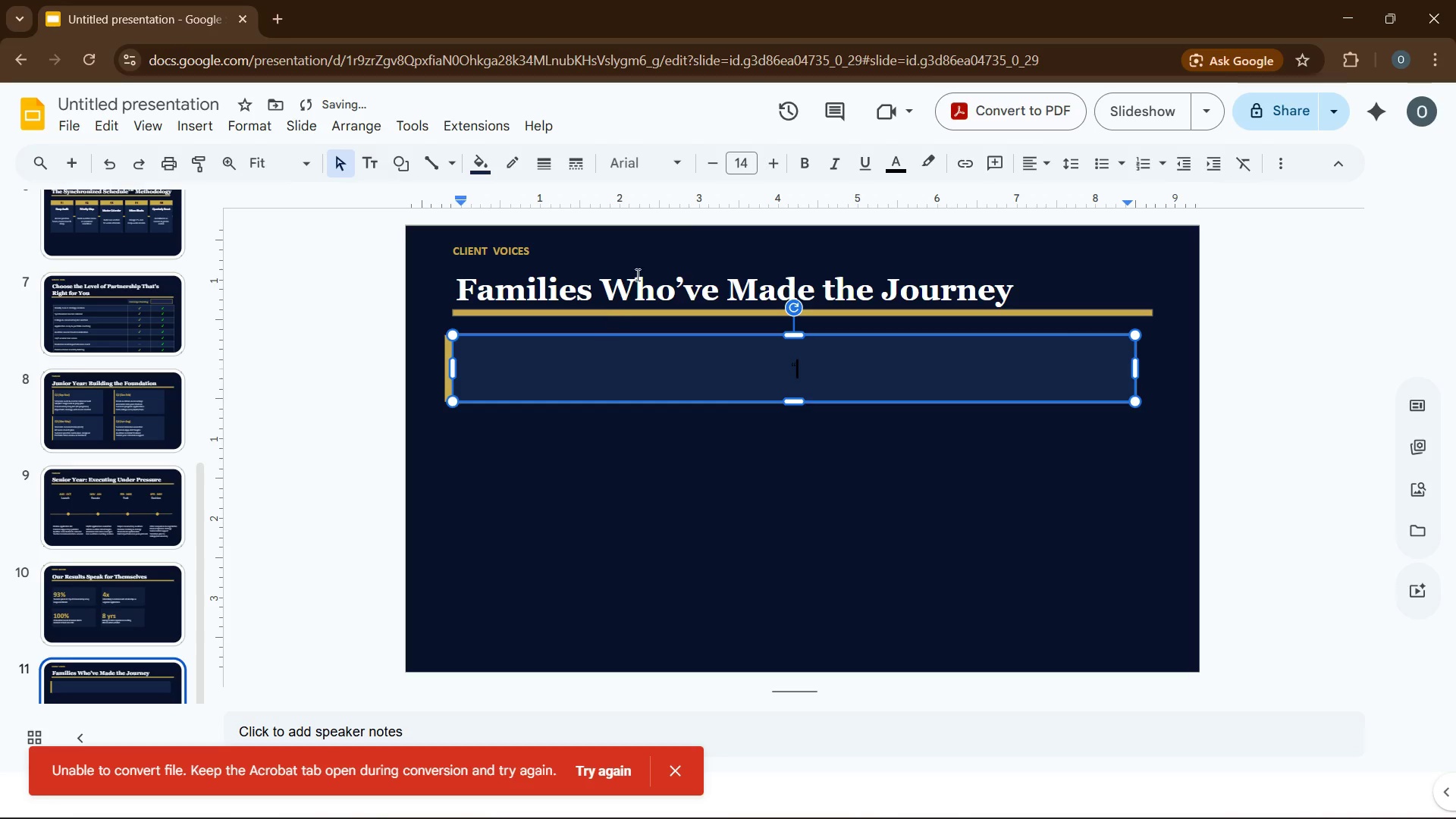 
left_click([741, 162])
 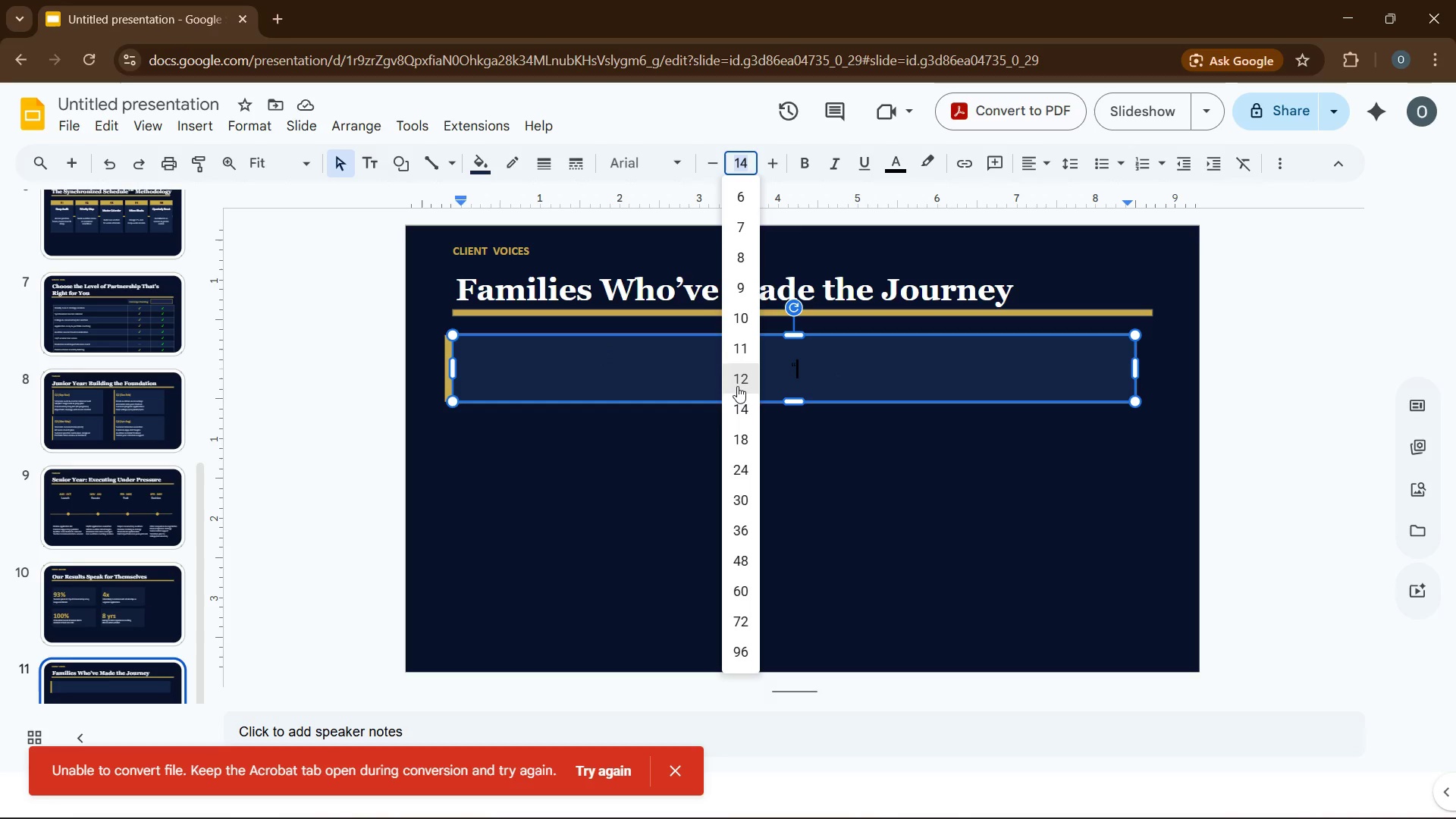 
left_click([737, 383])
 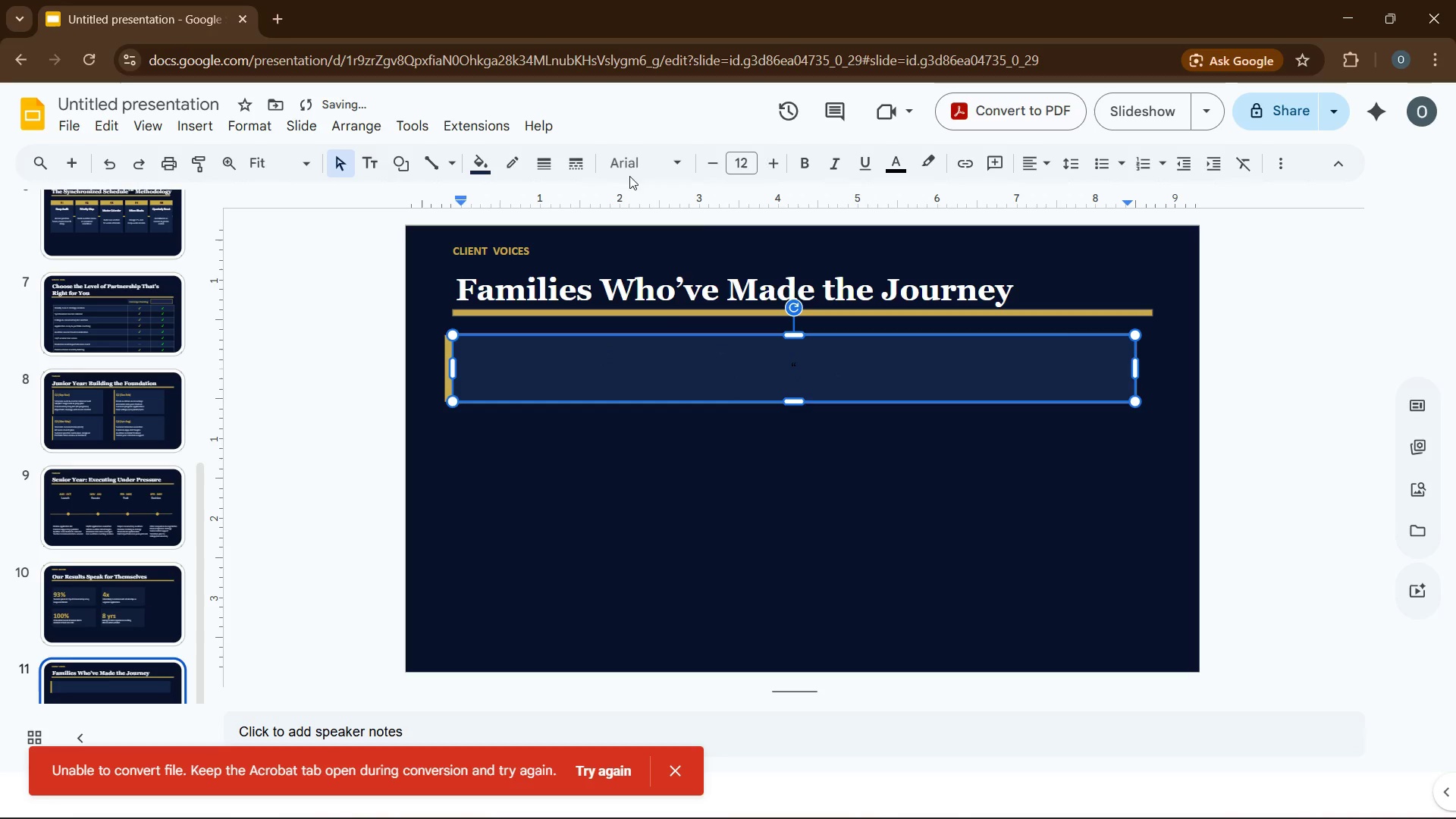 
left_click([629, 175])
 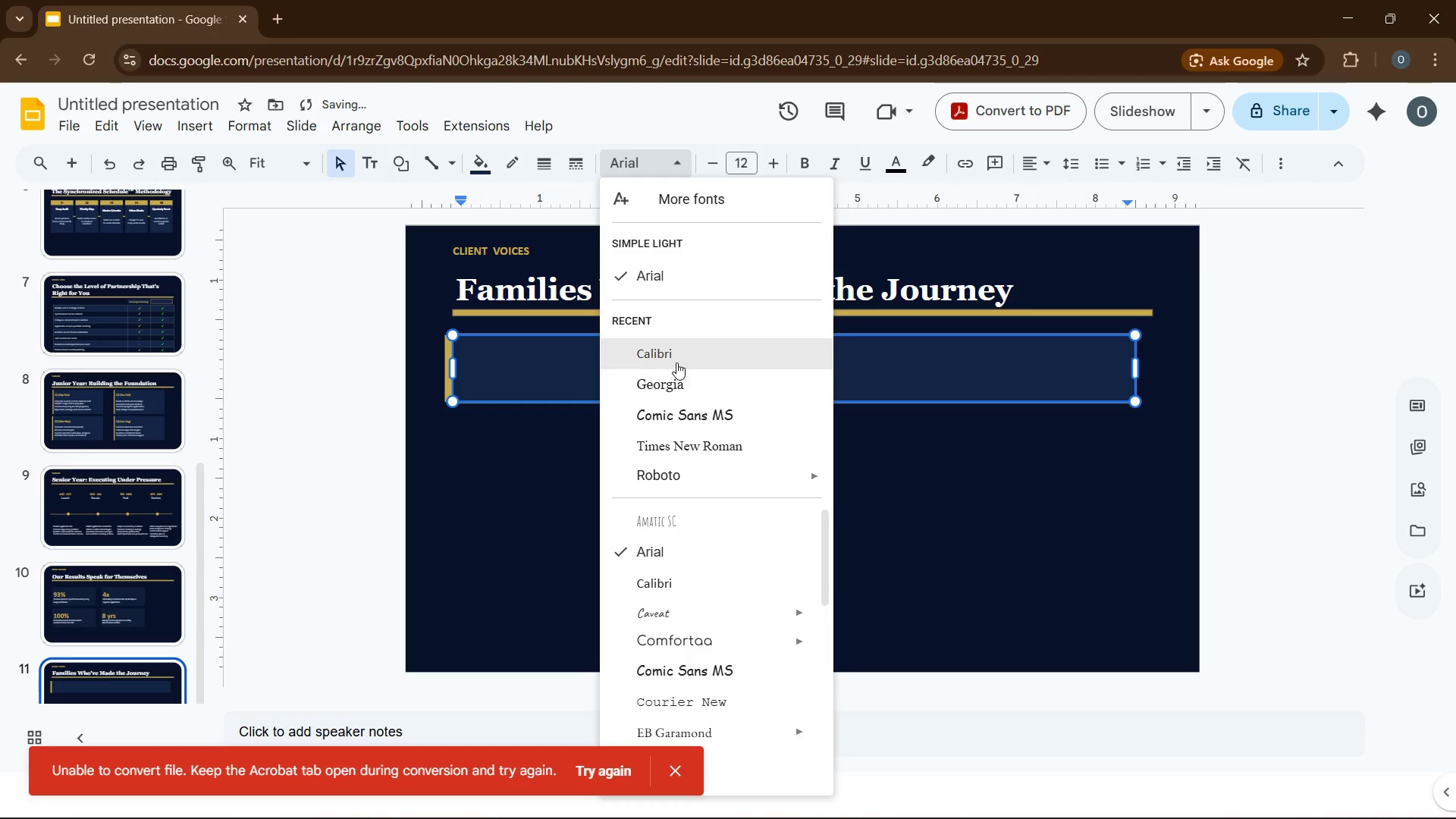 
left_click([675, 359])
 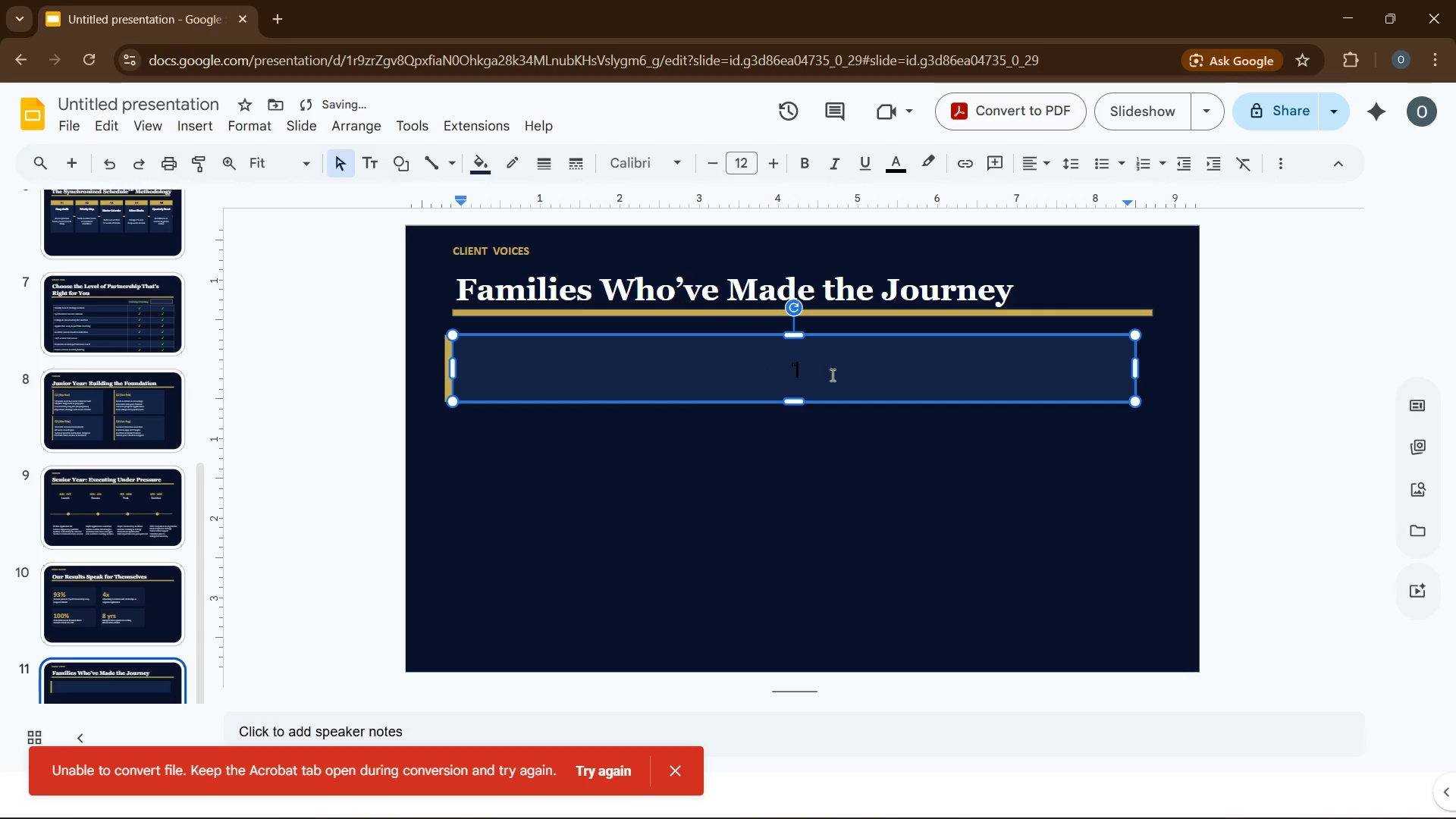 
left_click([831, 375])
 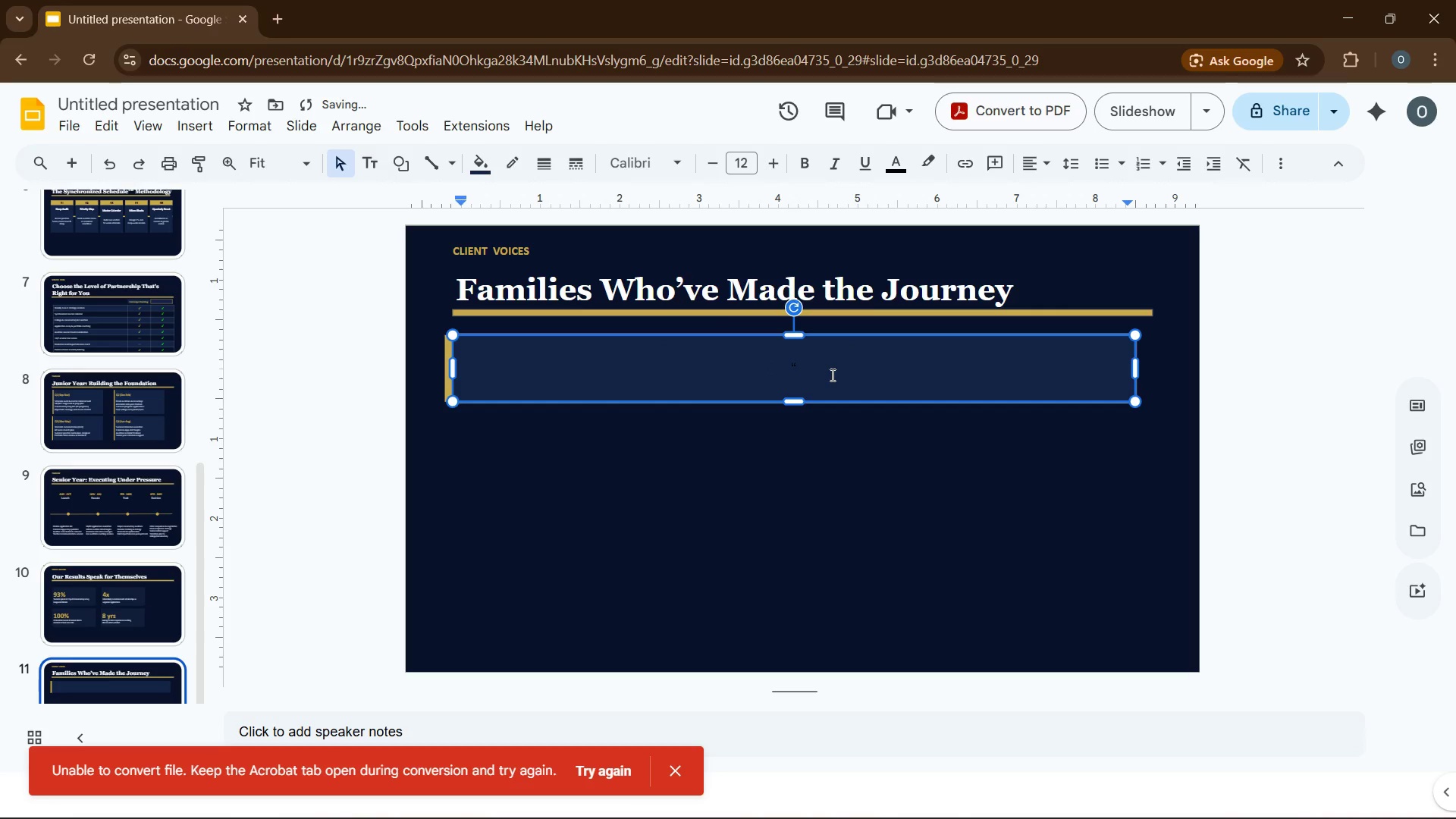 
type(our daughter was drowning in AP courses and auditions )
key(Backspace)
key(Backspace)
type( prep. crescendo gave her a framework that made both academic)
key(Backspace)
key(Backspace)
key(Backspace)
key(Backspace)
key(Backspace)
key(Backspace)
key(Backspace)
type(cheiveable. she`s now at Curtis -- and Yale.@)
 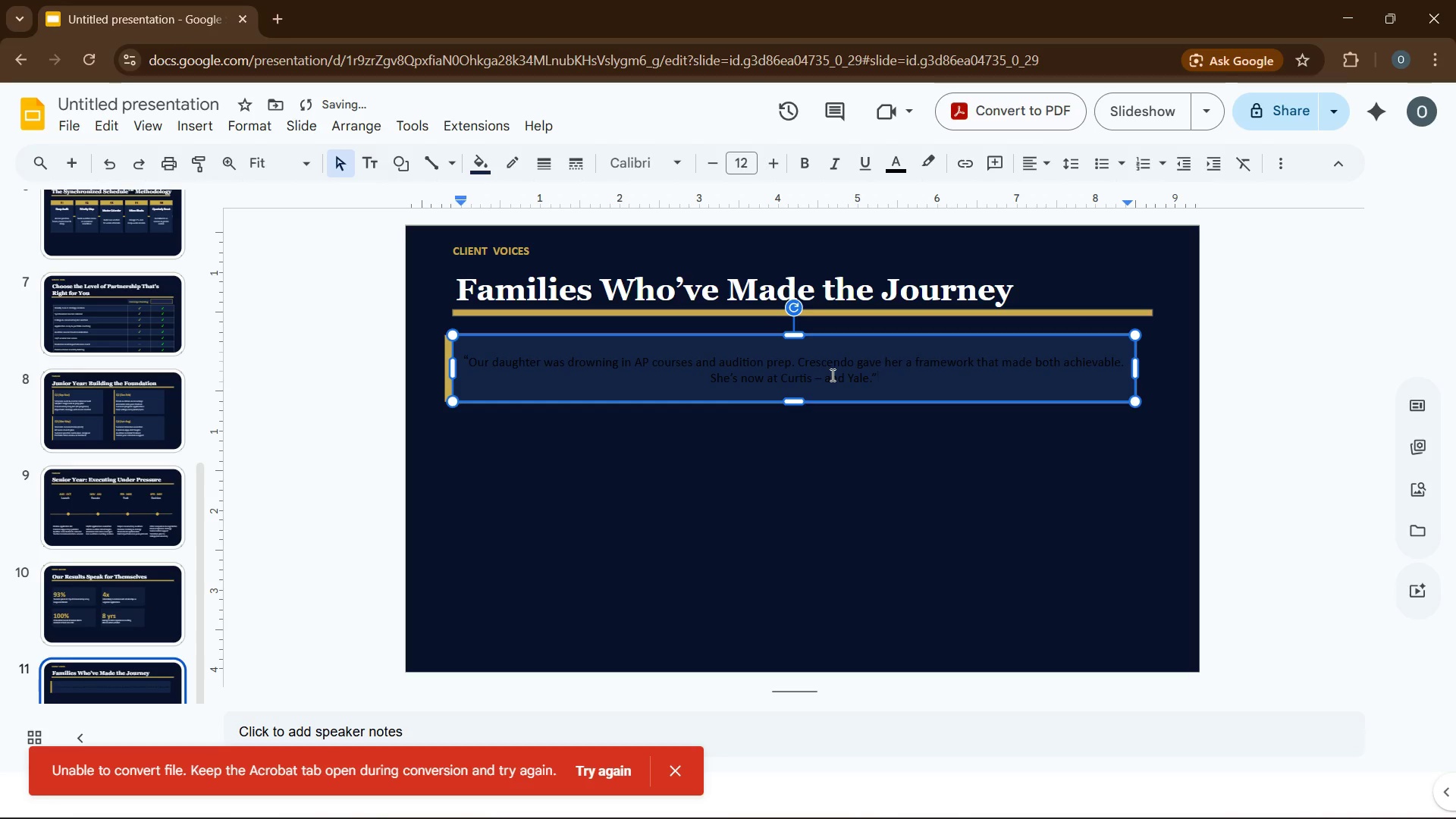 
key(Control+A)
 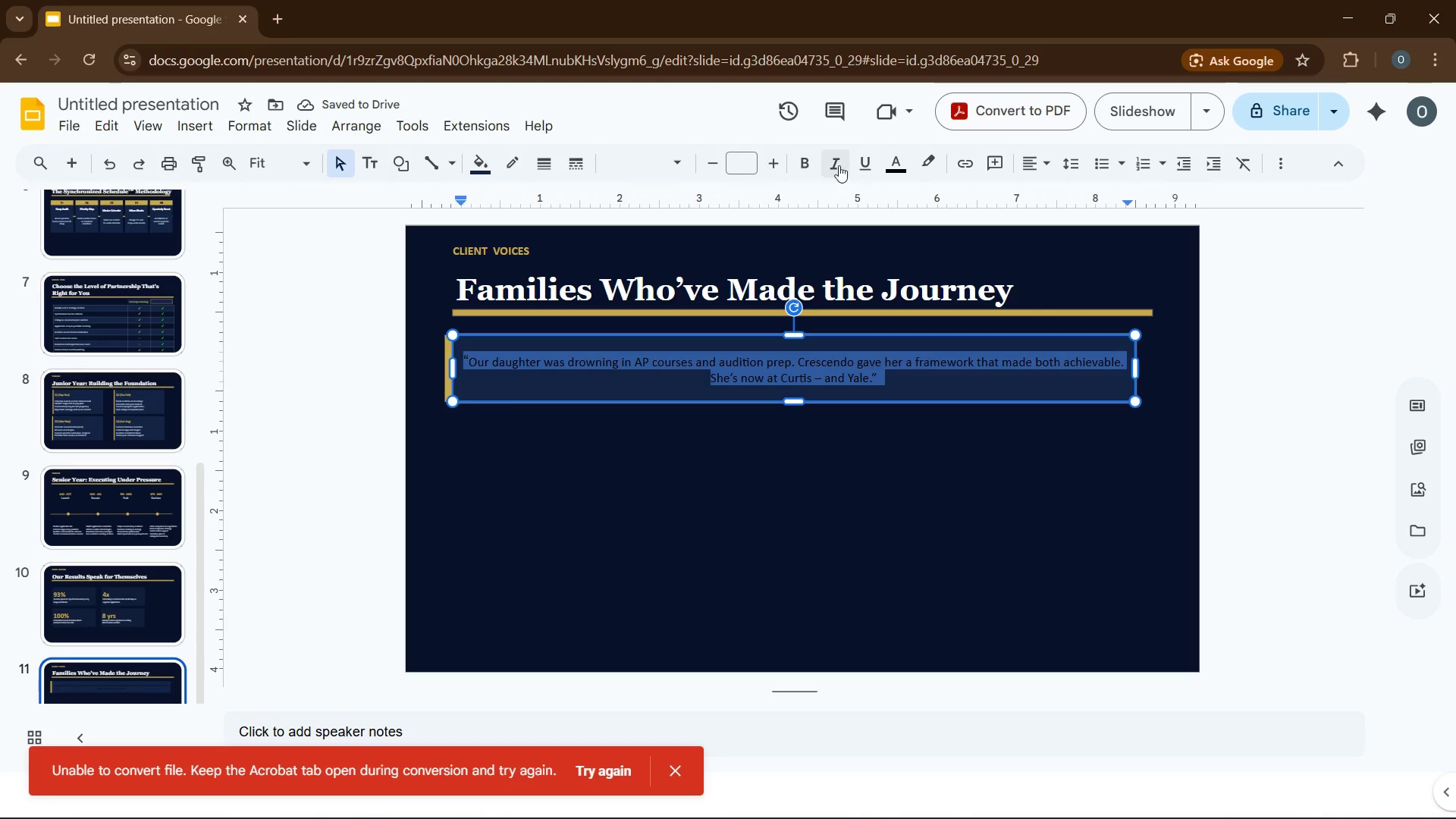 
left_click([839, 165])
 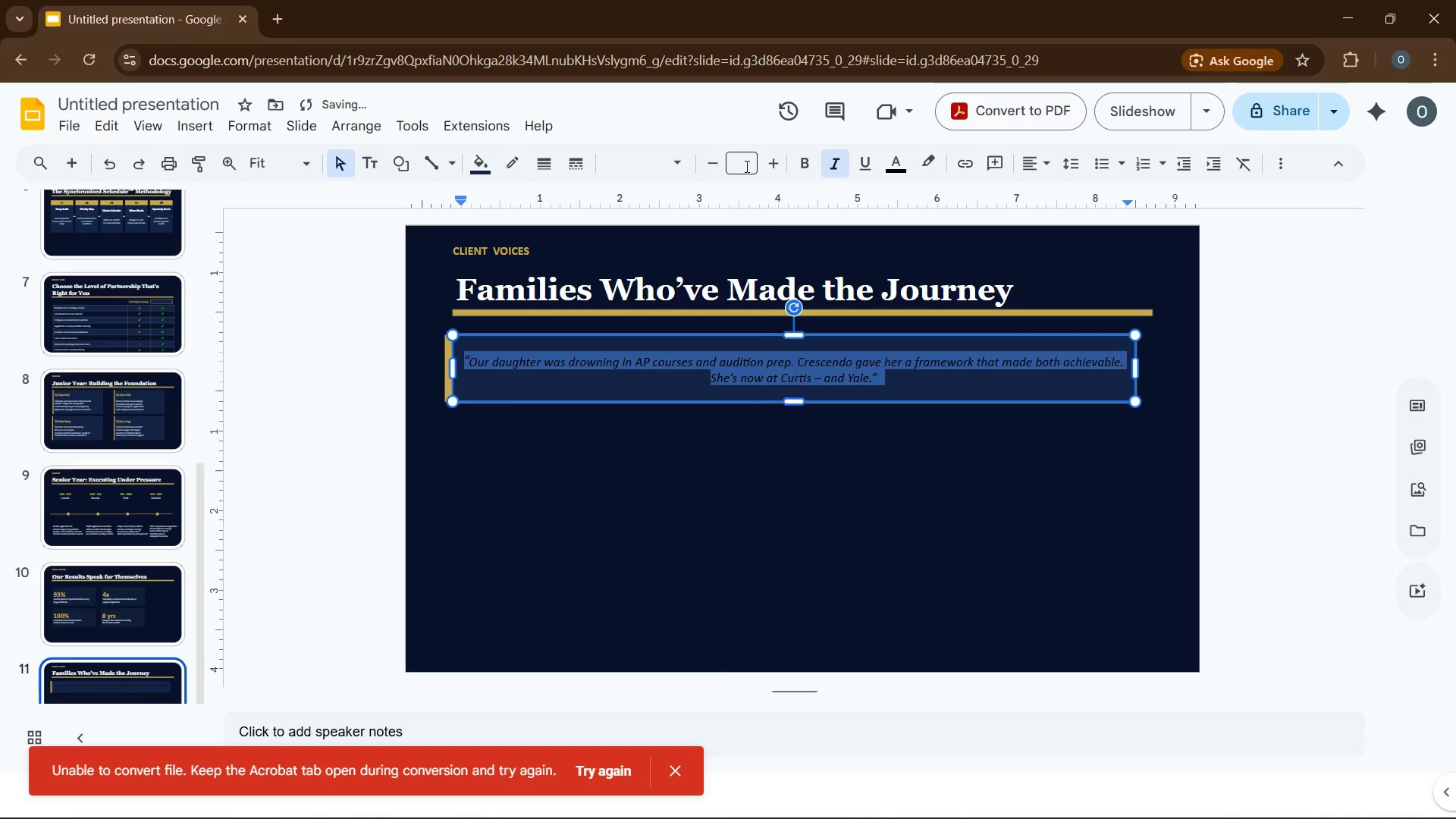 
left_click([745, 166])
 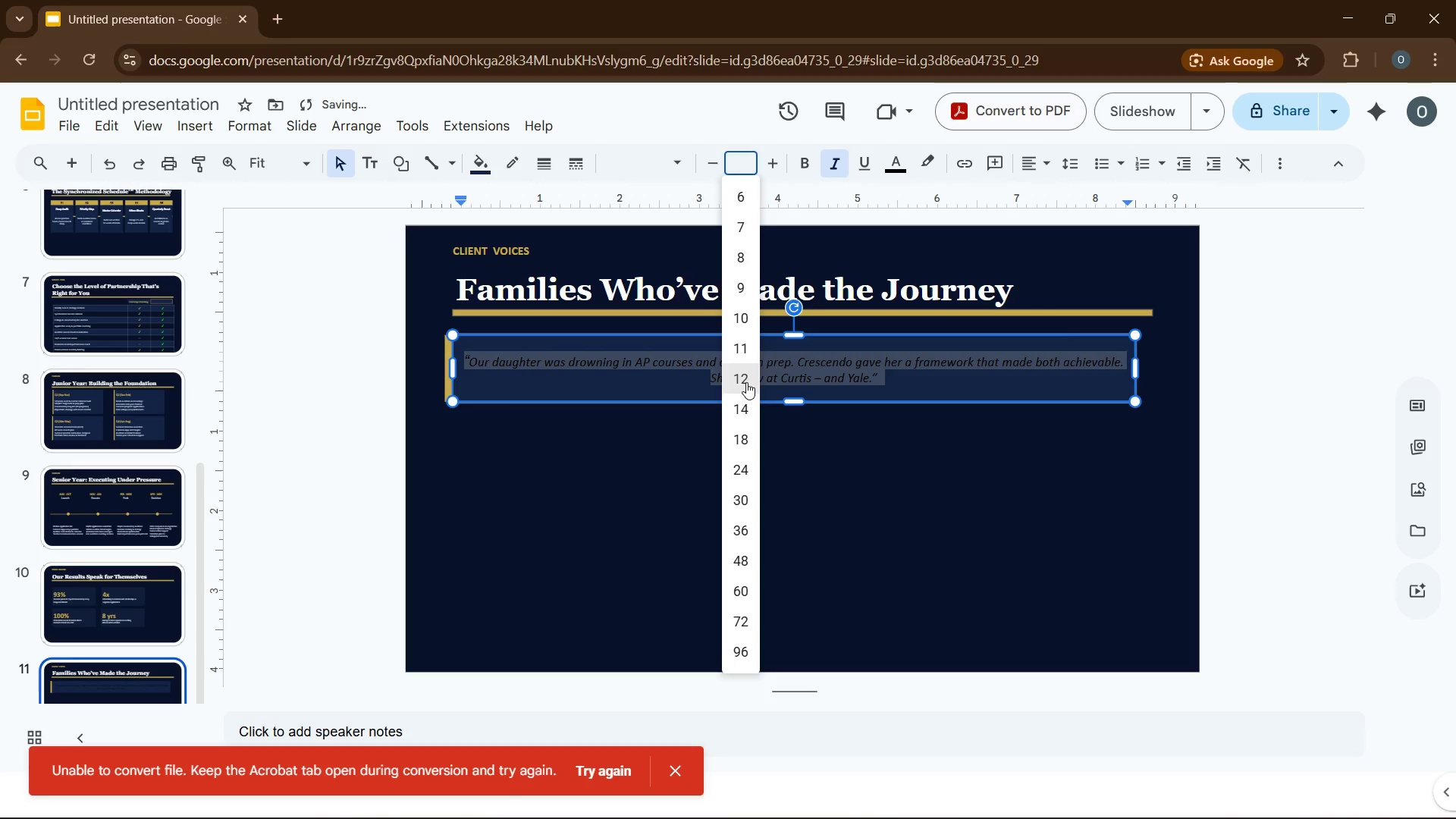 
left_click([746, 382])
 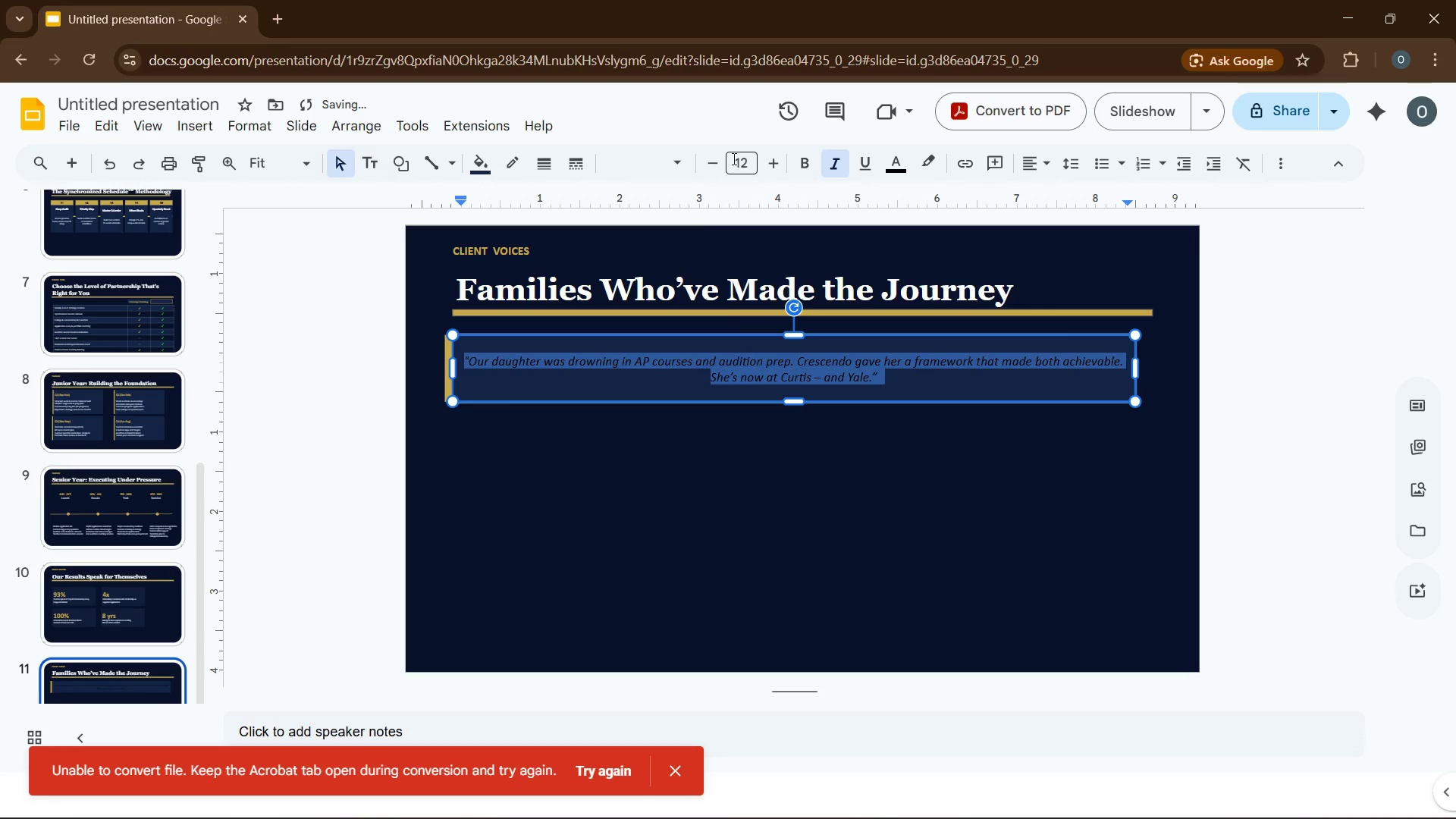 
left_click([660, 166])
 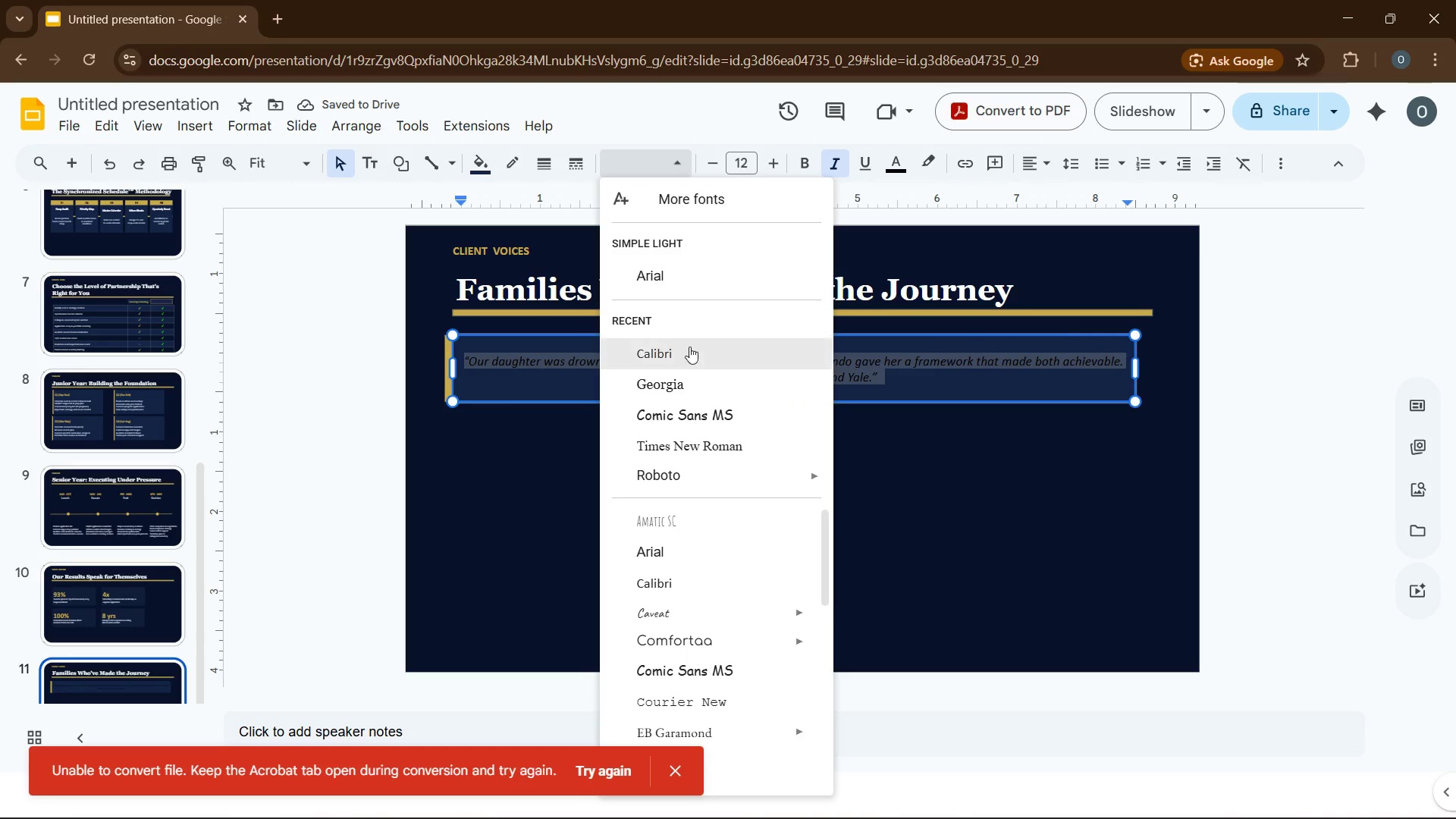 
left_click([692, 353])
 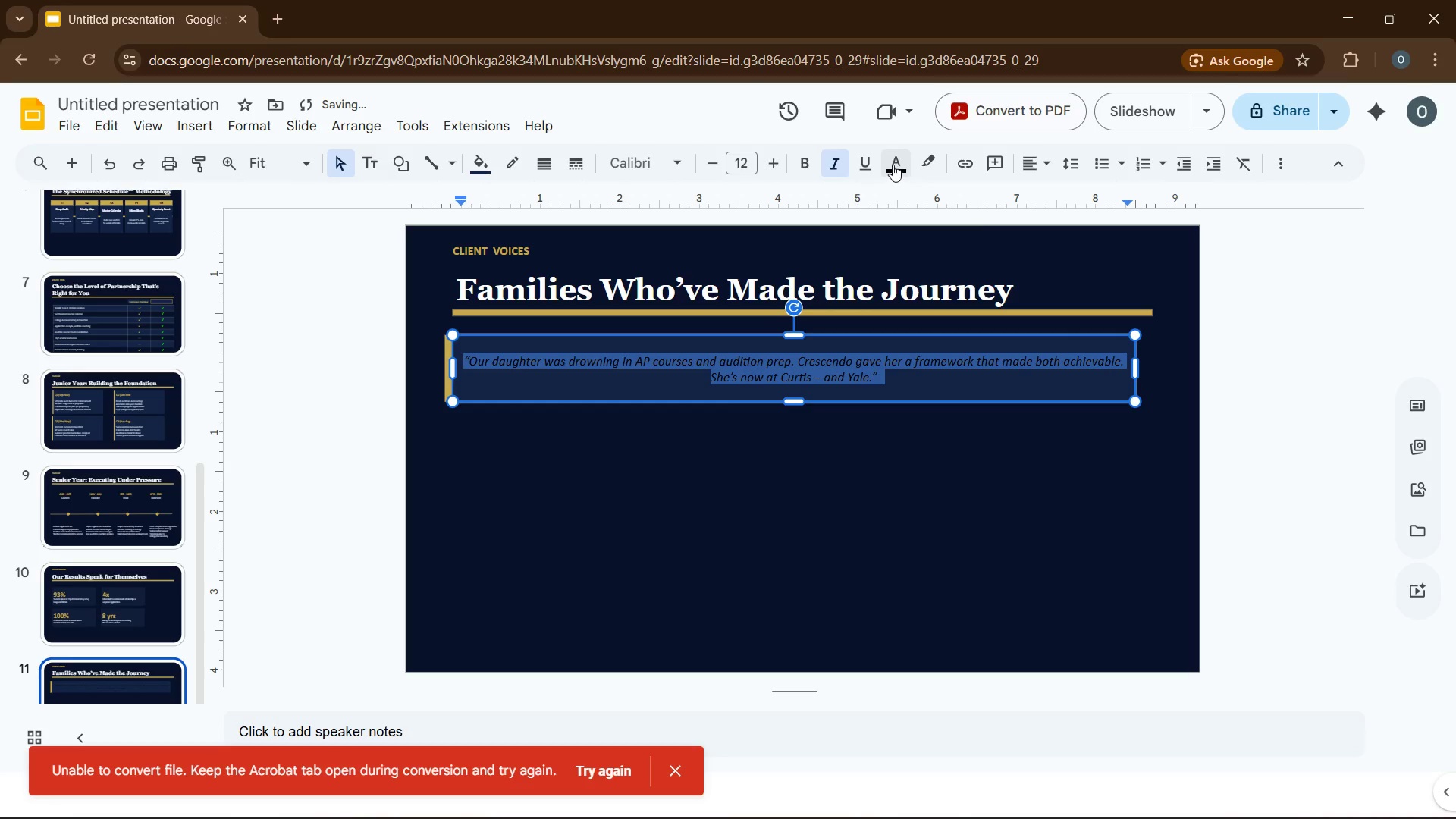 
left_click([900, 162])
 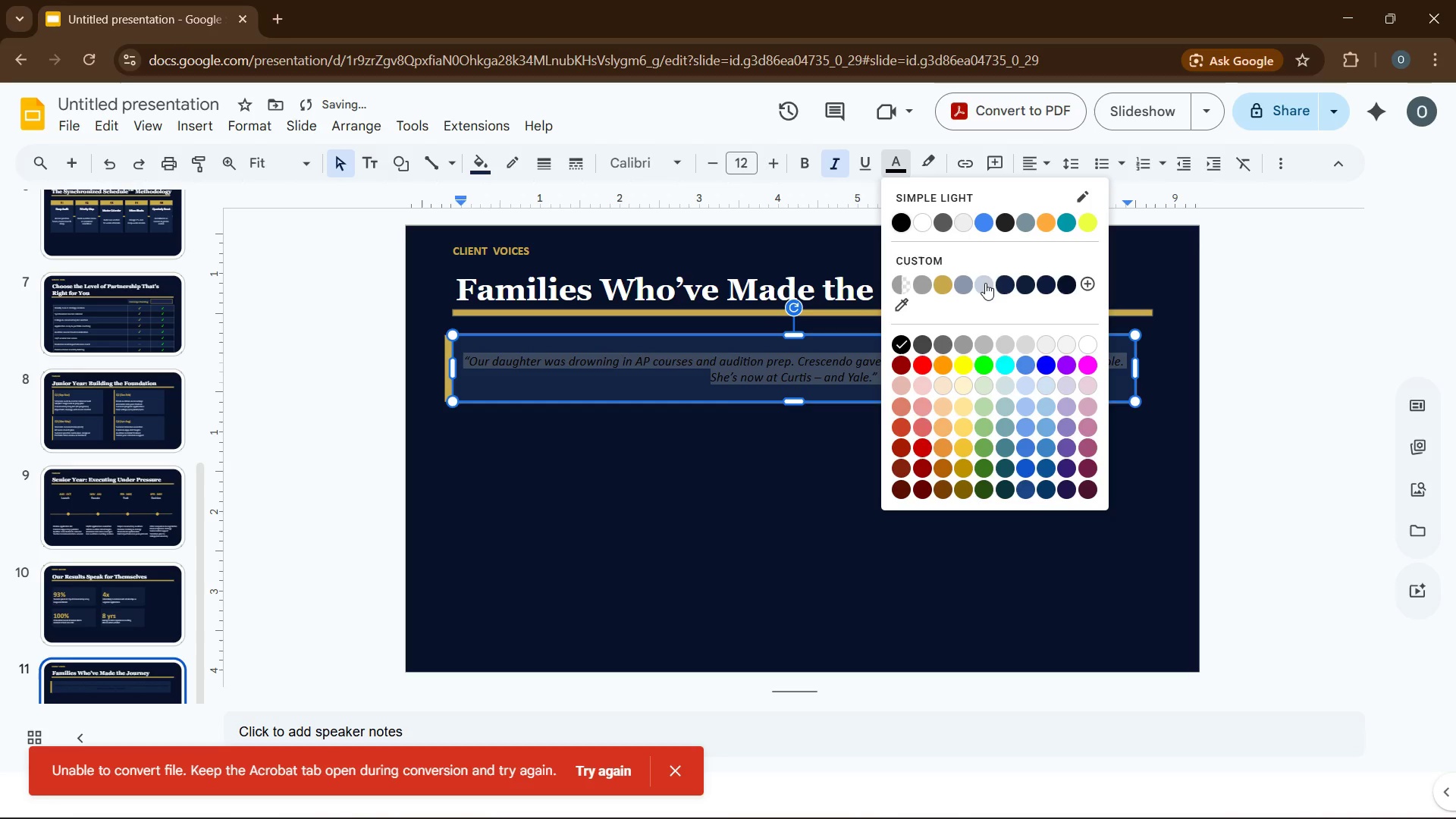 
left_click([988, 281])
 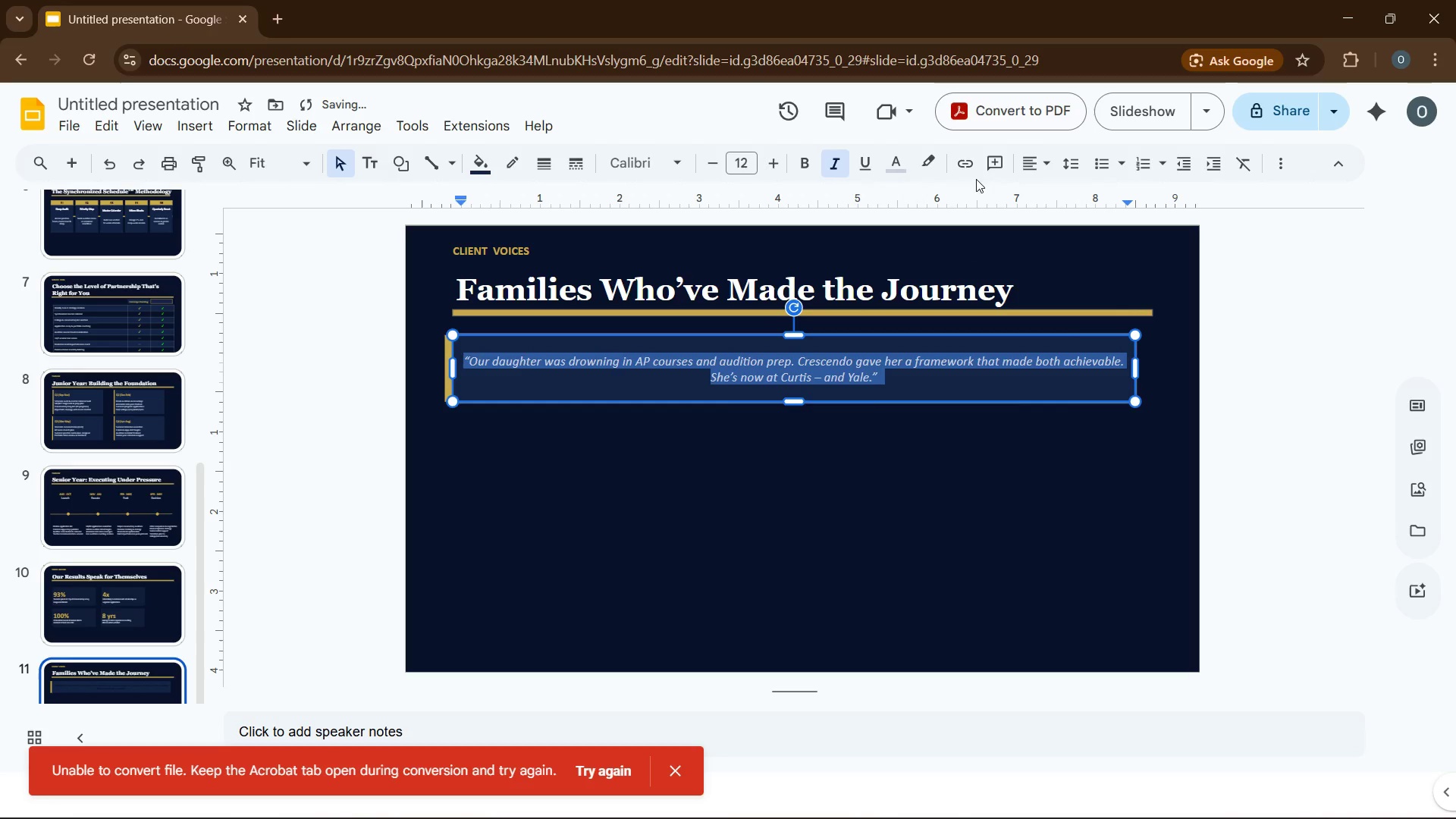 
left_click([1033, 165])
 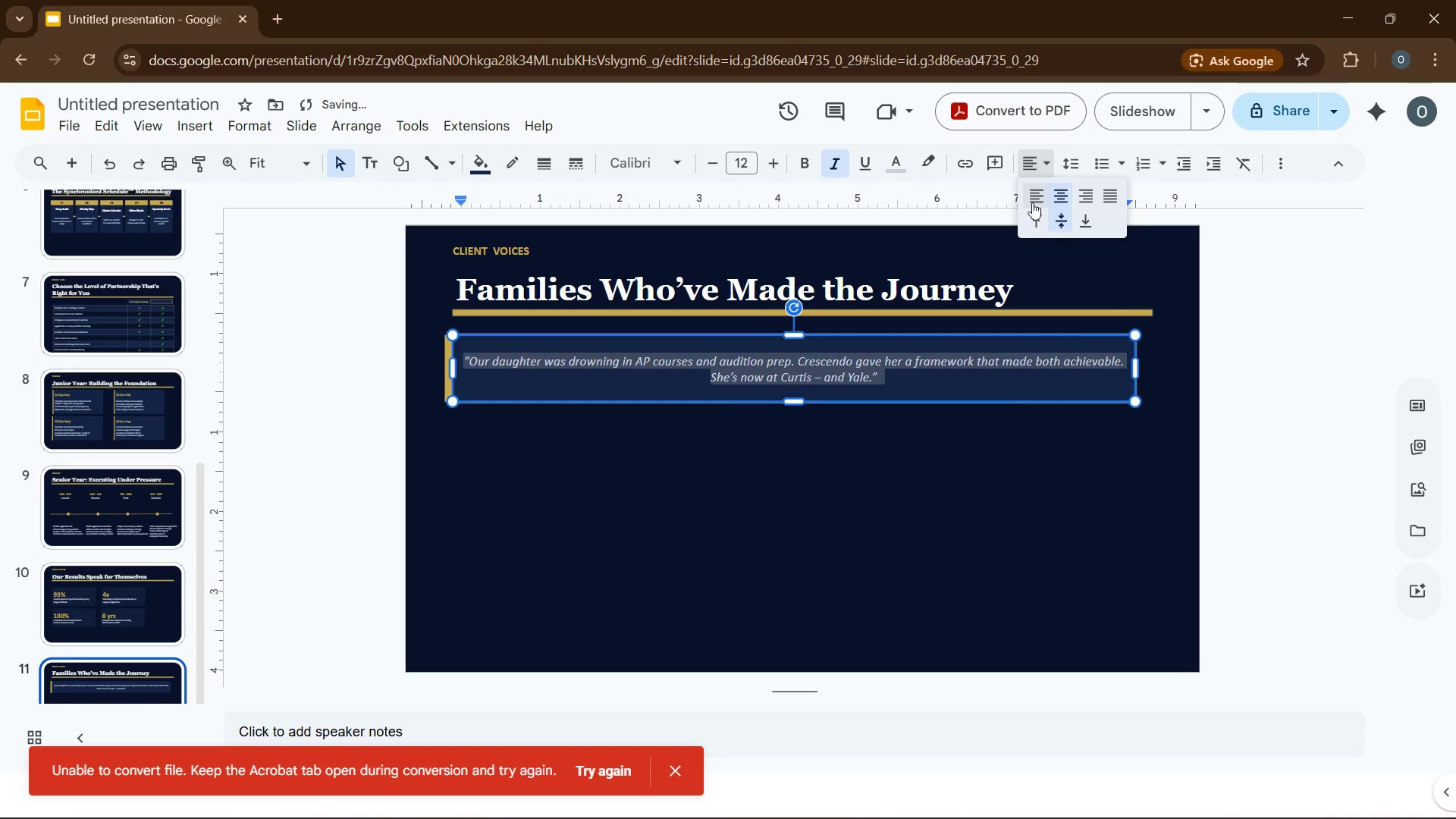 
left_click([1032, 201])
 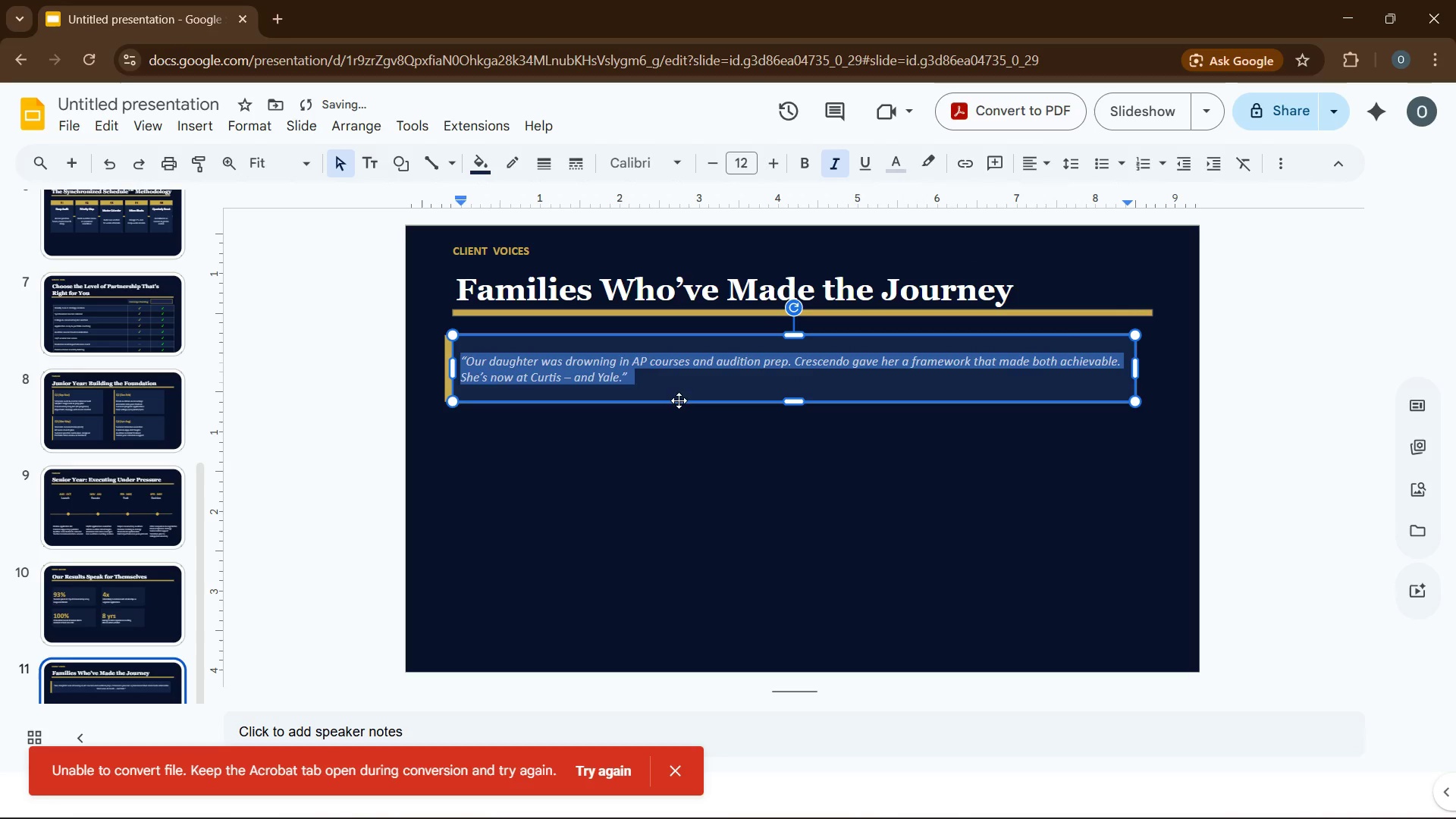 
left_click([671, 394])
 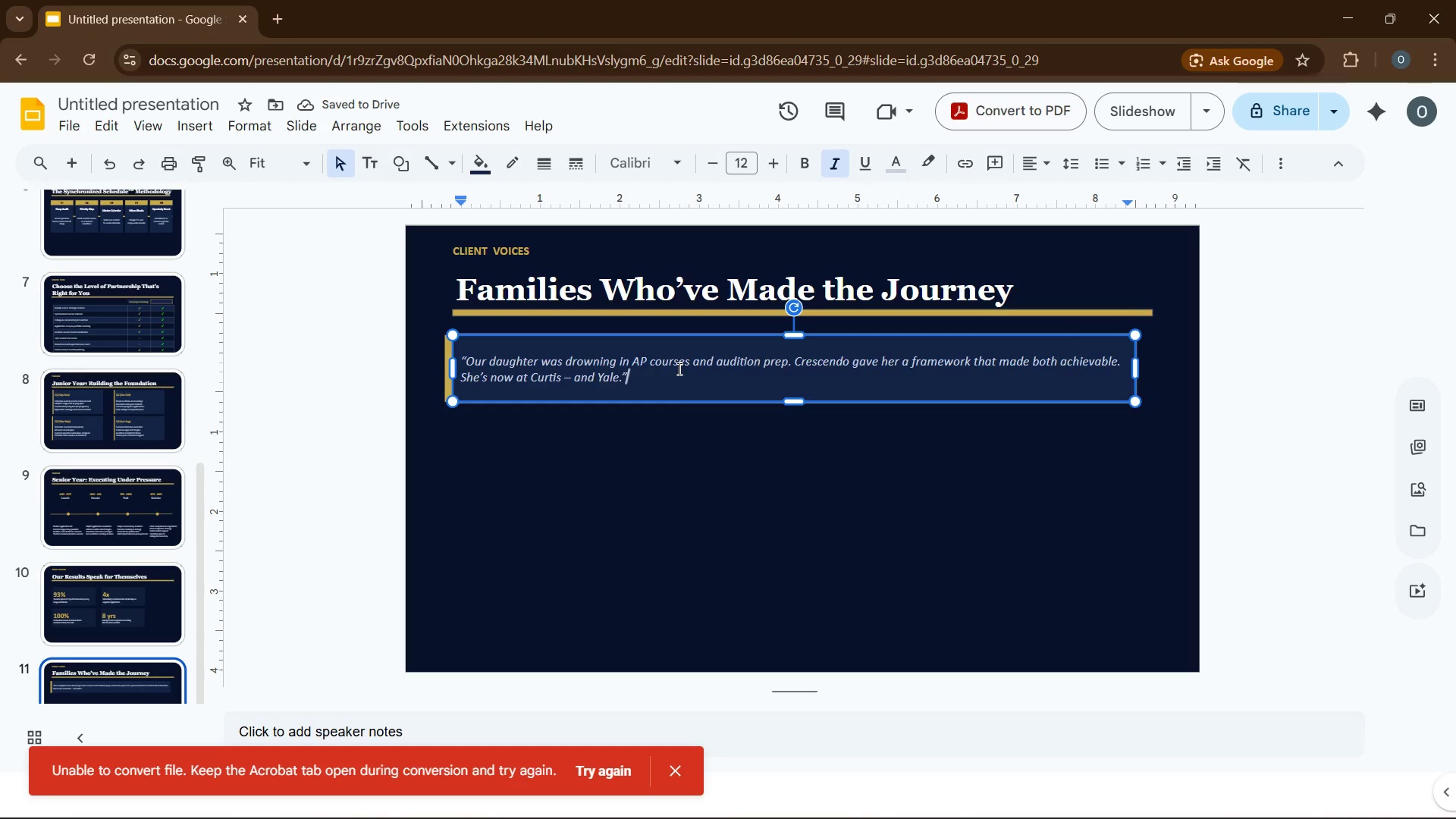 
key(Enter)
 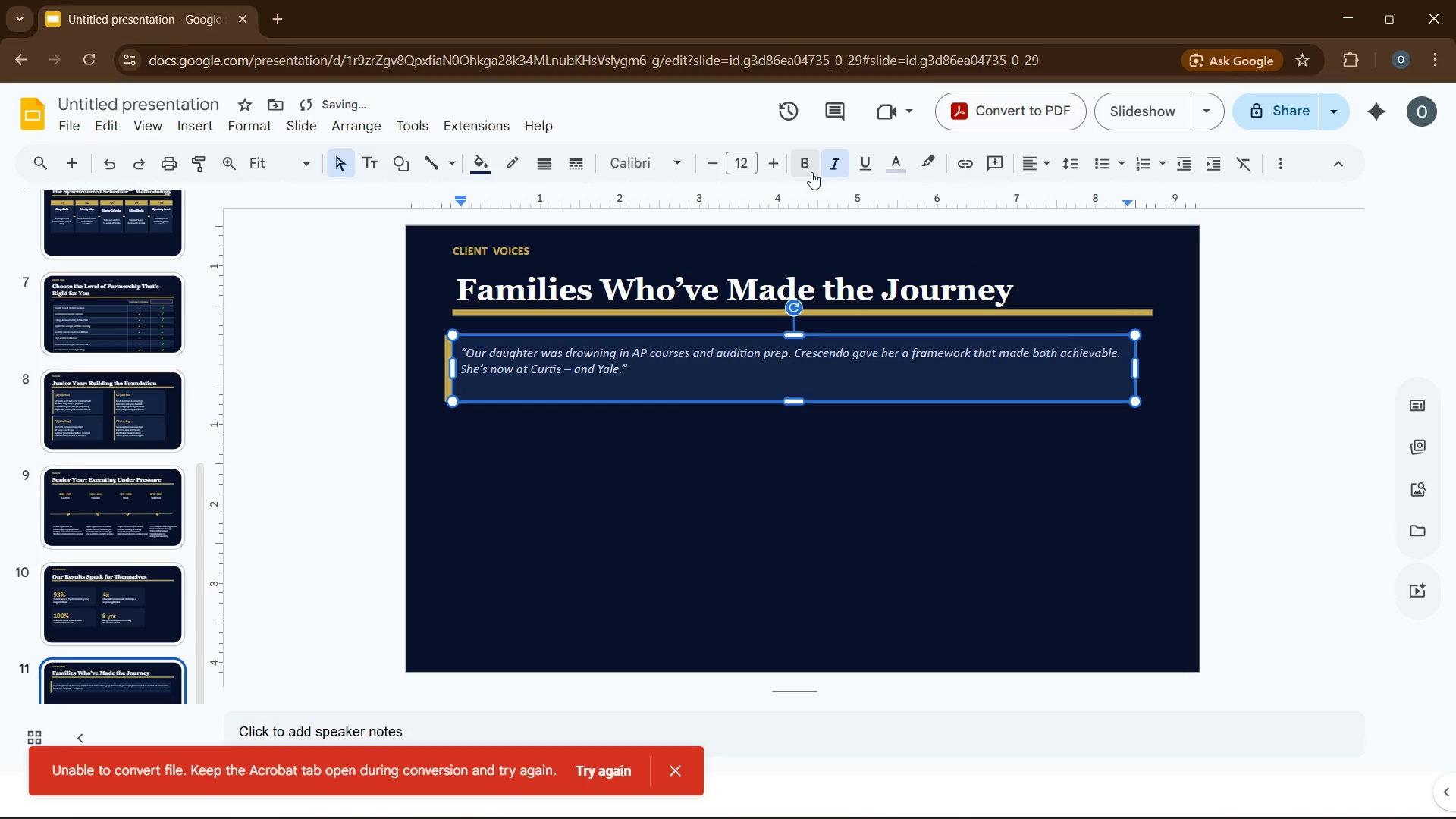 
left_click([826, 173])
 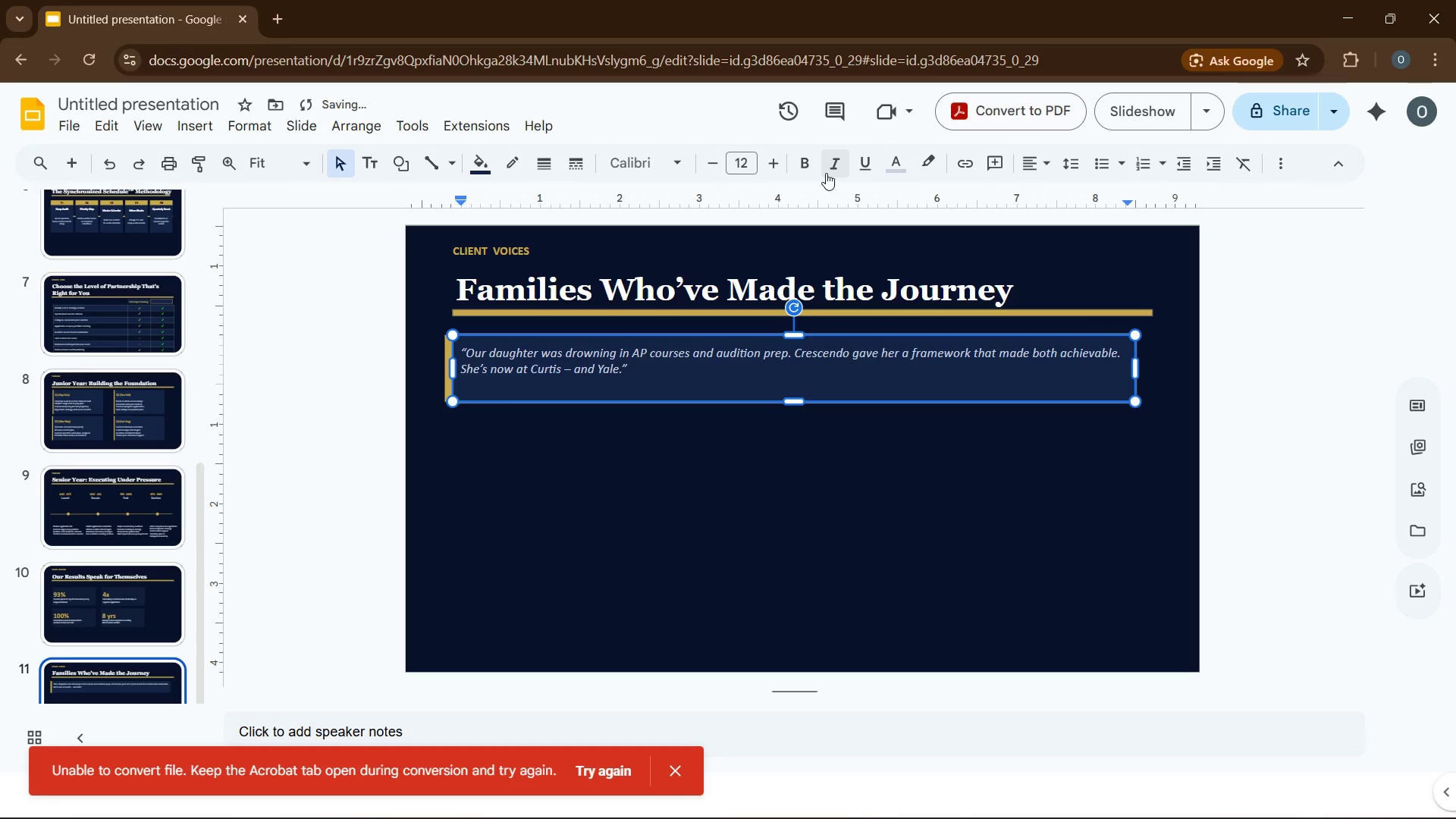 
type(-- Parent of Violinist | Curtis institute + Yale)
 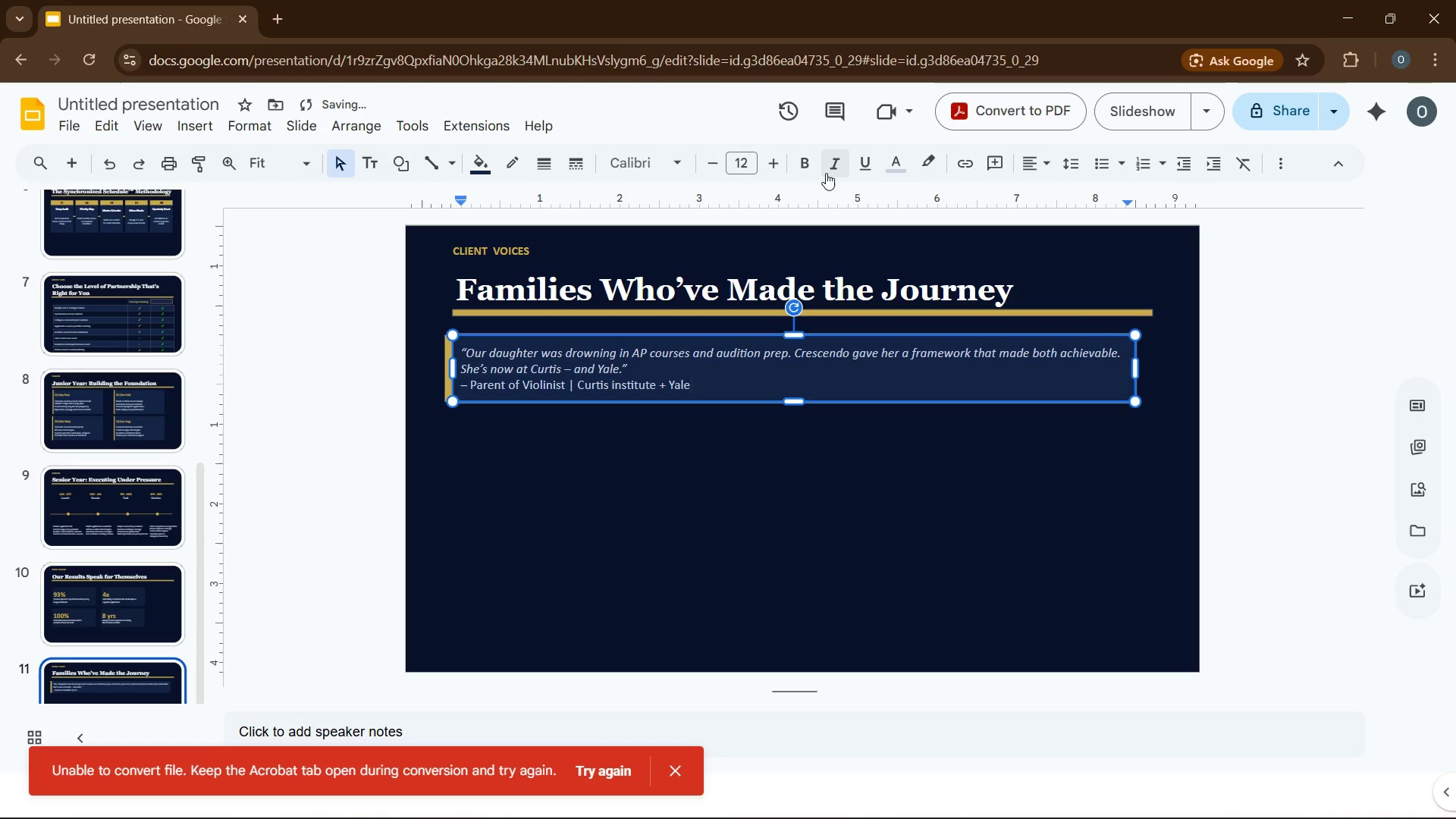 
left_click_drag(start_coordinate=[717, 389], to_coordinate=[461, 394])
 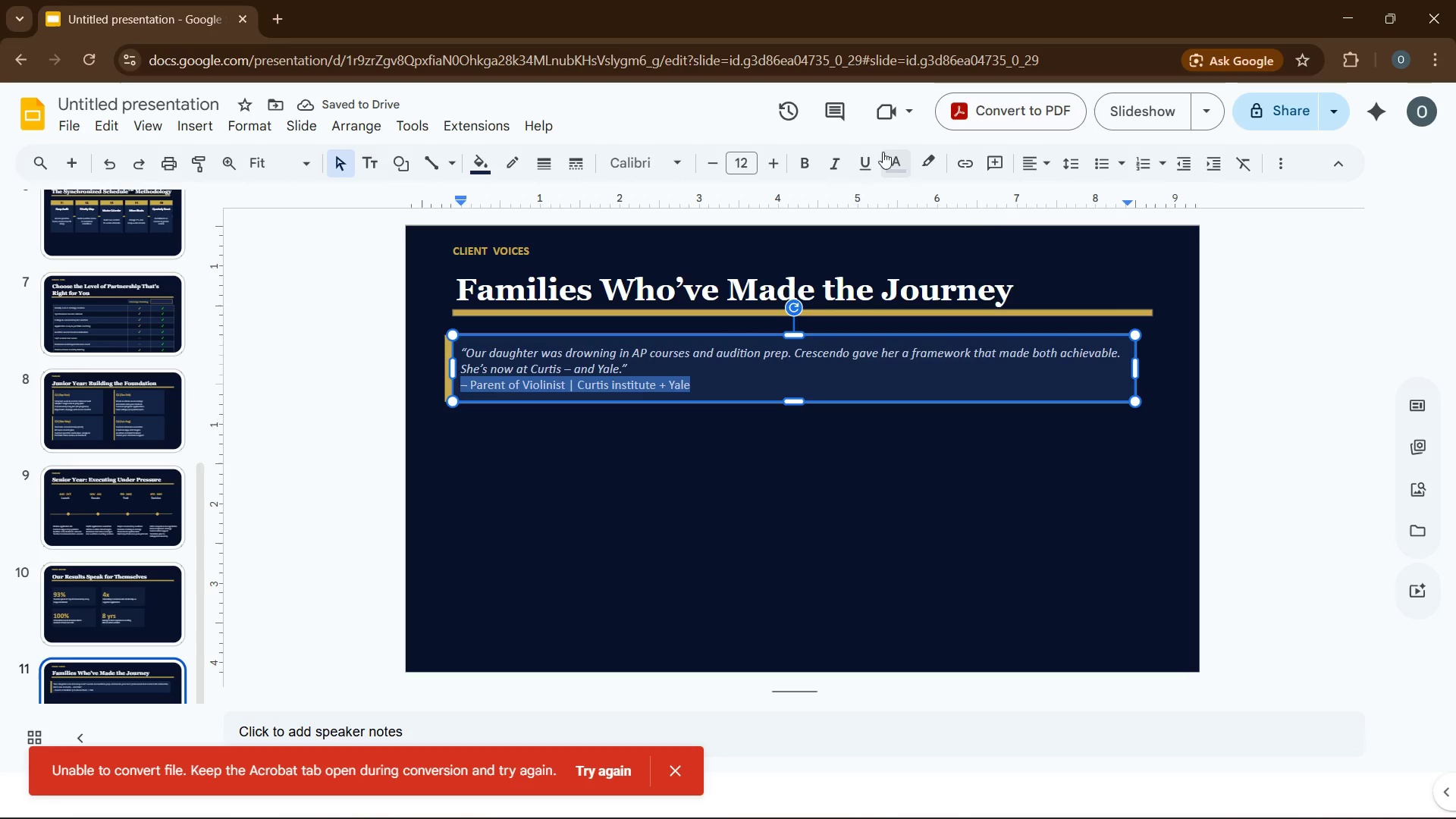 
left_click([895, 156])
 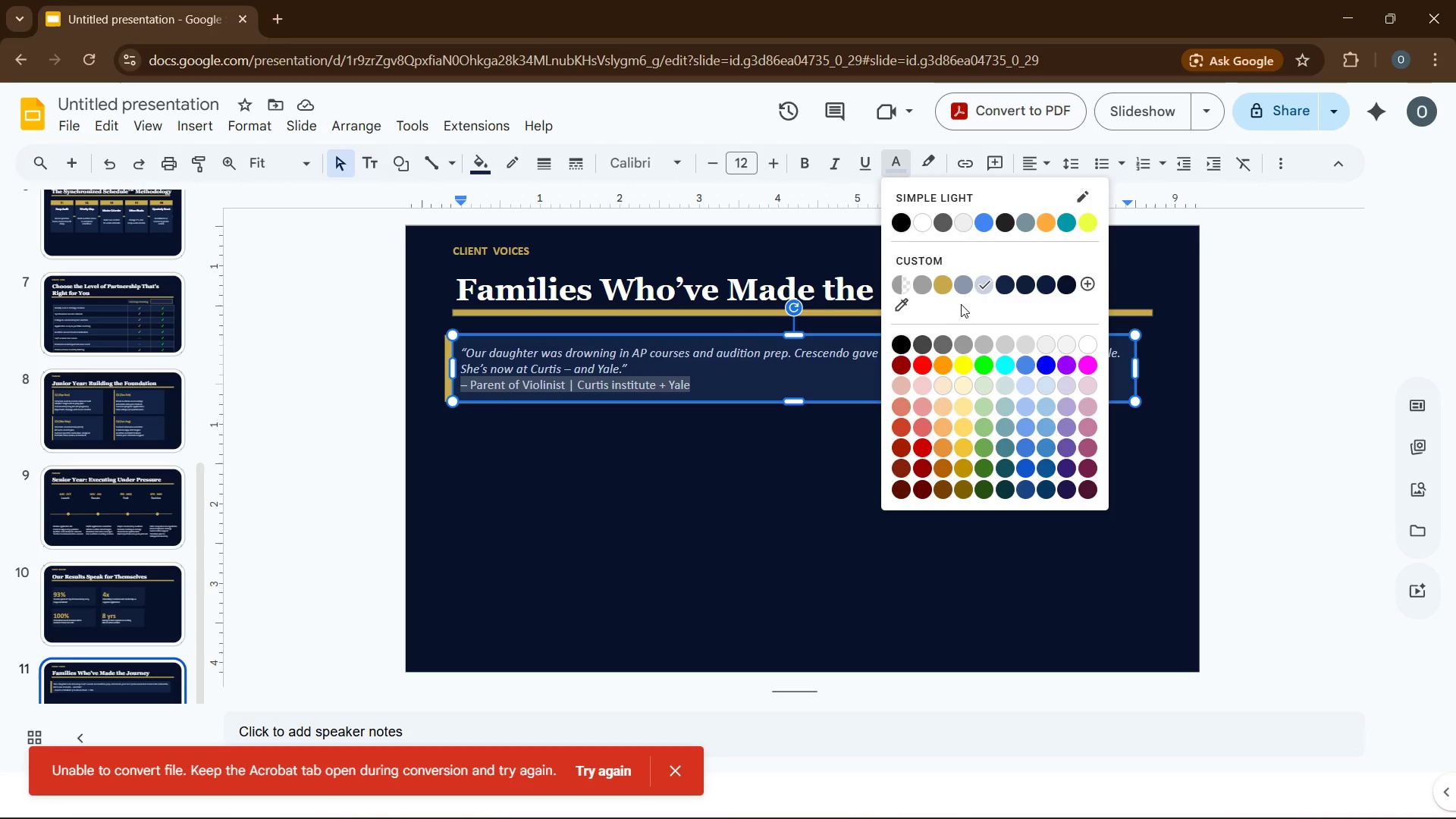 
left_click([943, 291])
 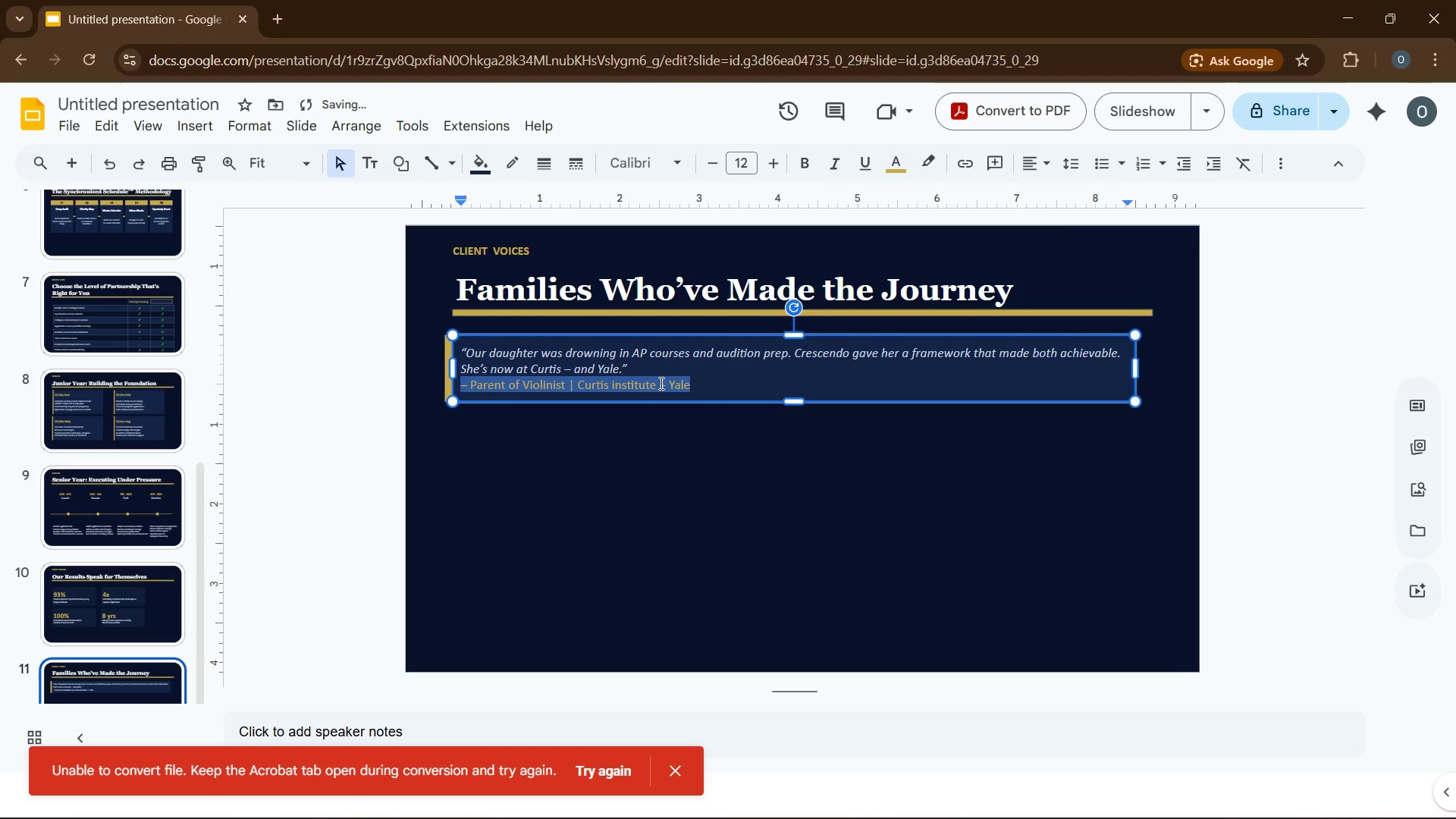 
left_click([645, 378])
 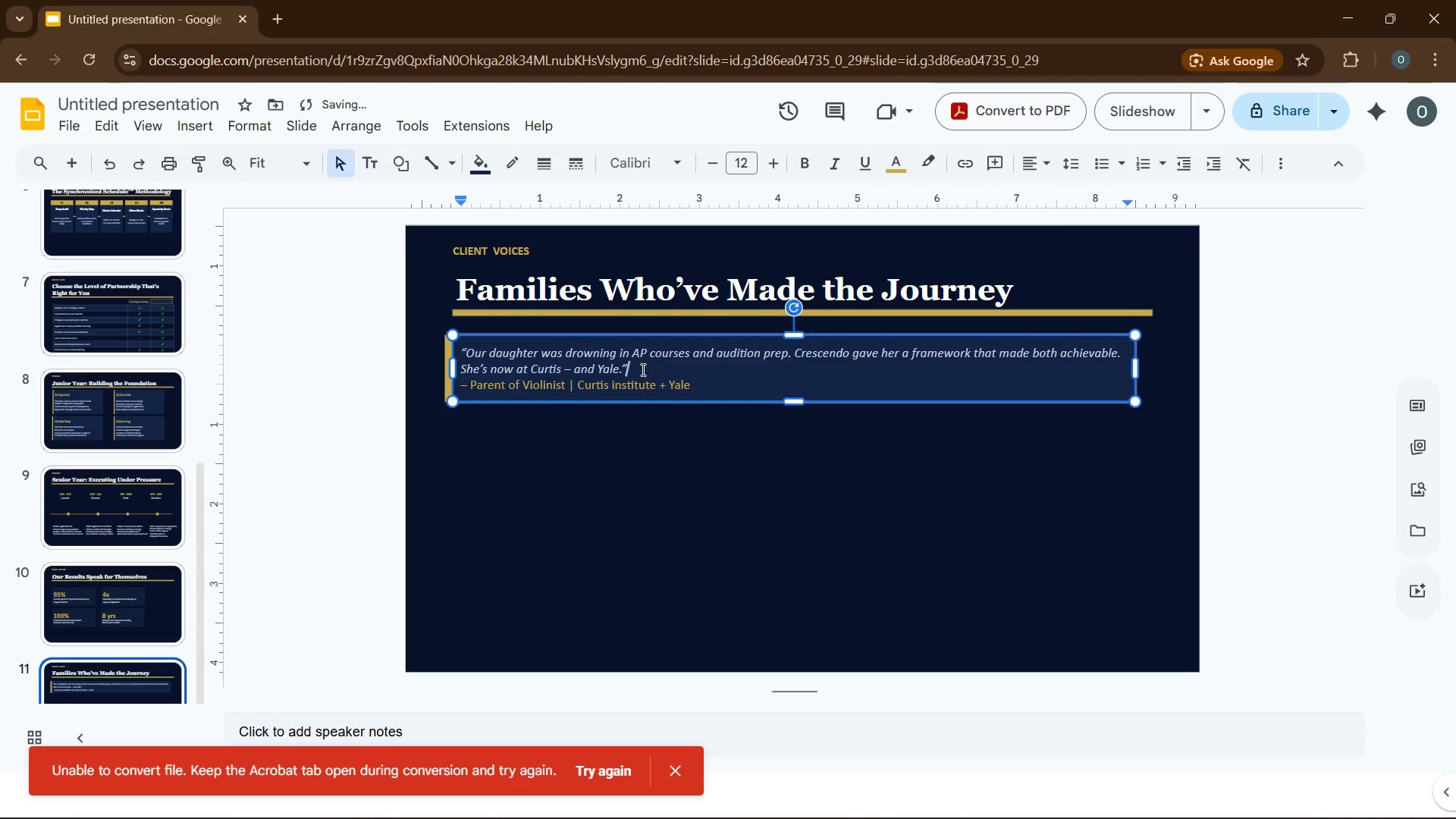 
left_click([642, 369])
 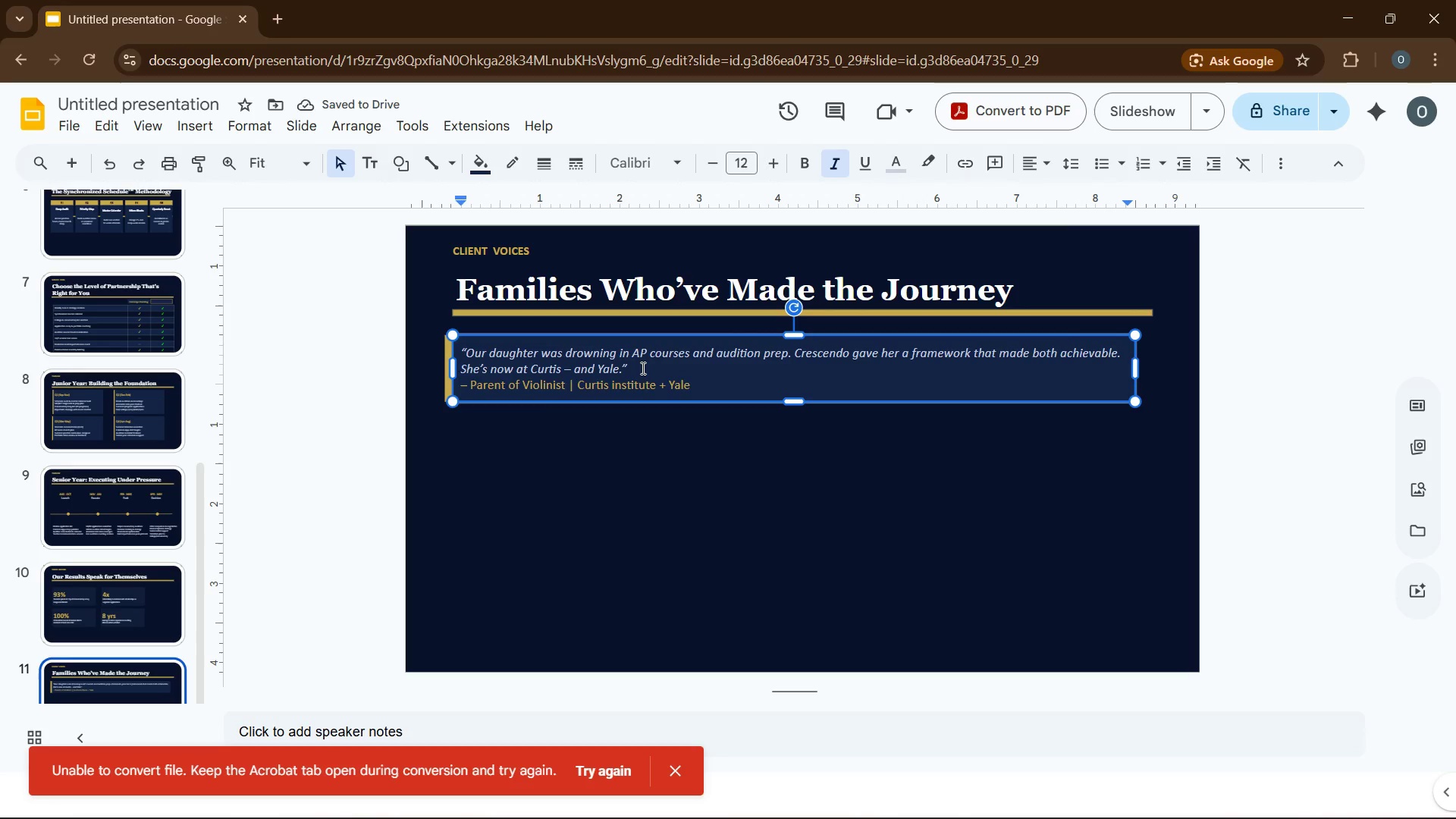 
key(Enter)
 